 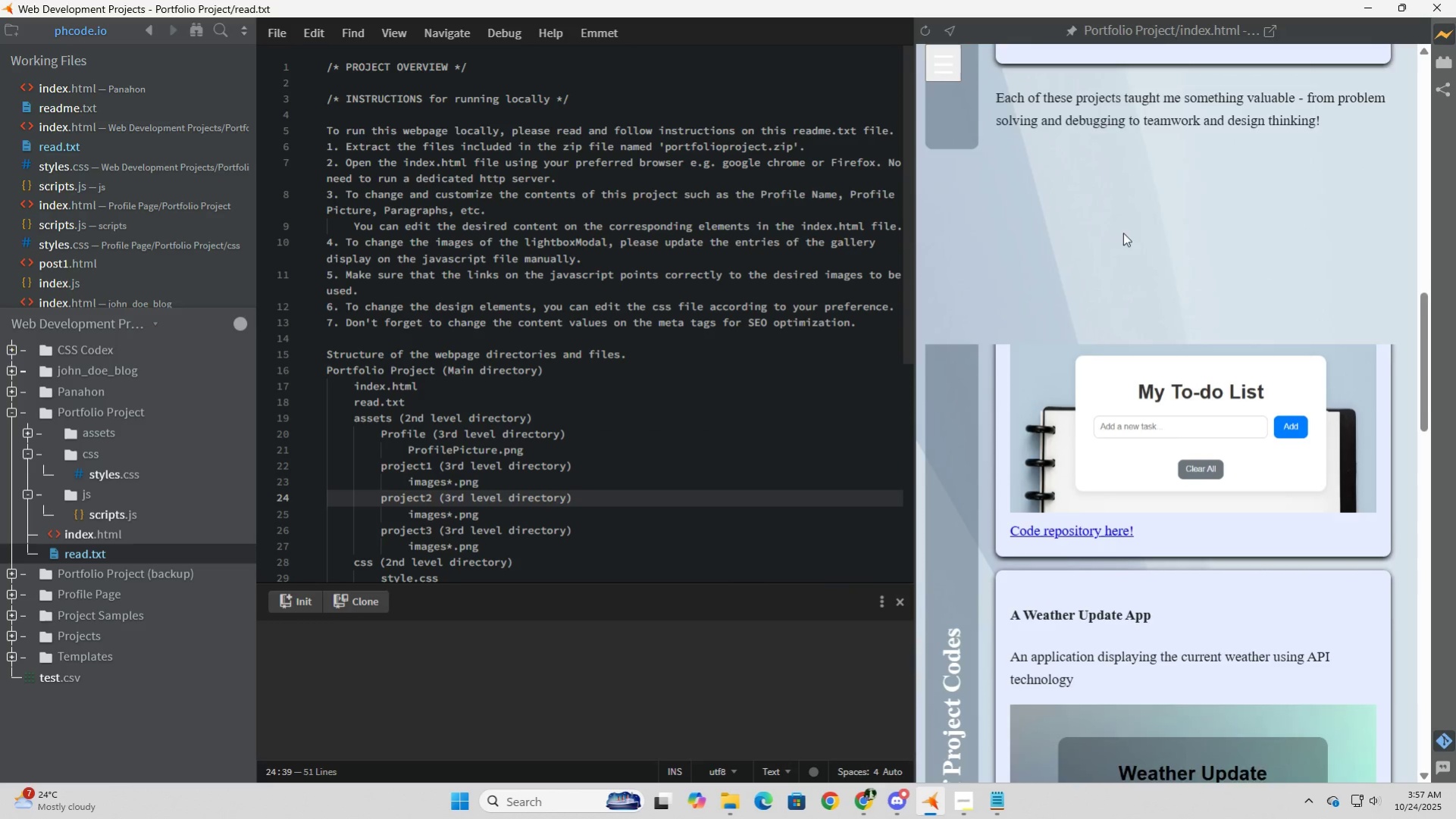 
scroll: coordinate [1085, 175], scroll_direction: up, amount: 18.0
 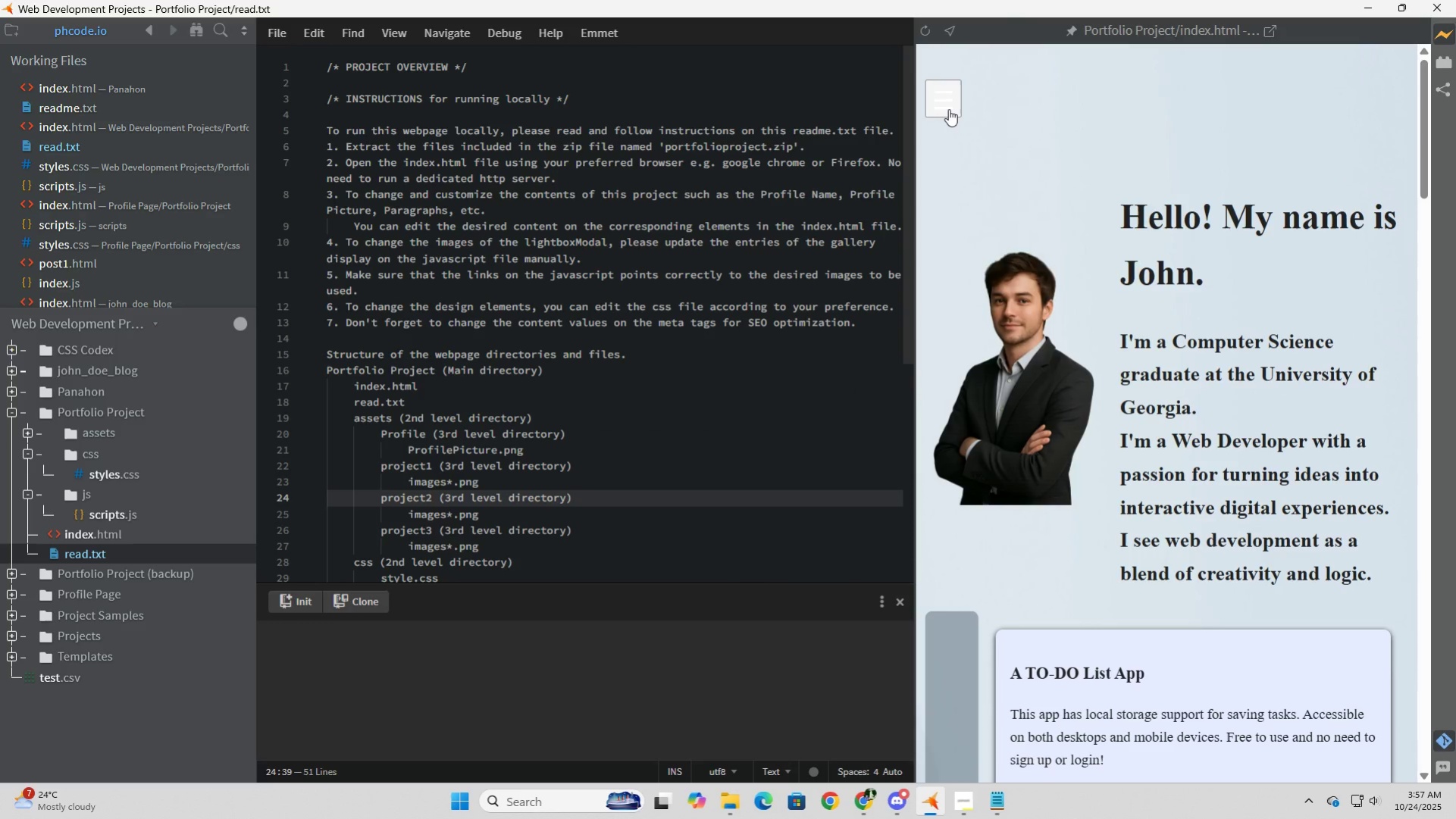 
left_click([948, 109])
 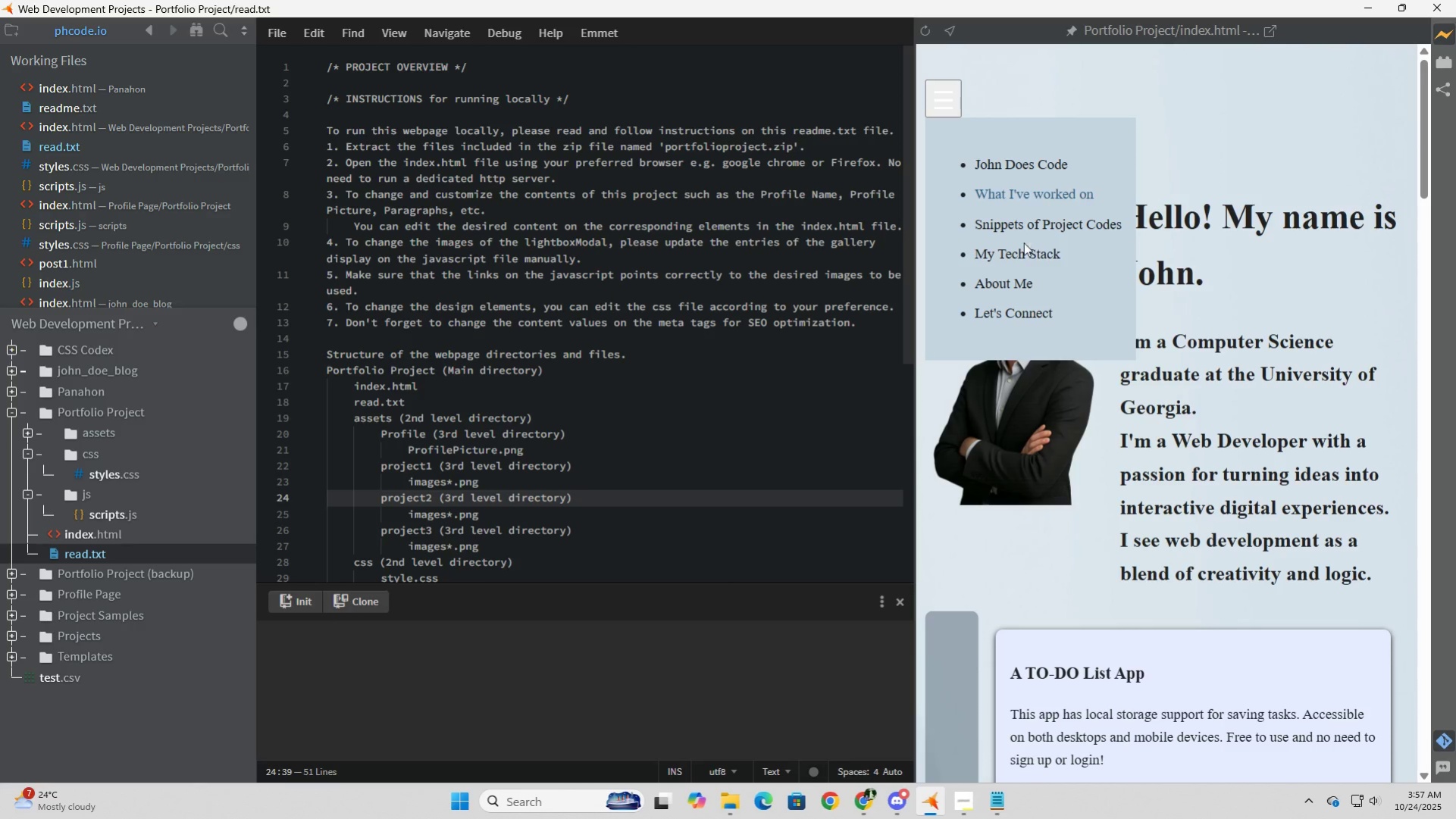 
left_click([1019, 222])
 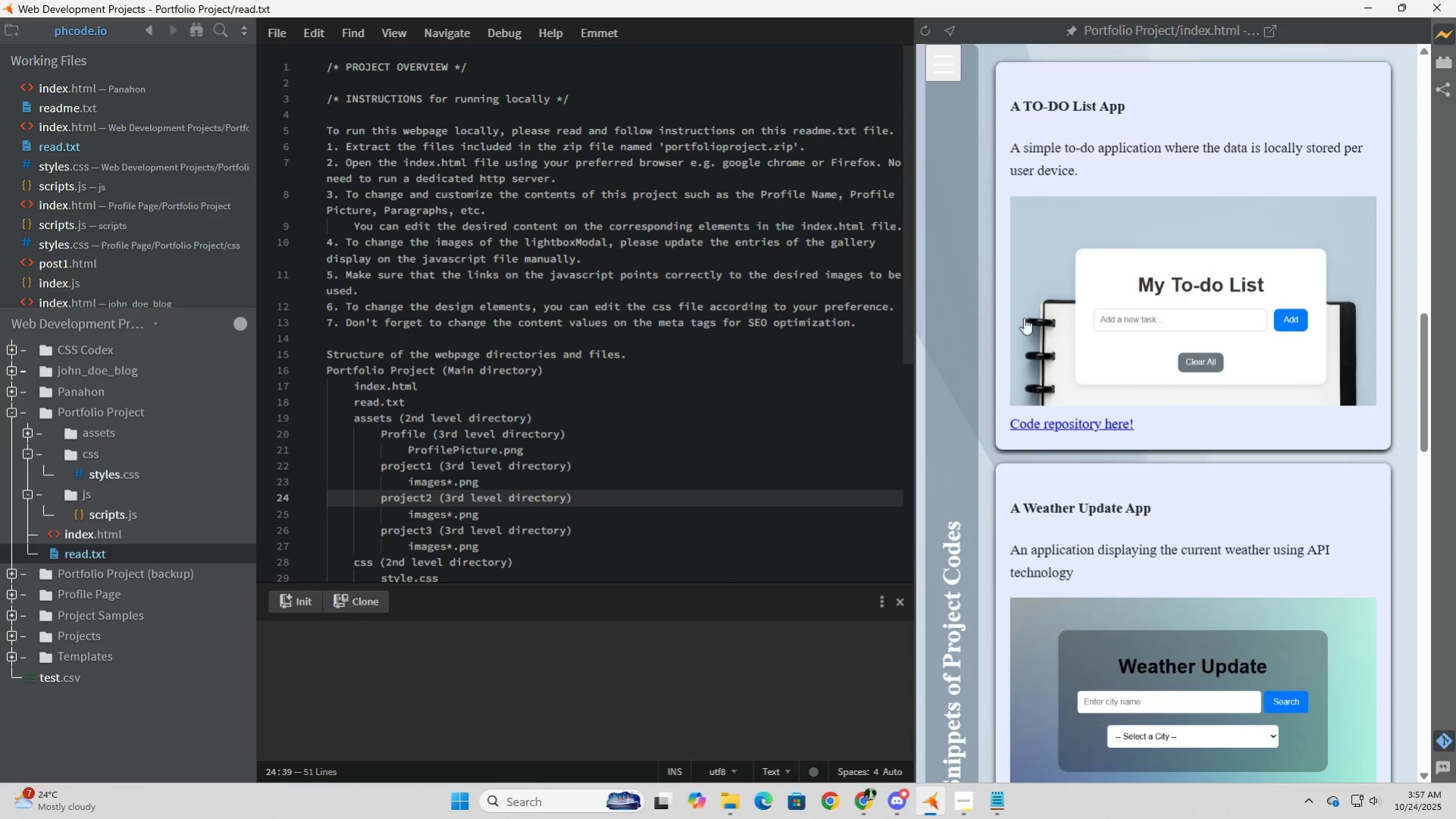 
scroll: coordinate [1032, 356], scroll_direction: up, amount: 9.0
 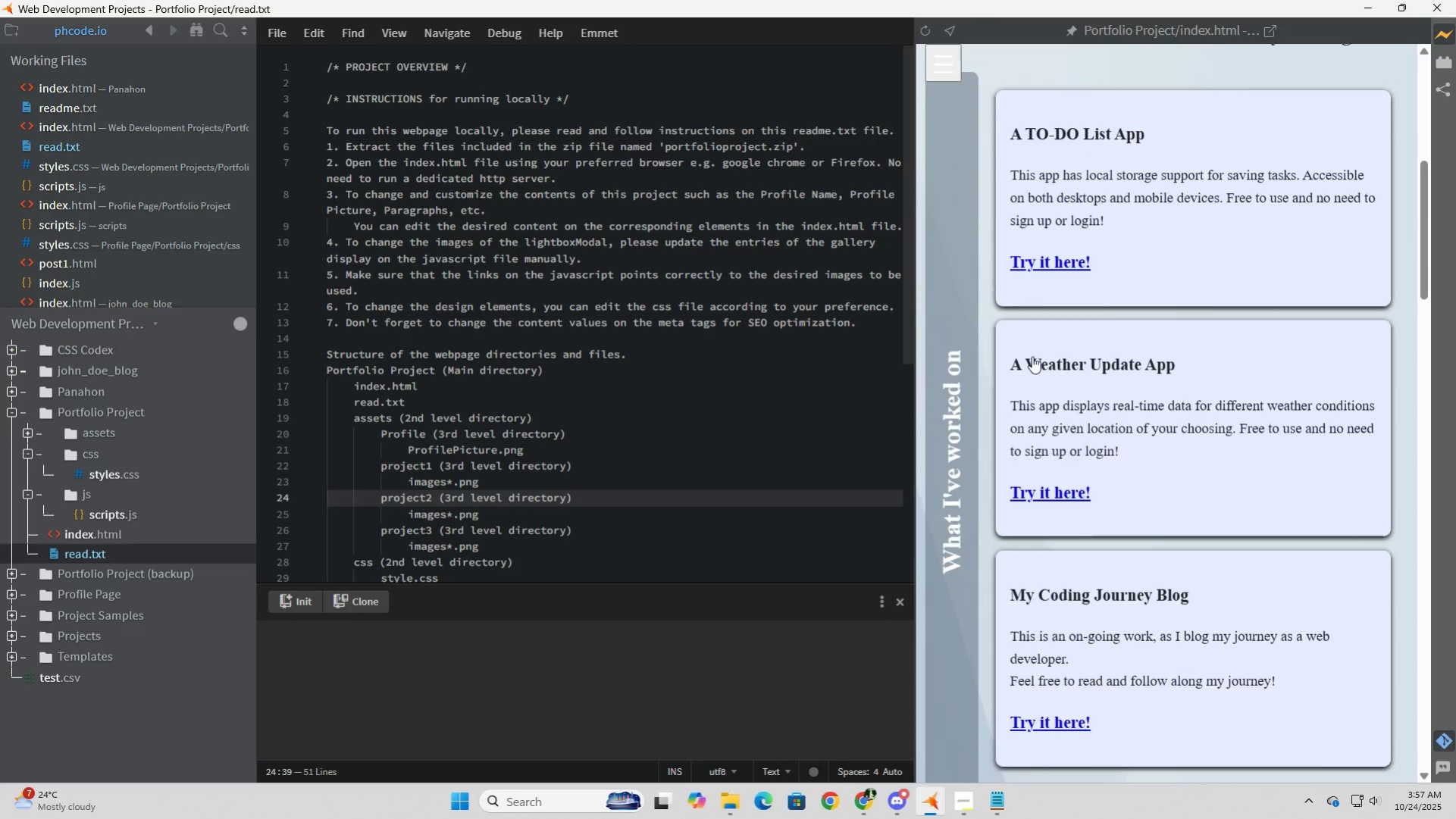 
scroll: coordinate [1032, 352], scroll_direction: down, amount: 23.0
 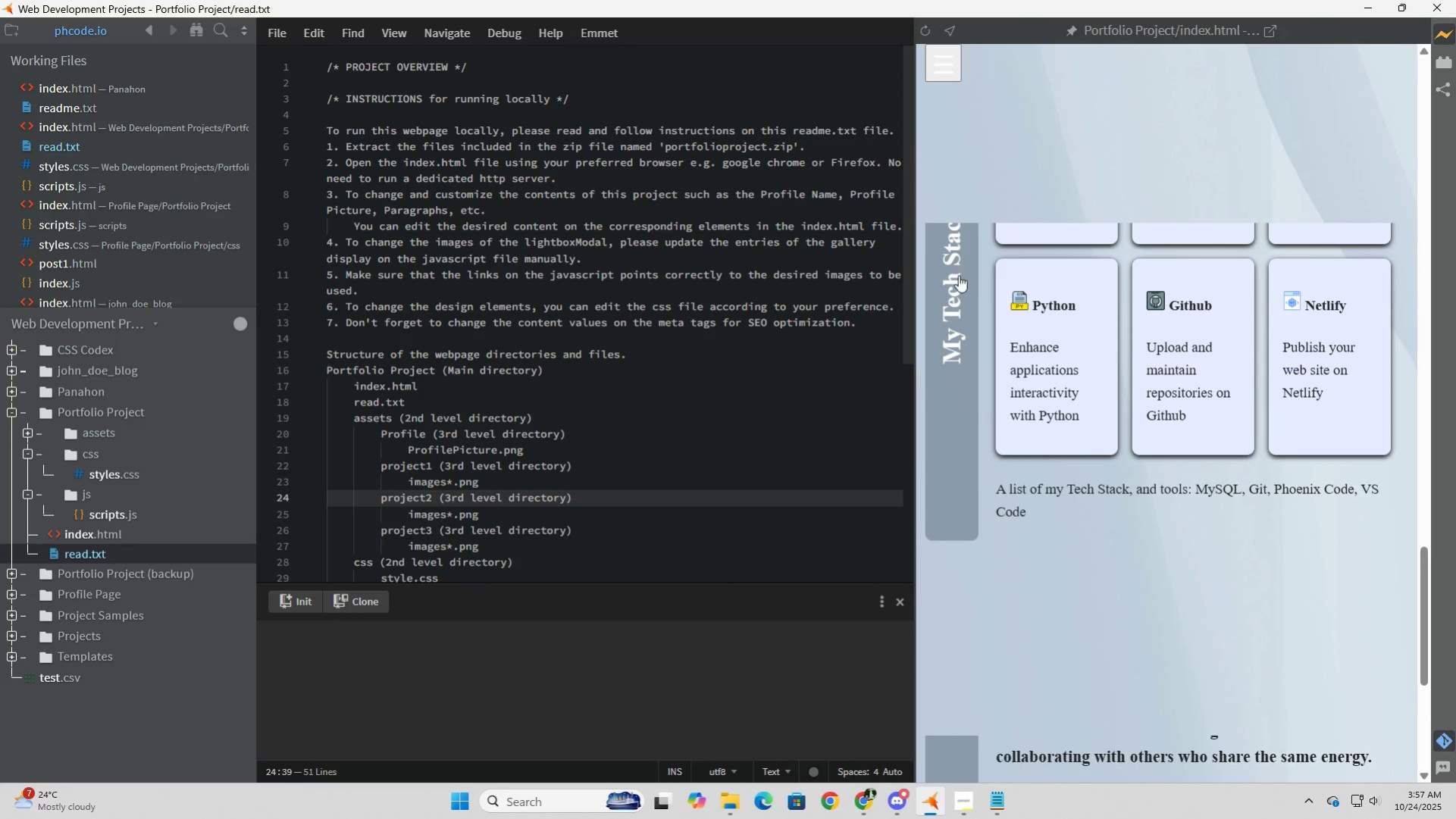 
left_click([950, 302])
 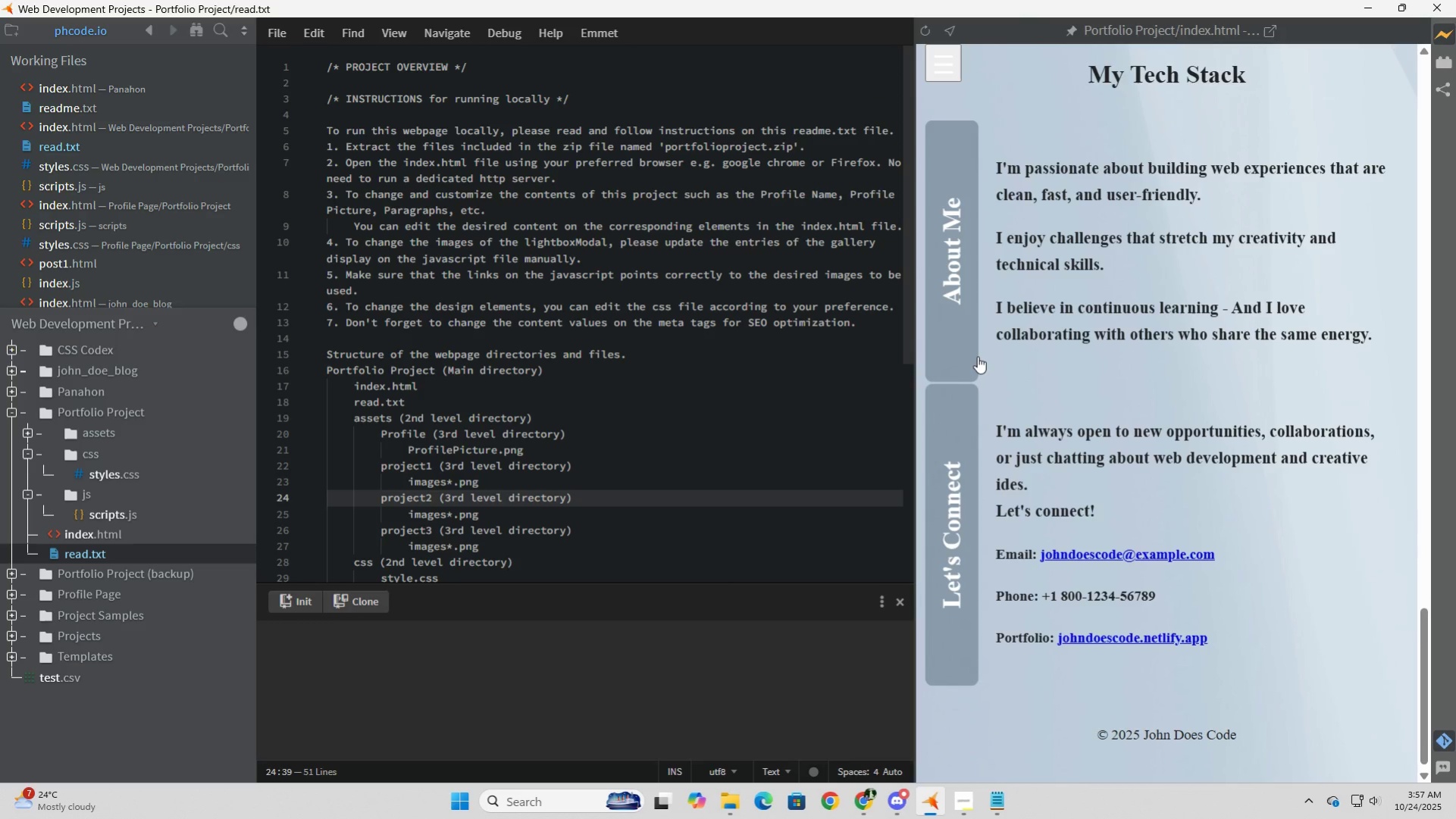 
scroll: coordinate [978, 357], scroll_direction: down, amount: 4.0
 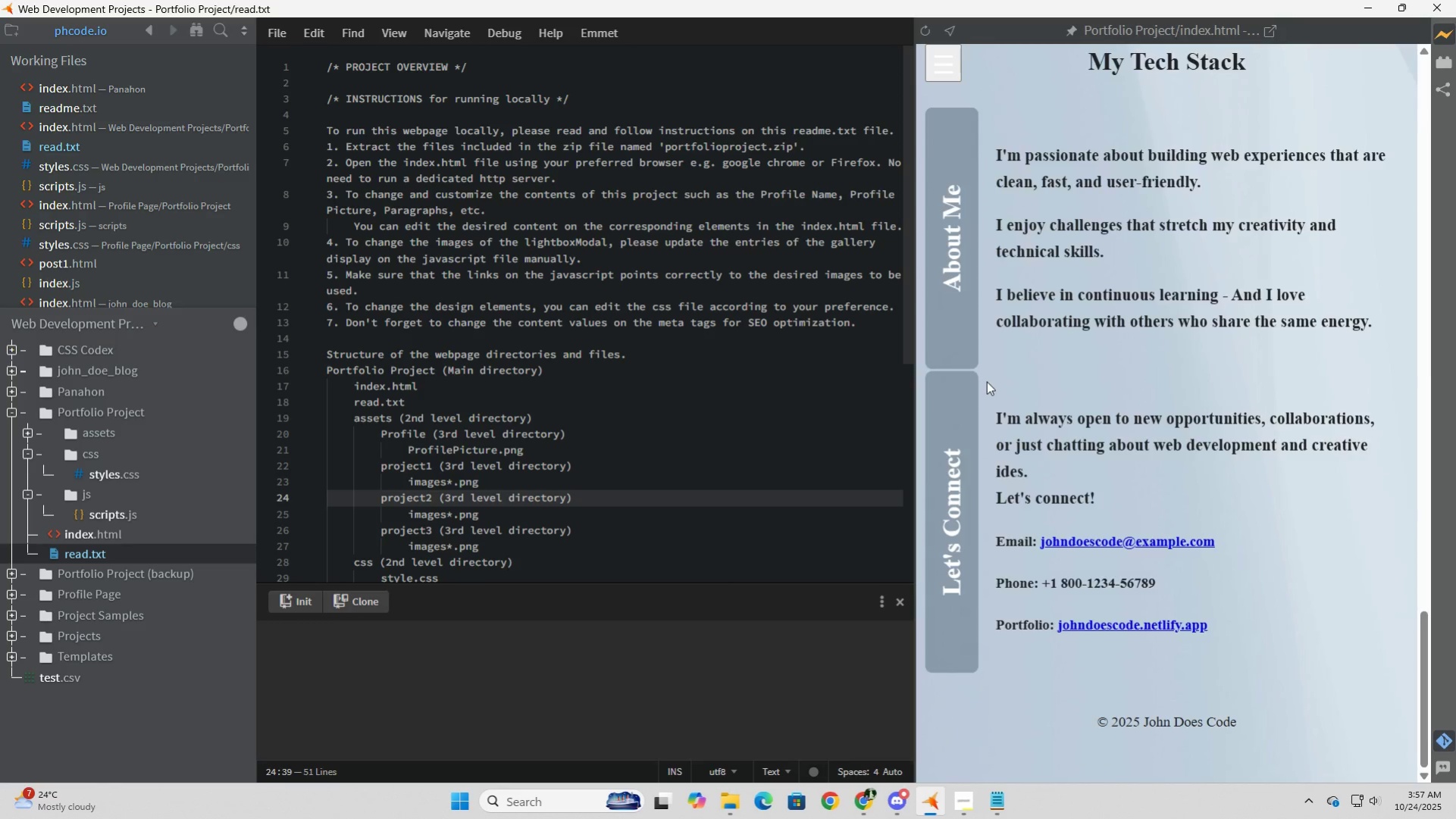 
scroll: coordinate [988, 379], scroll_direction: up, amount: 4.0
 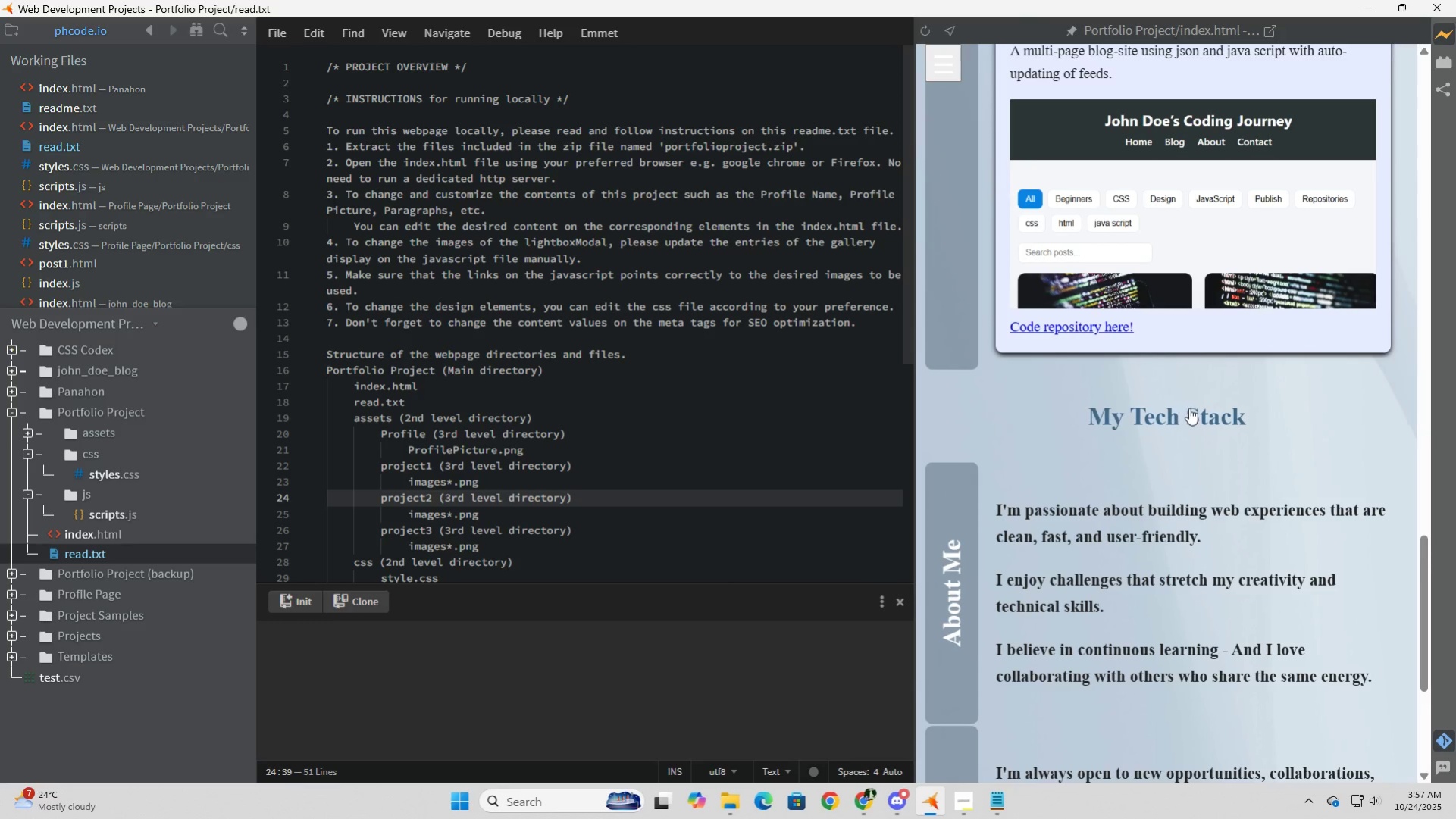 
left_click([1188, 408])
 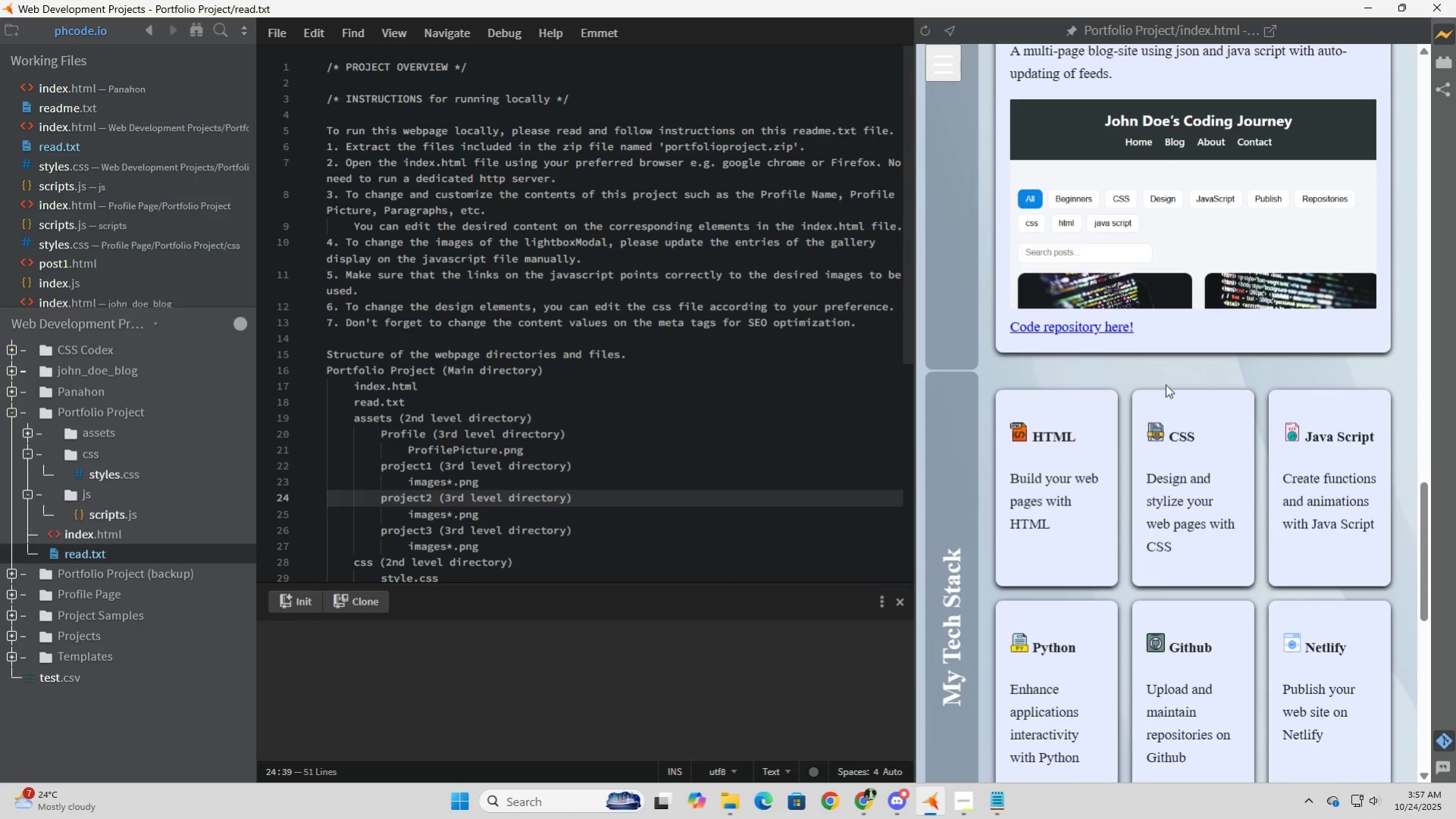 
scroll: coordinate [1163, 382], scroll_direction: down, amount: 7.0
 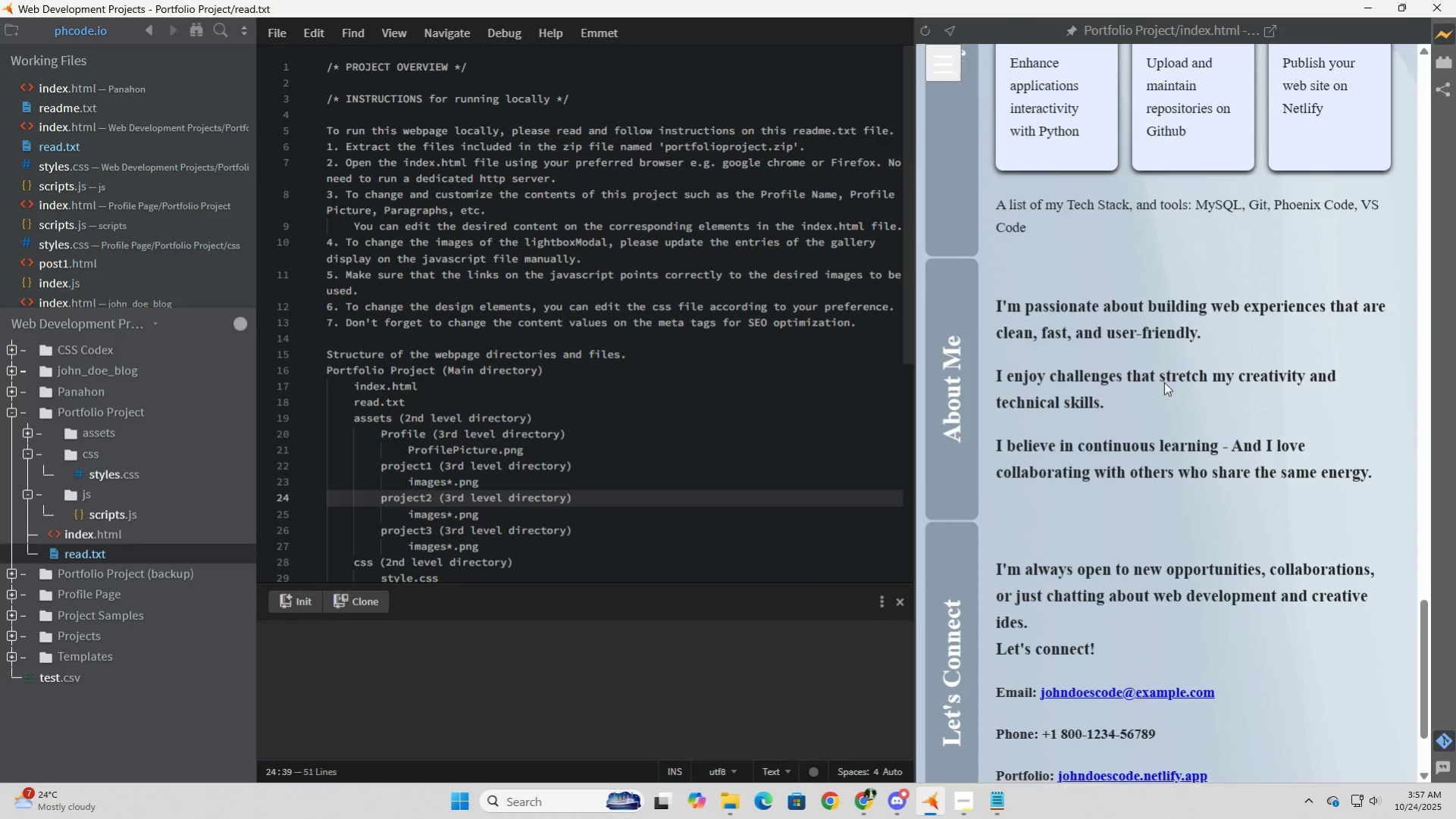 
scroll: coordinate [1163, 375], scroll_direction: up, amount: 30.0
 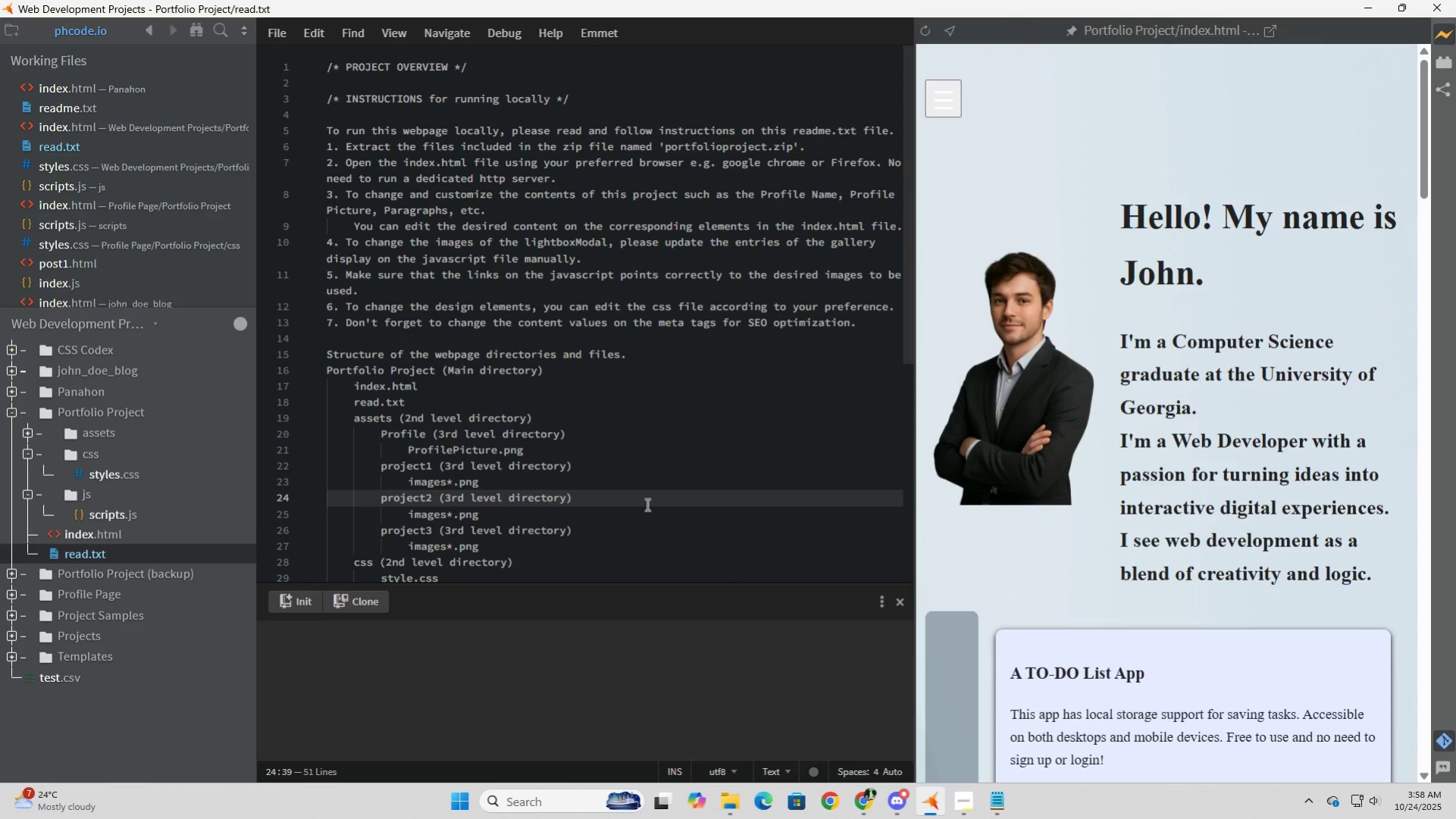 
left_click([669, 499])
 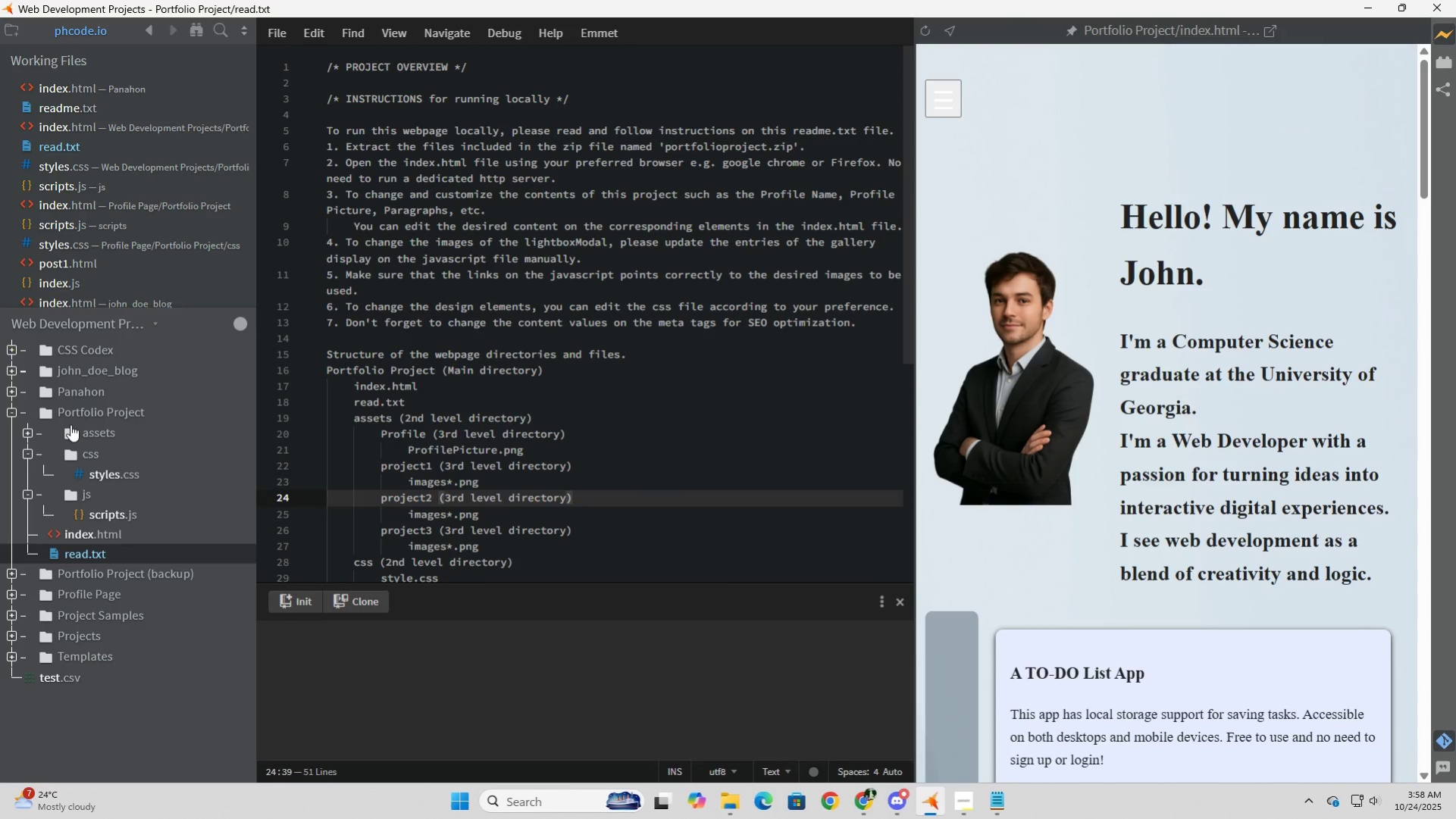 
left_click([80, 411])
 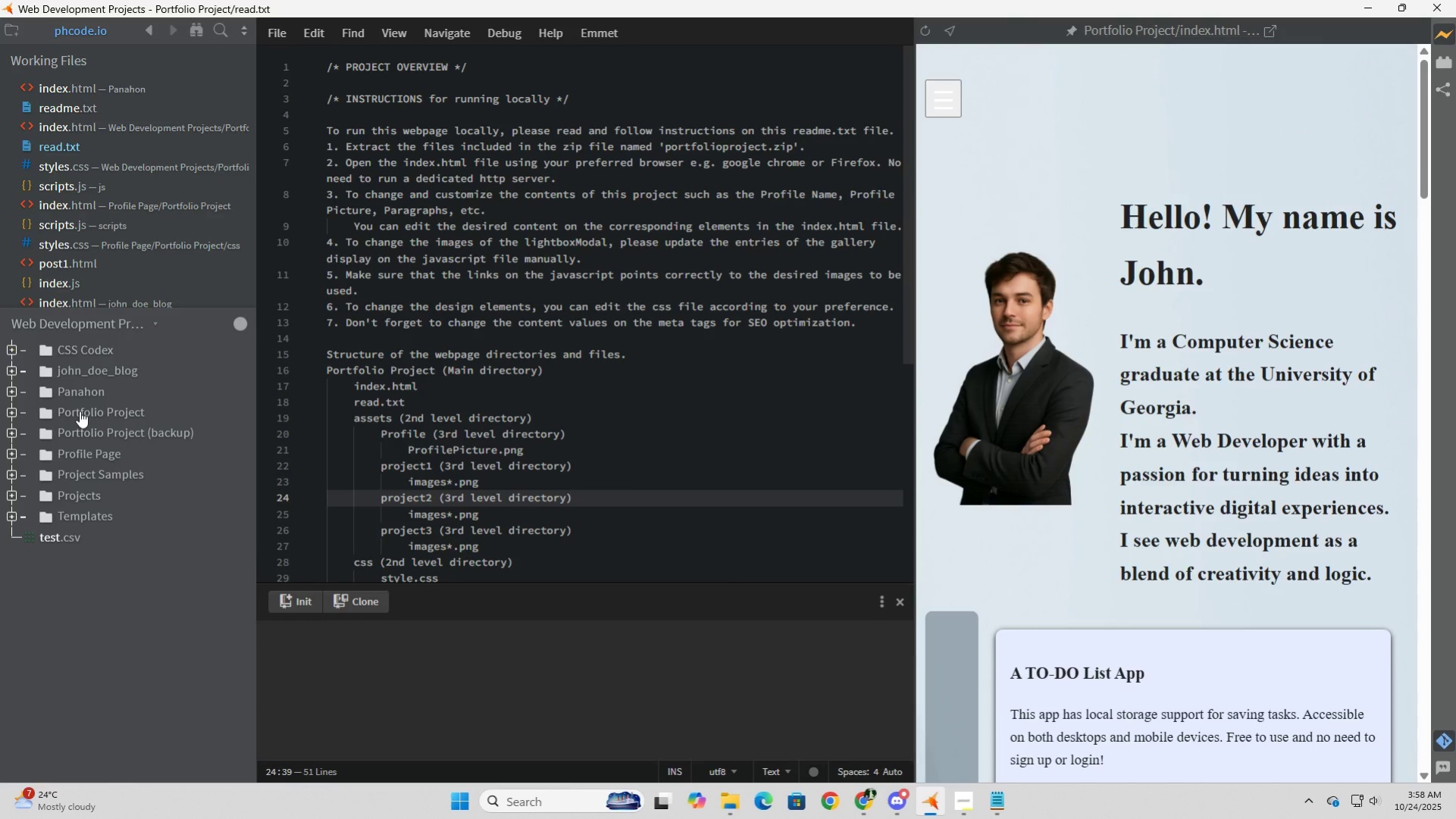 
left_click([80, 411])
 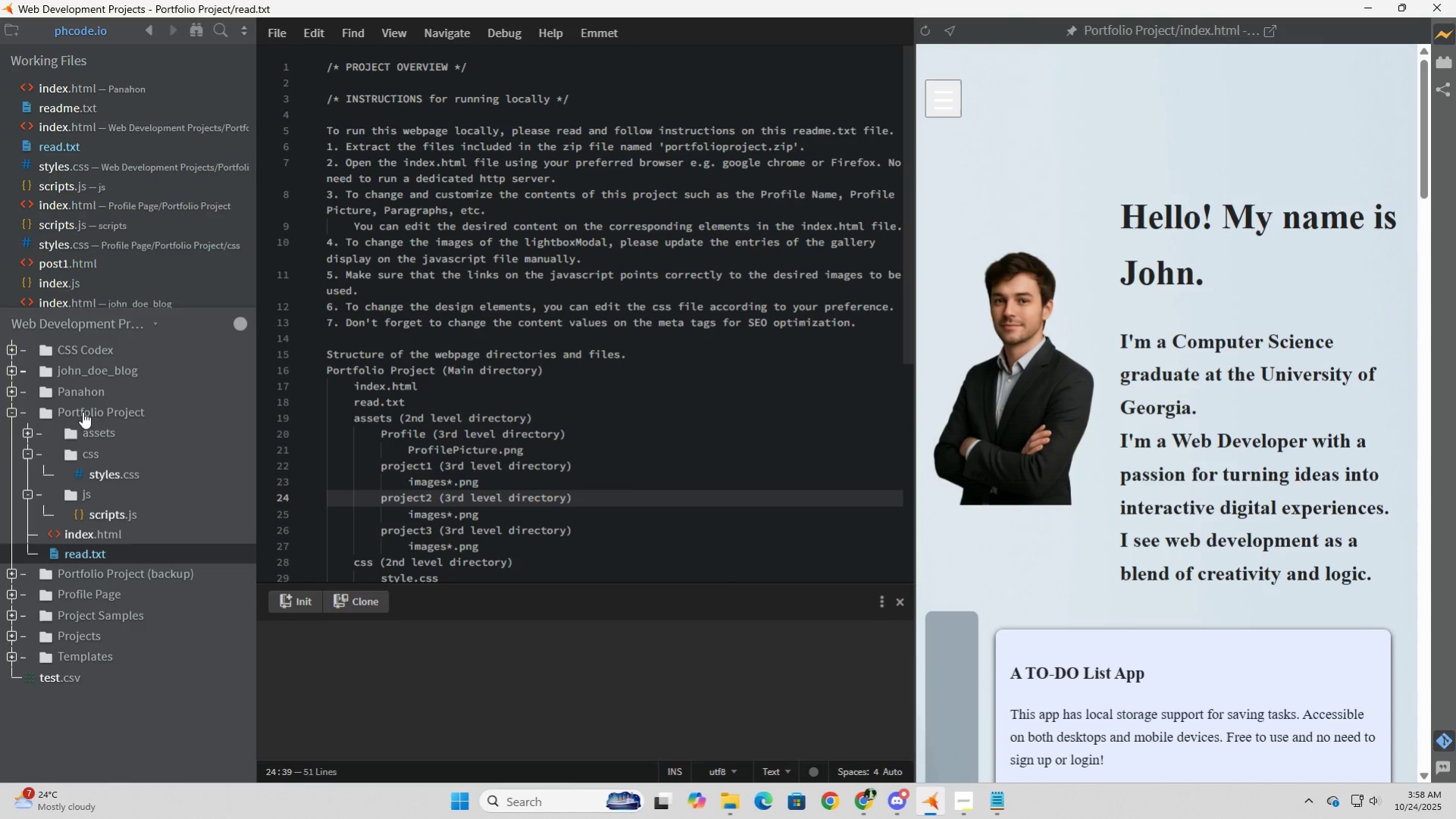 
right_click([83, 411])
 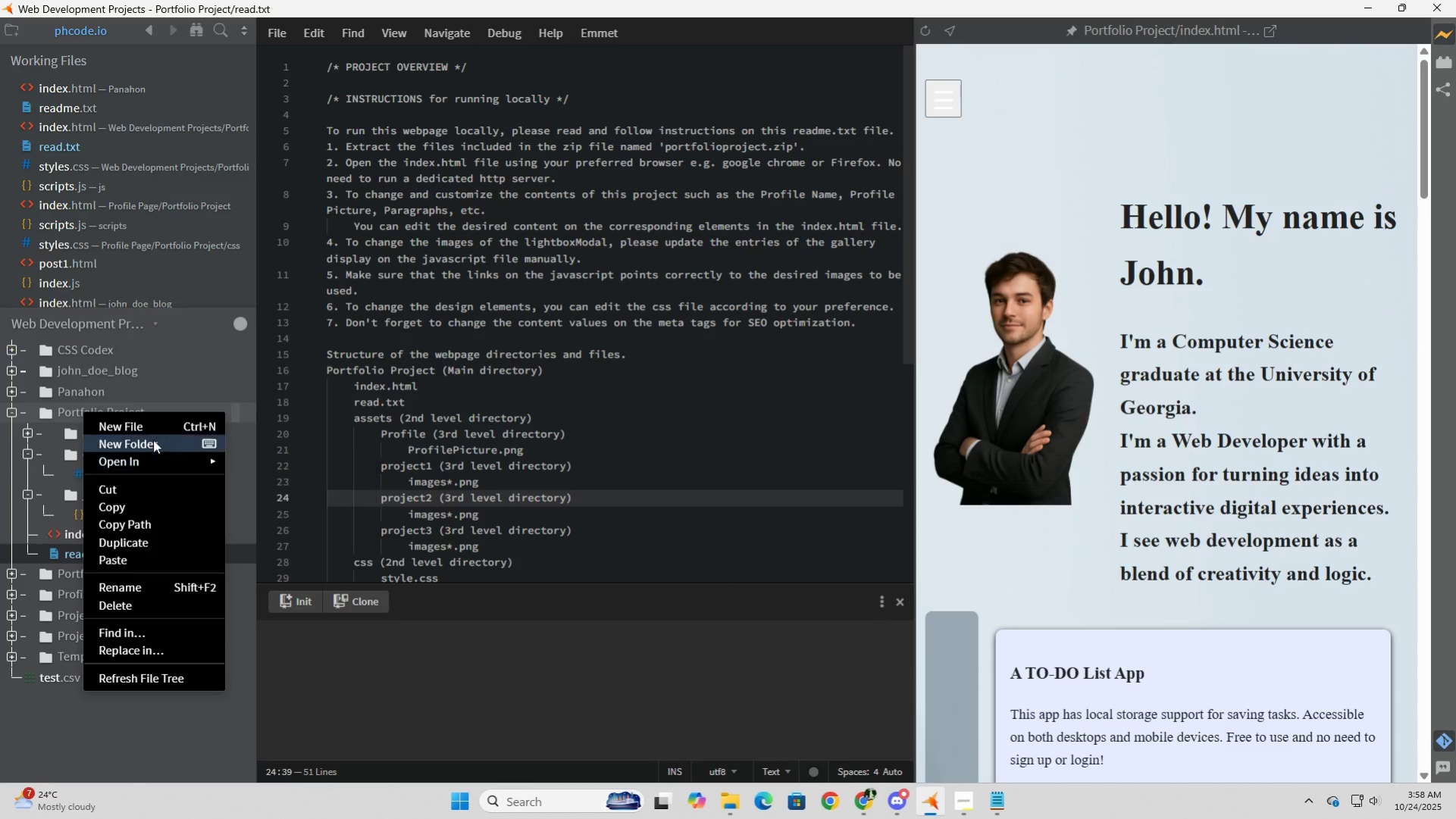 
left_click([157, 424])
 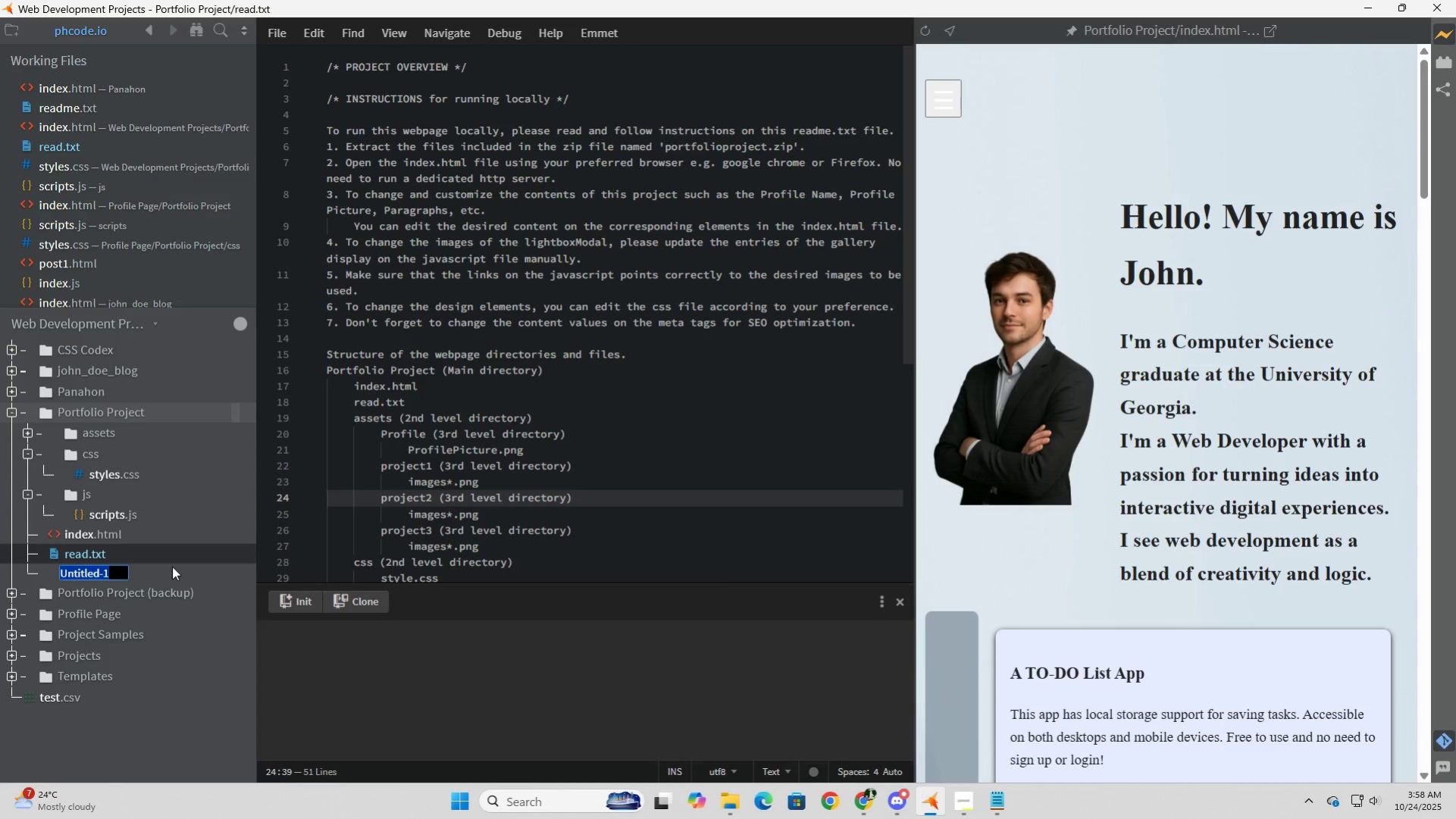 
type(read.m)
key(Backspace)
key(Backspace)
type(me.md)
 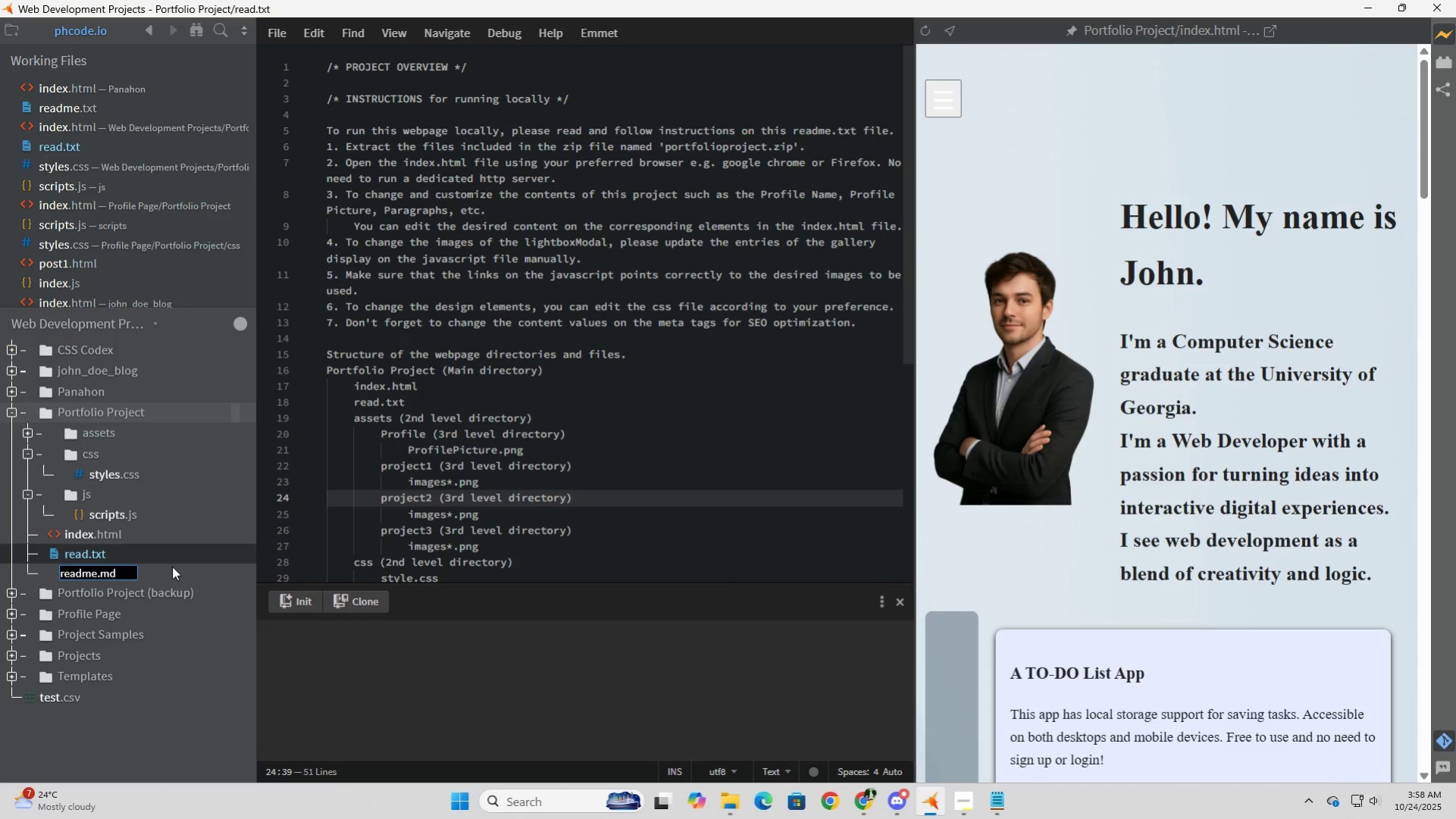 
key(Enter)
 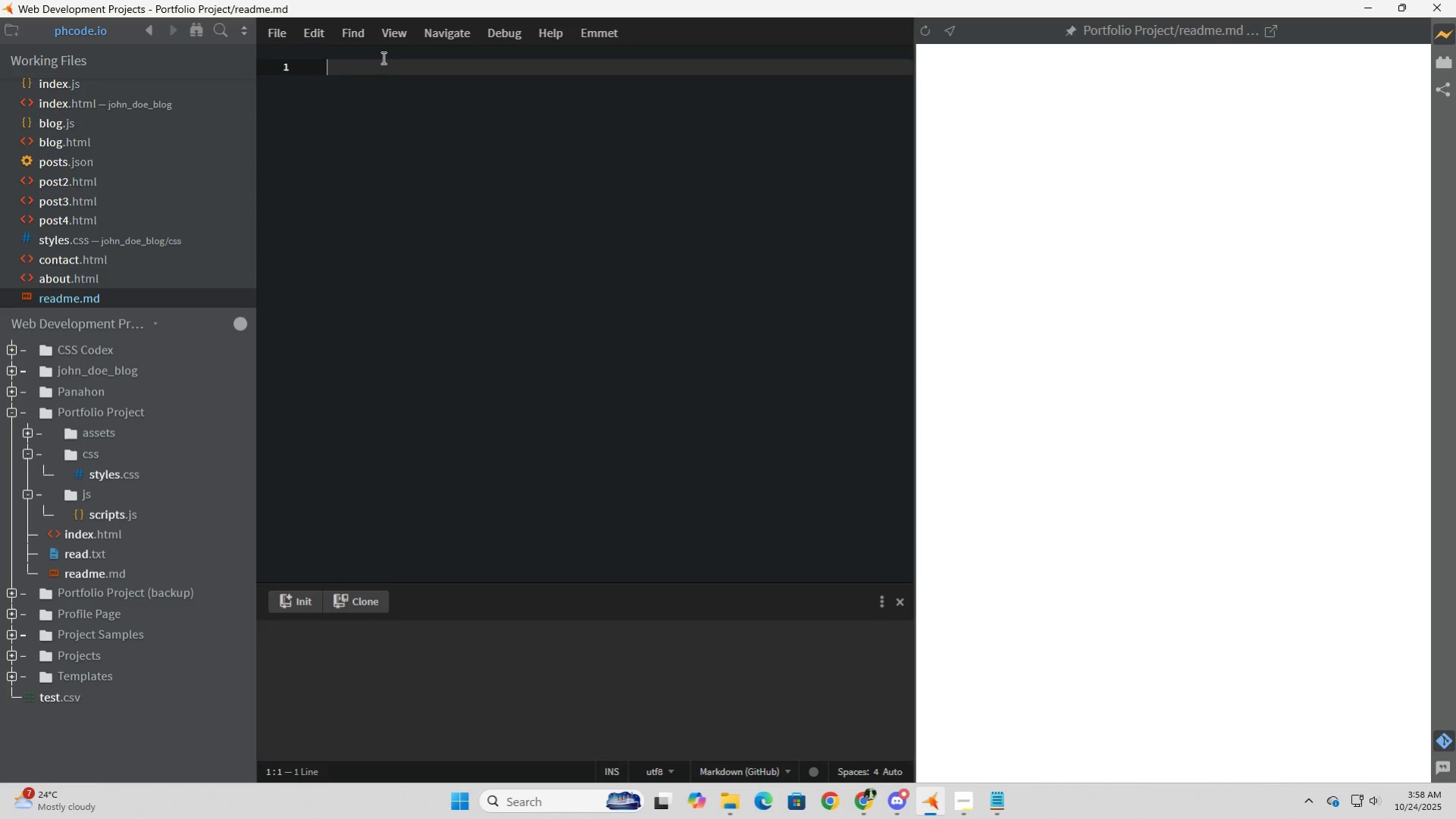 
left_click([383, 57])
 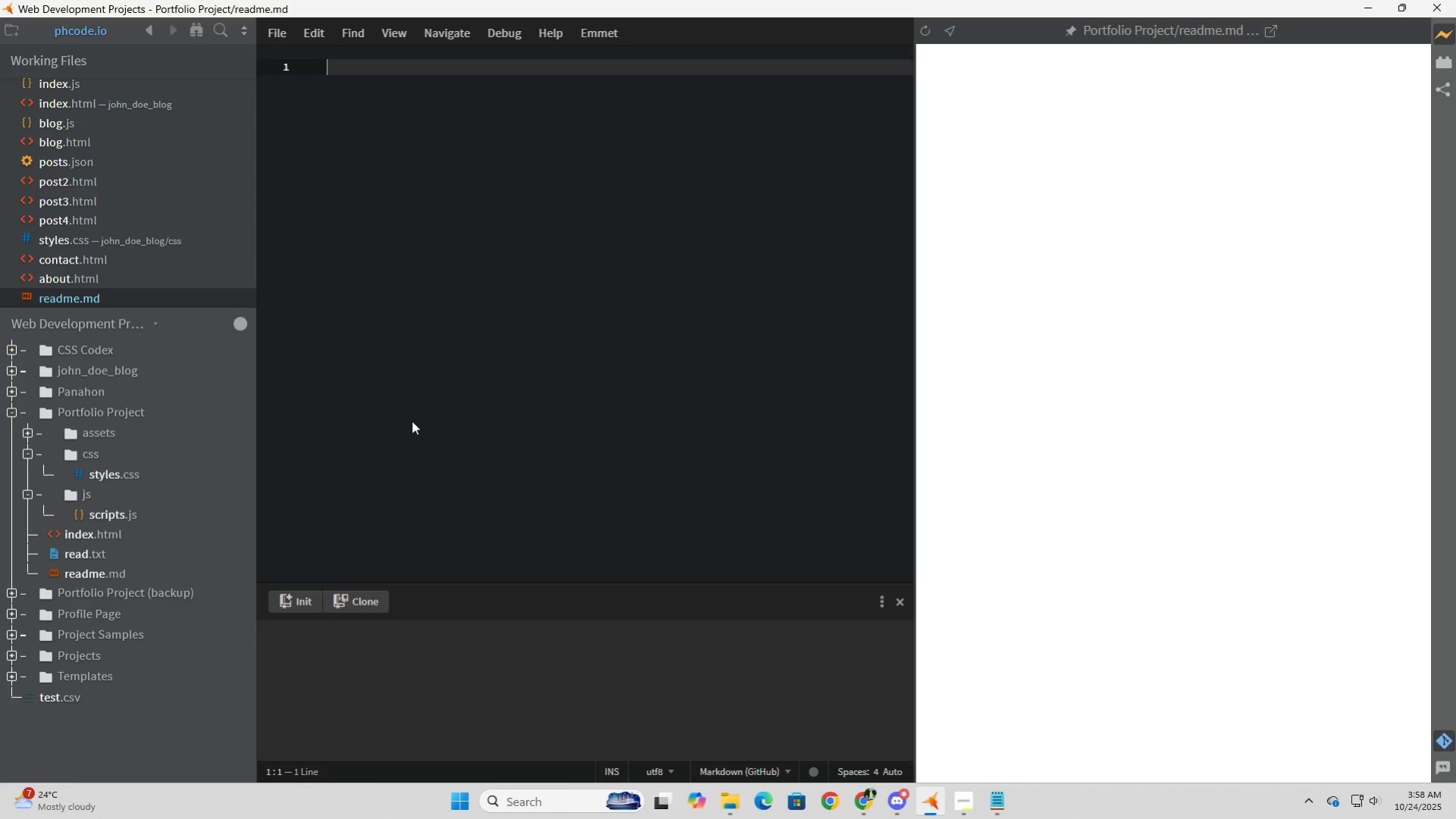 
wait(5.95)
 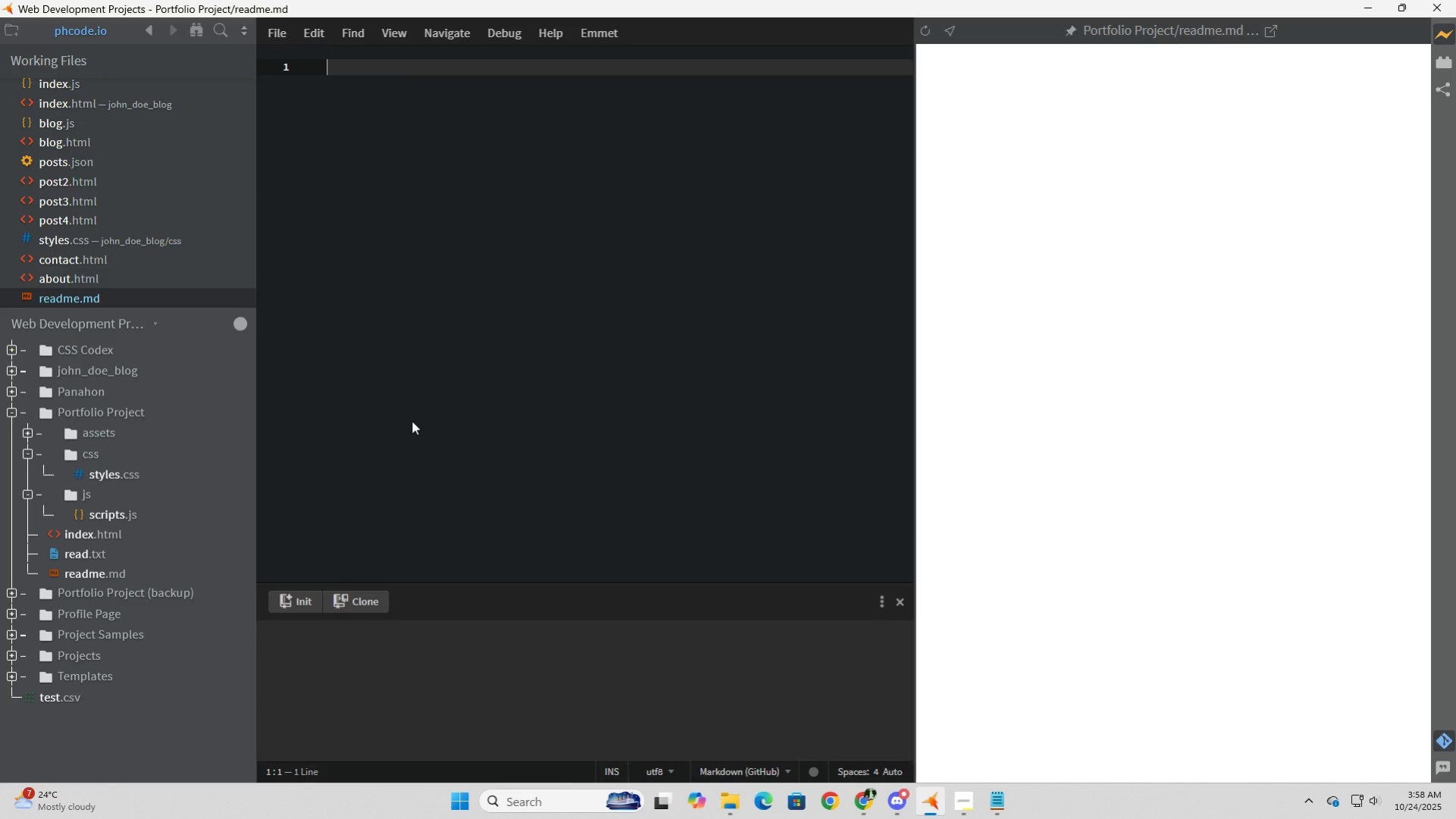 
left_click([83, 554])
 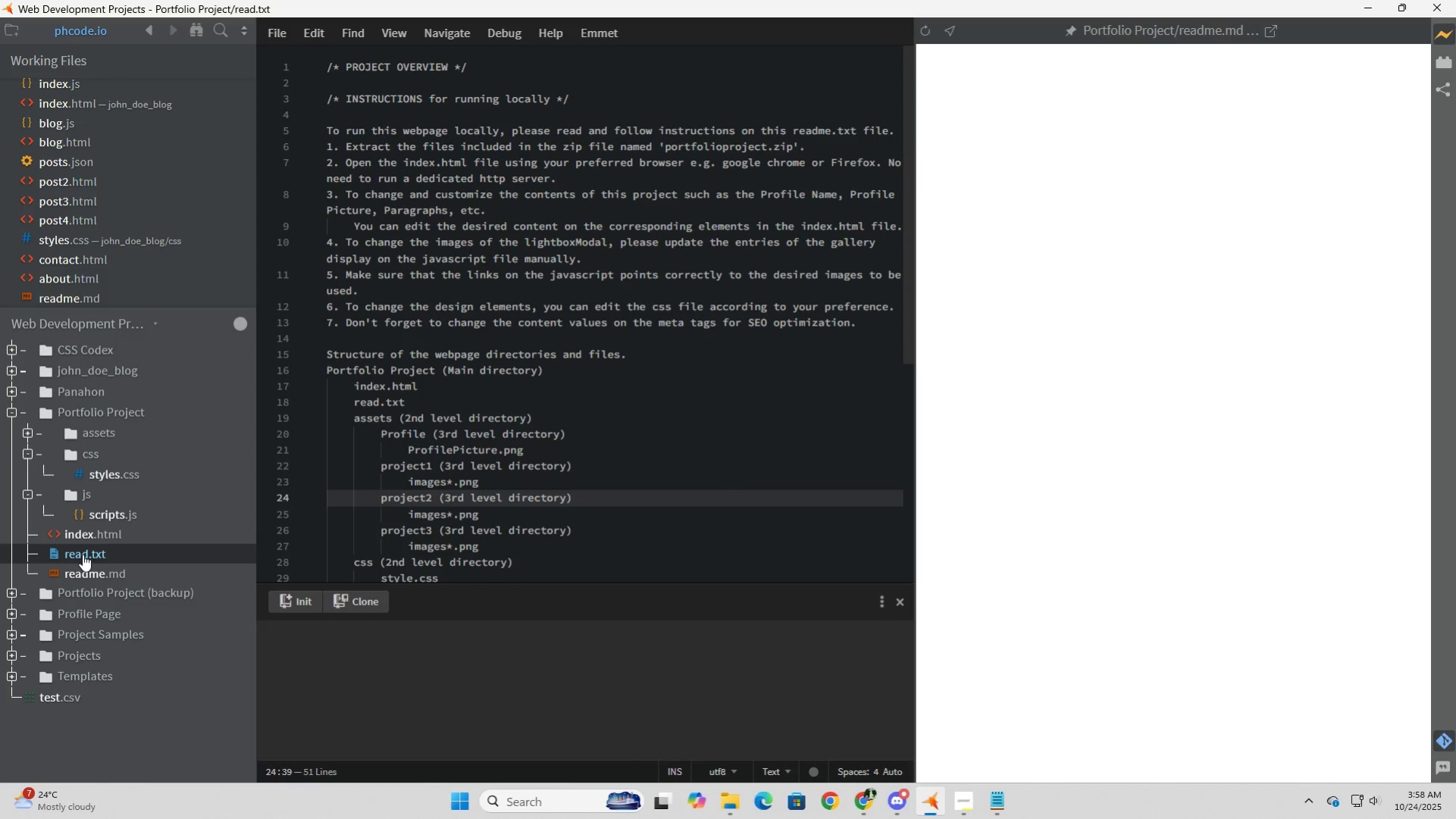 
wait(5.98)
 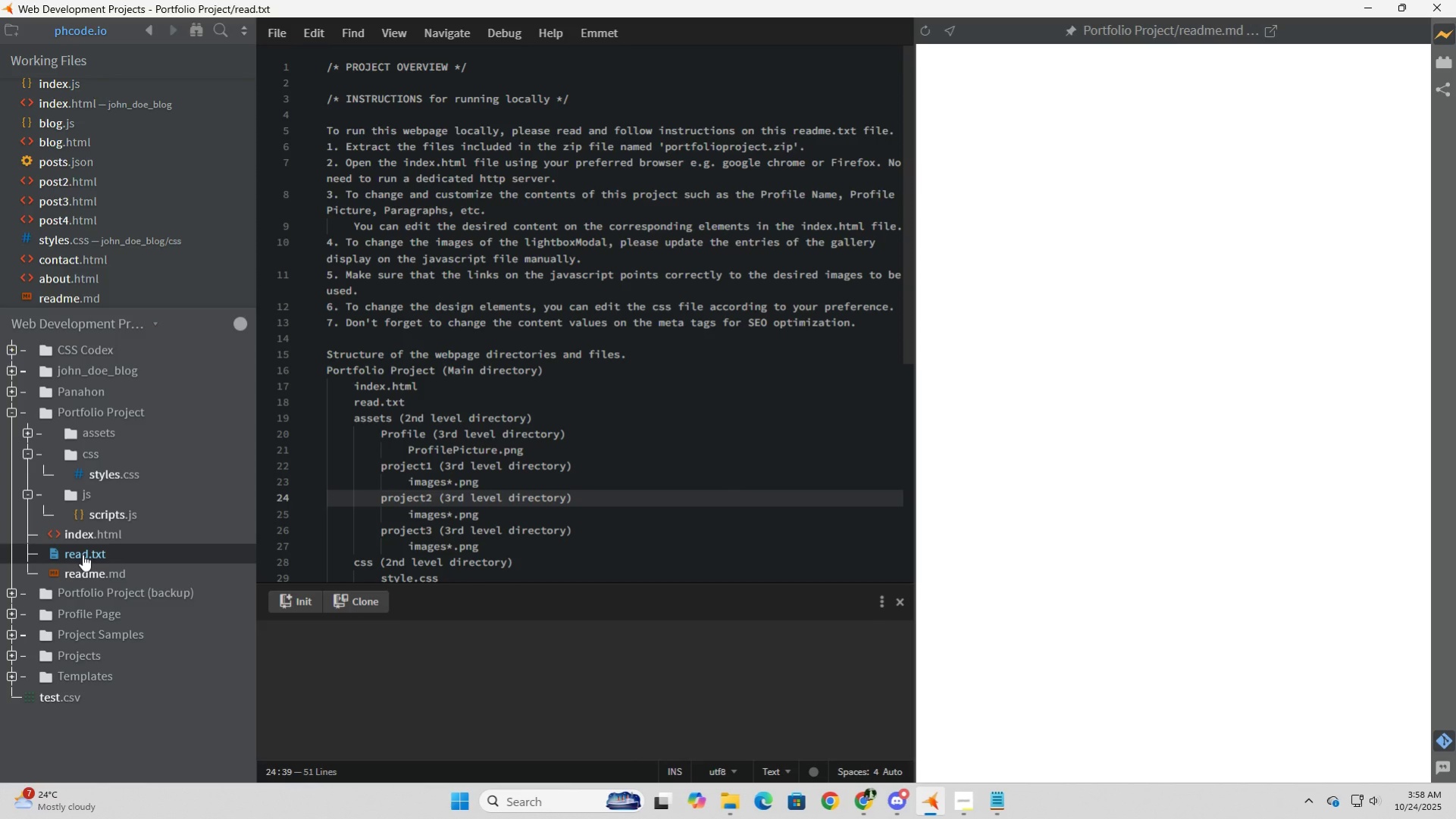 
left_click([92, 574])
 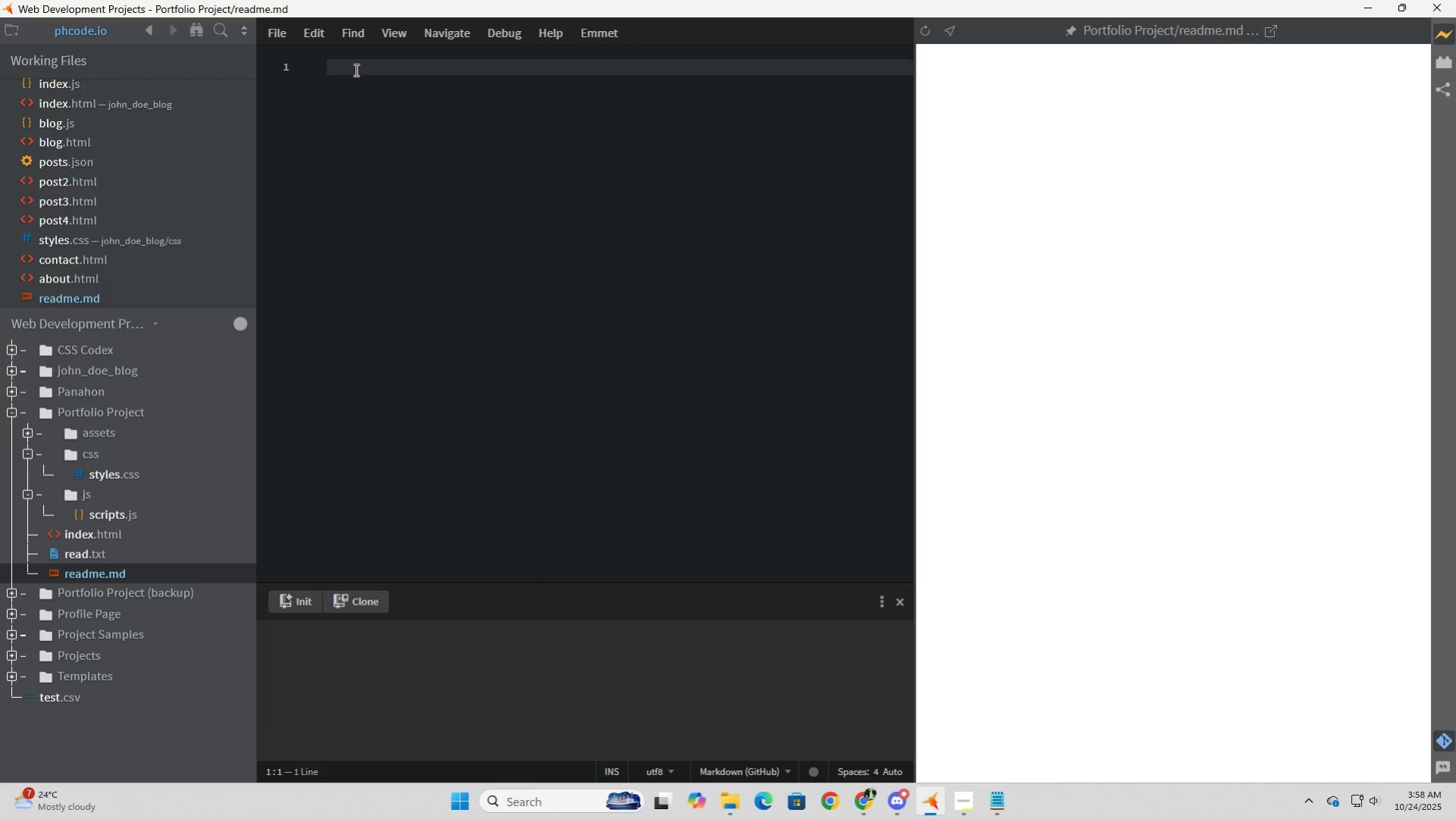 
left_click([355, 70])
 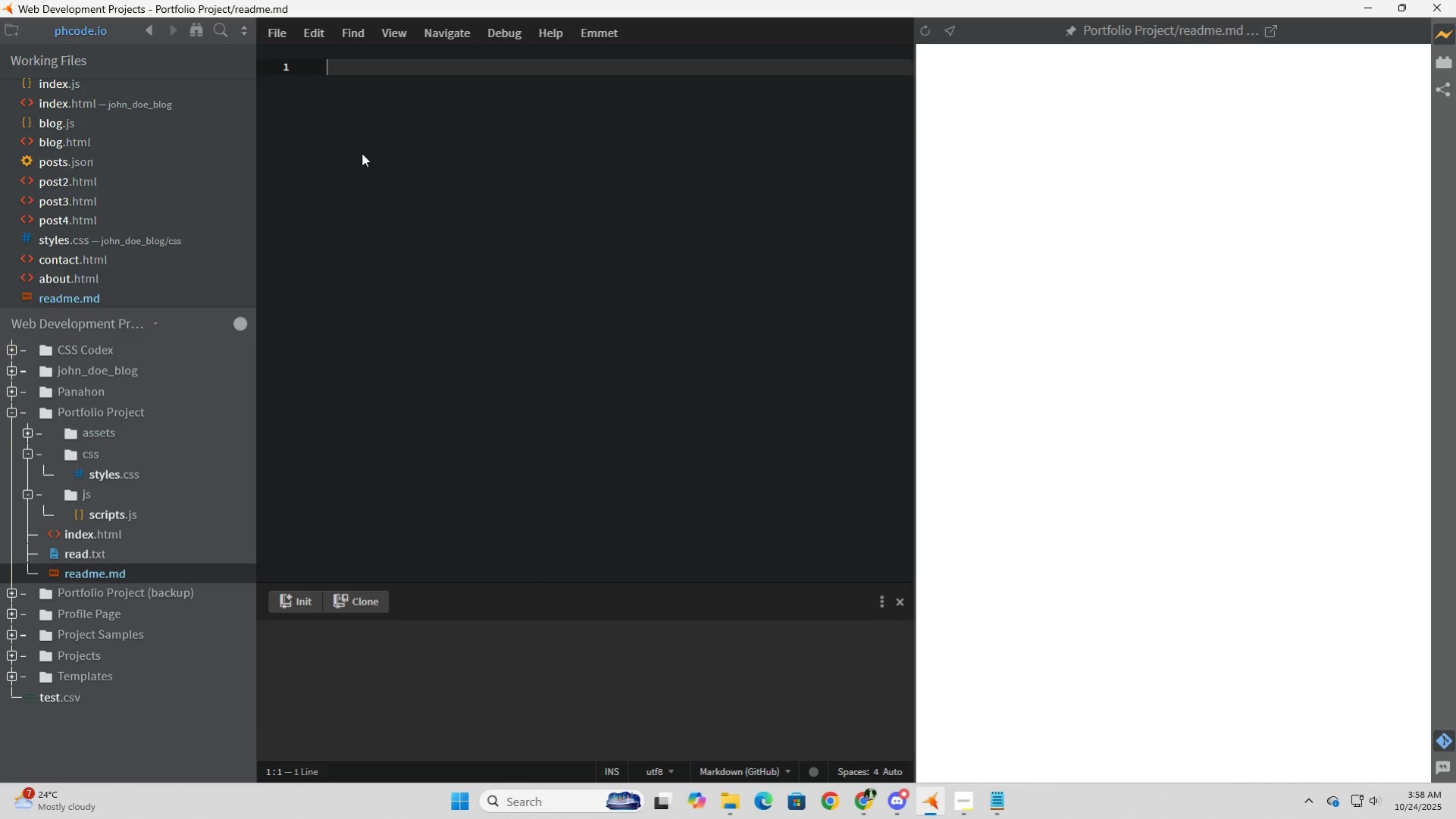 
type(## Project Ovcer)
key(Backspace)
key(Backspace)
key(Backspace)
type(ver)
key(Backspace)
key(Backspace)
key(Backspace)
type(ervoew)
key(Backspace)
key(Backspace)
key(Backspace)
type(iu)
key(Backspace)
type(ew)
 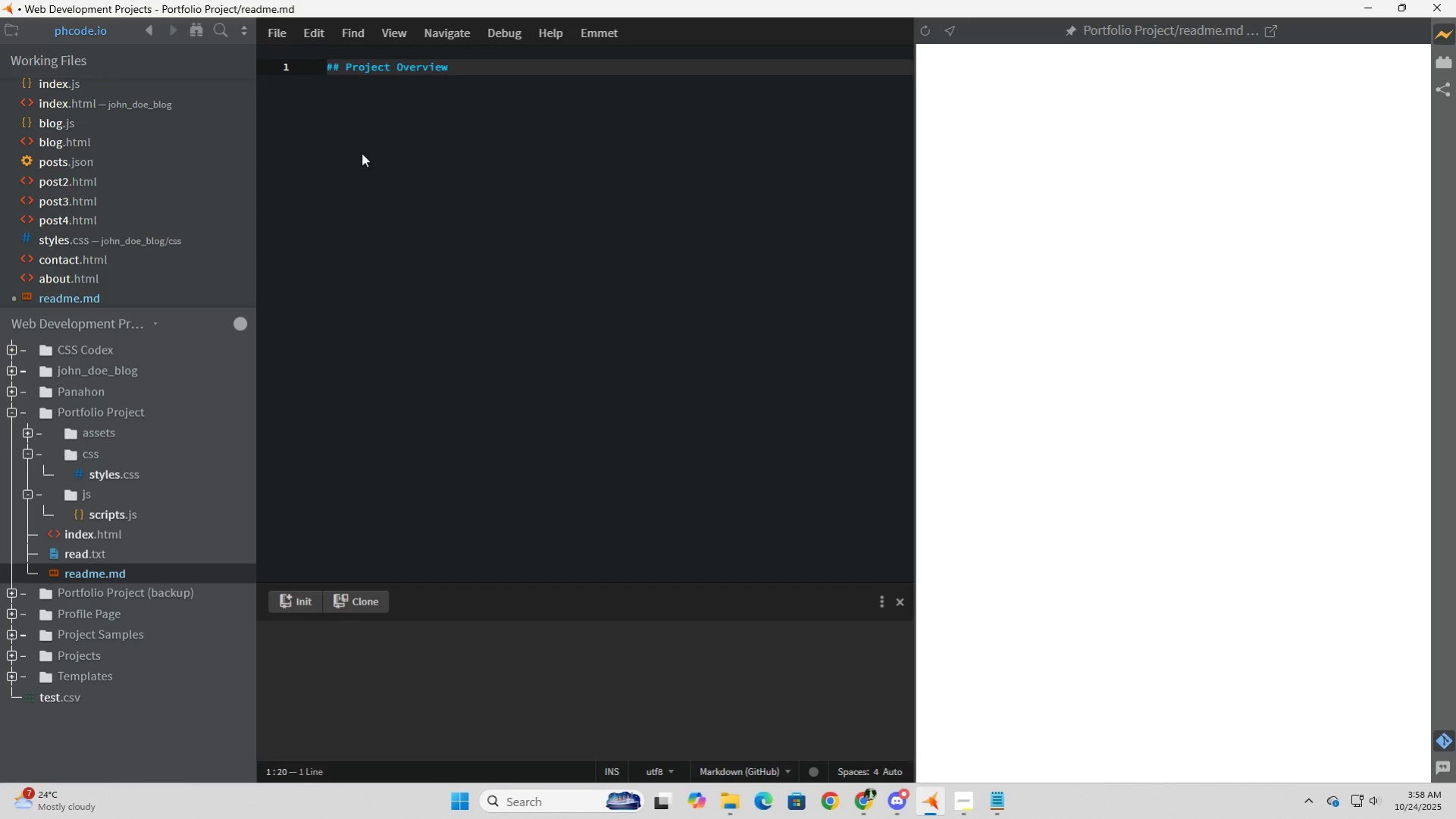 
left_click([482, 105])
 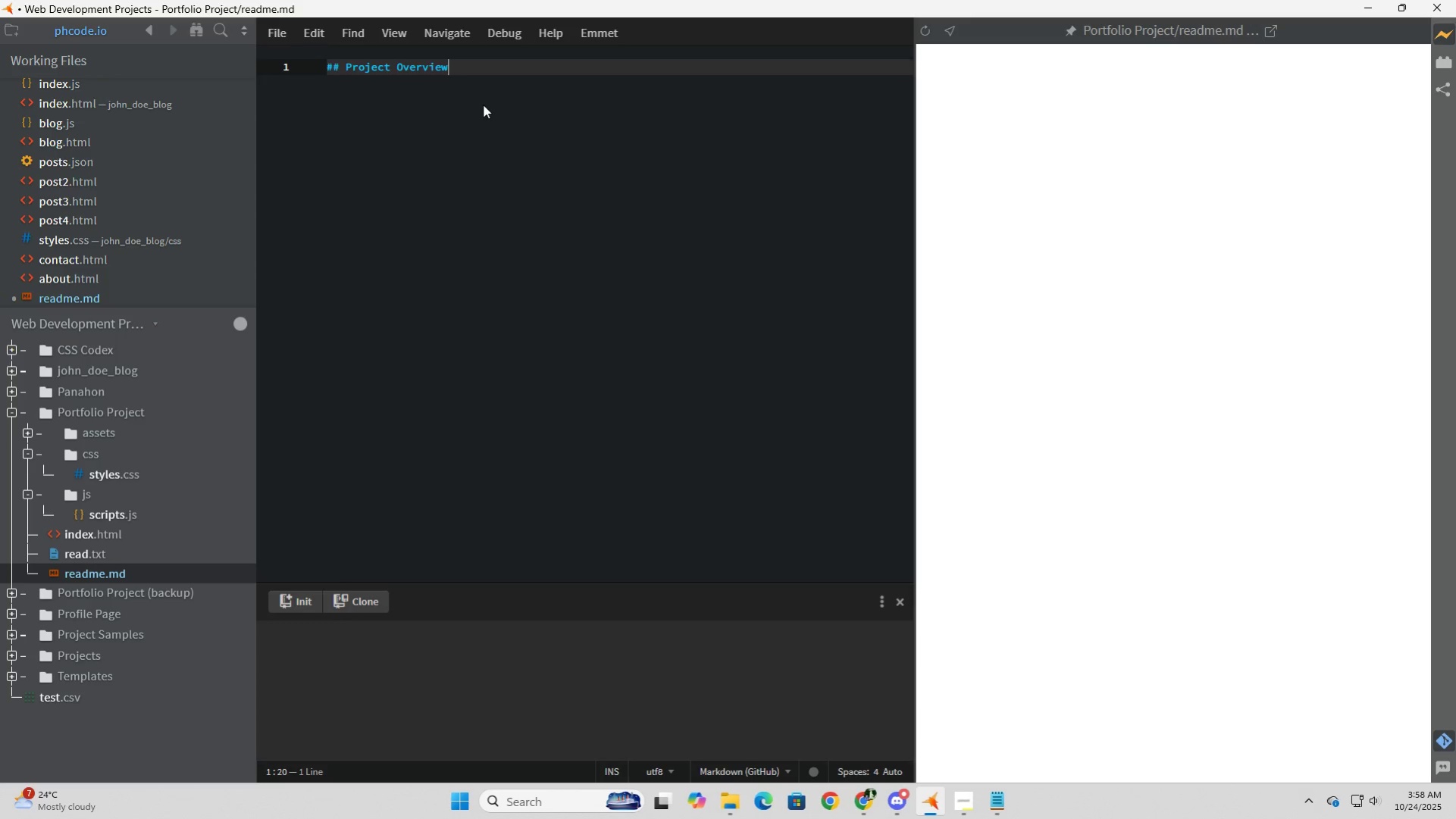 
type( ##)
 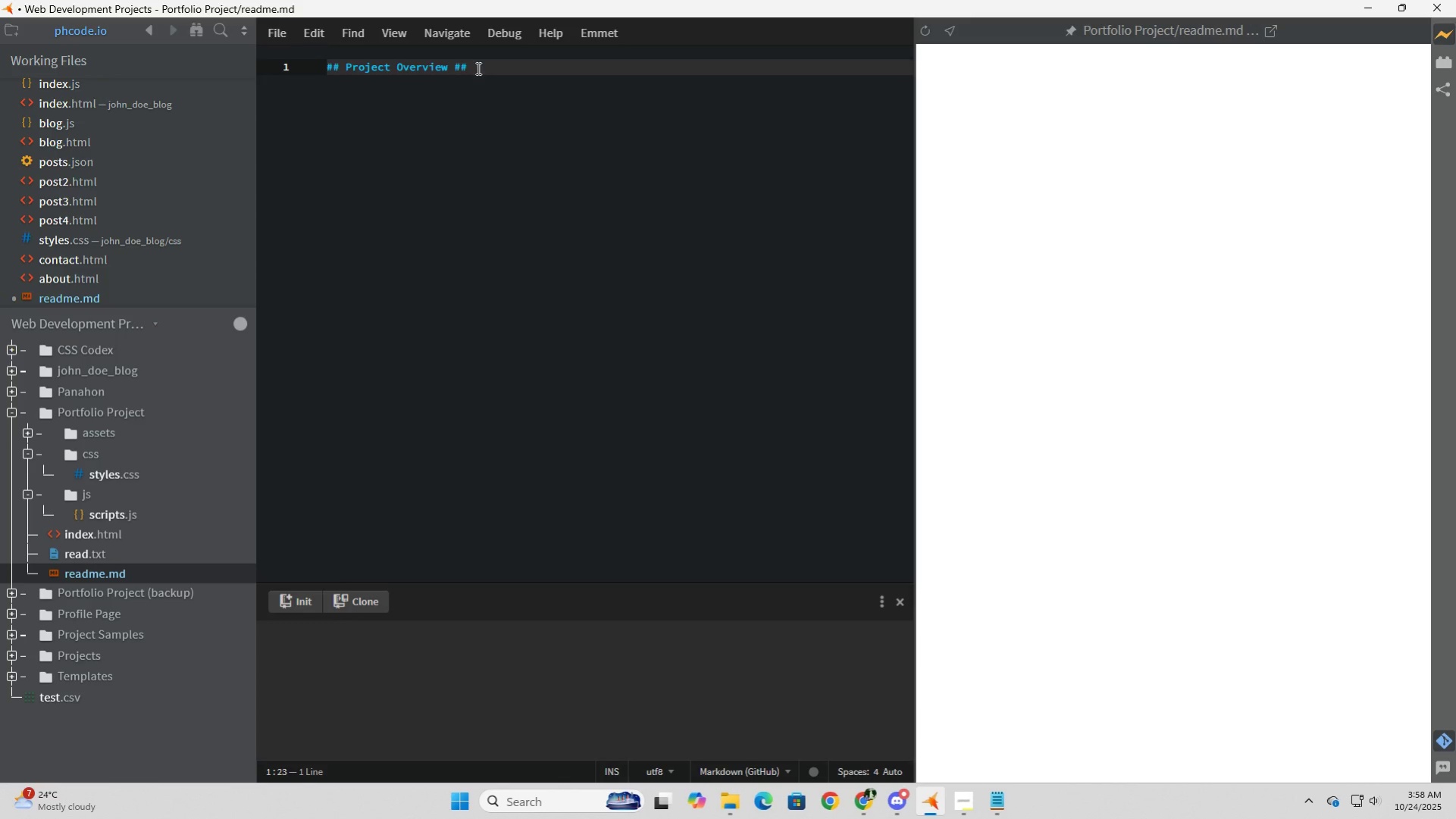 
left_click([607, 186])
 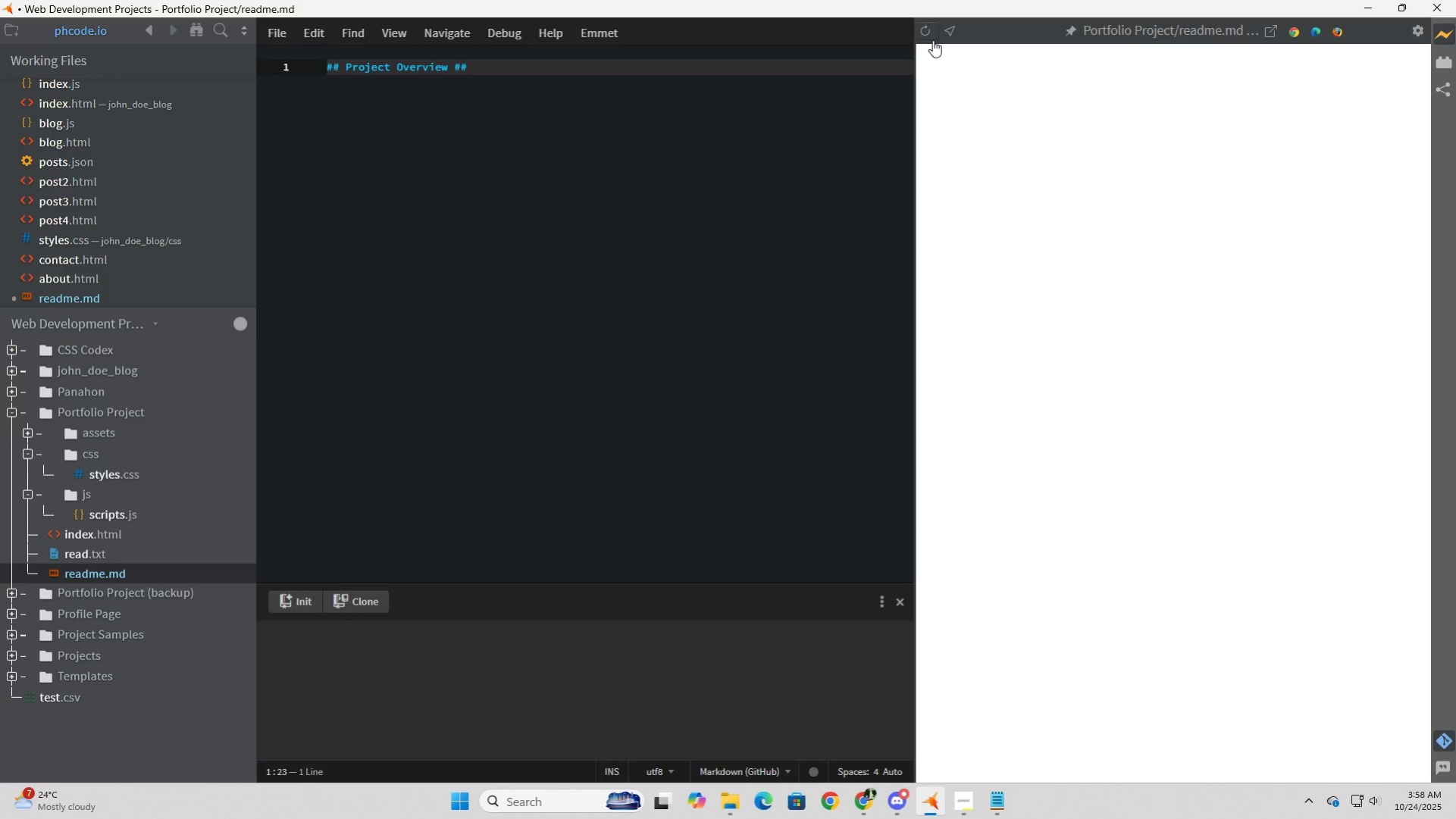 
left_click([928, 33])
 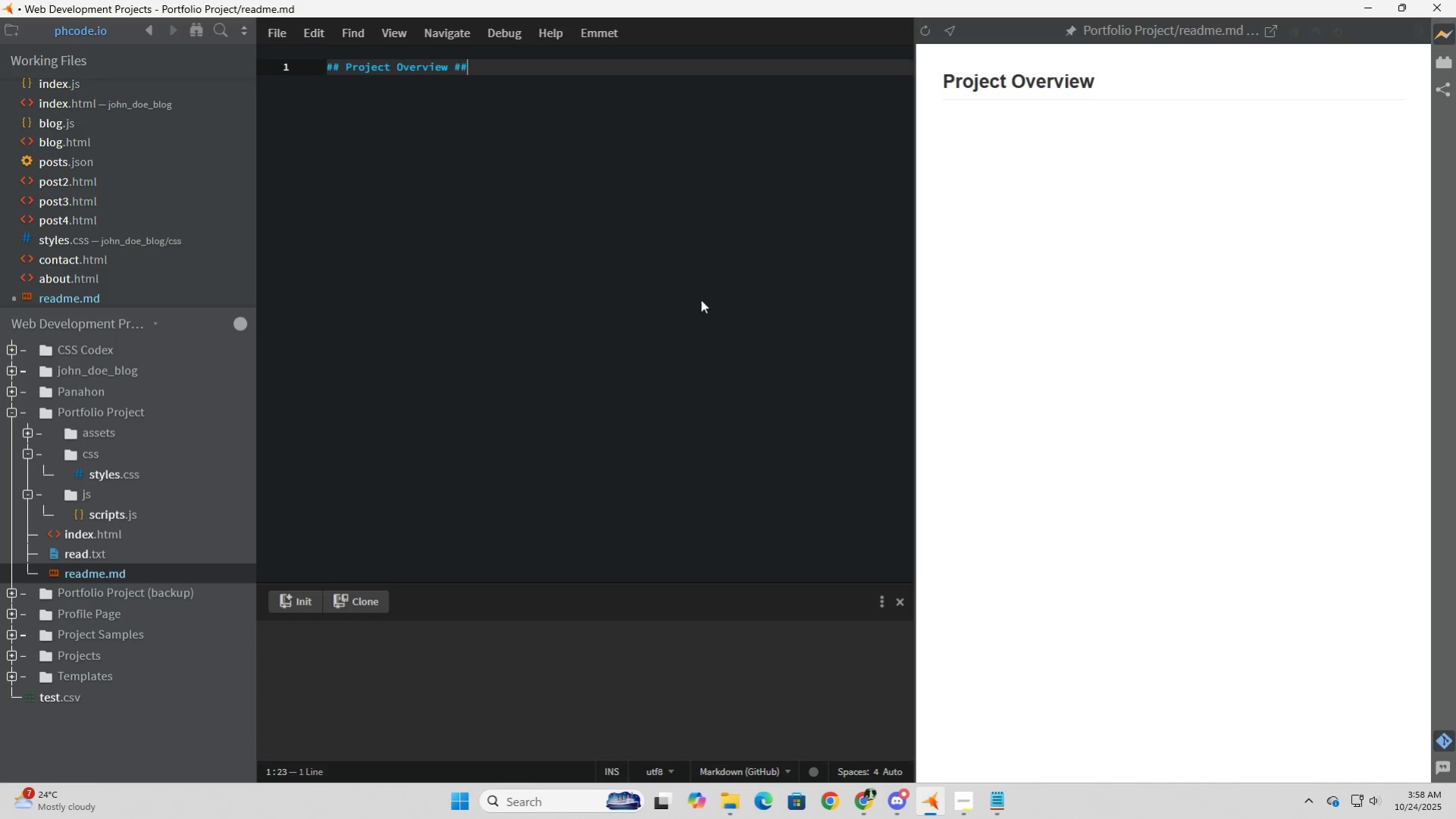 
left_click([595, 330])
 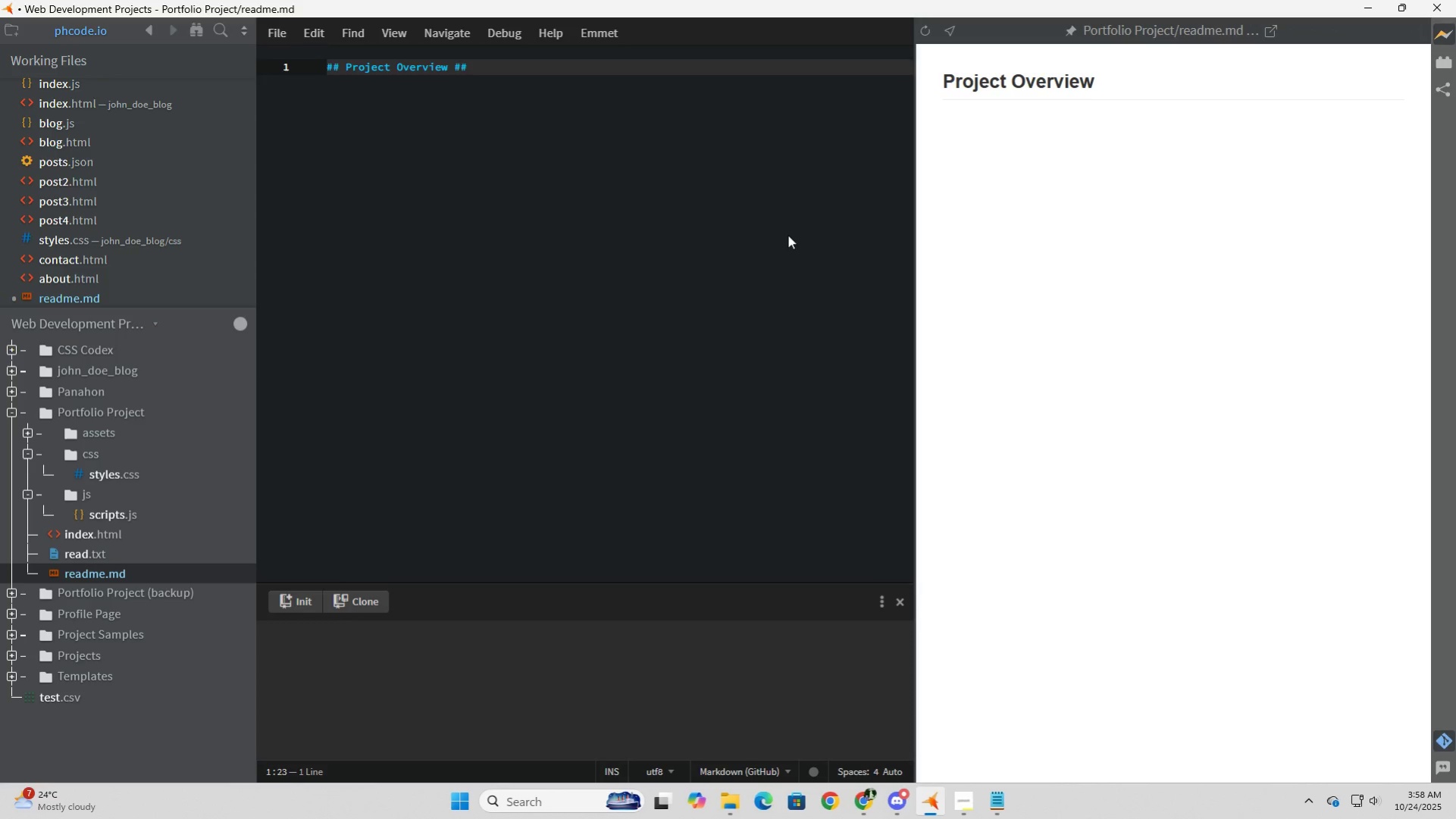 
key(Enter)
 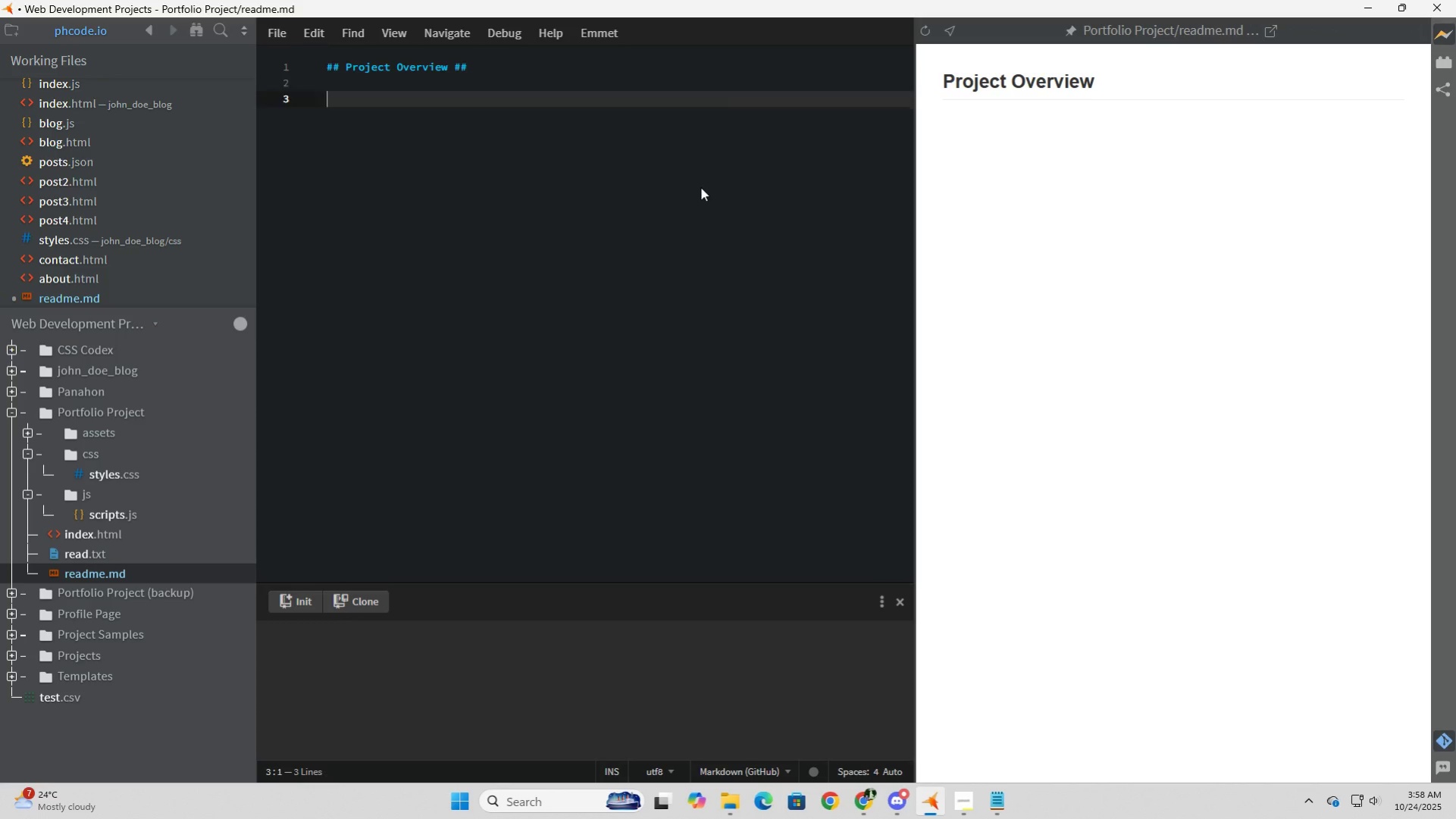 
key(Enter)
 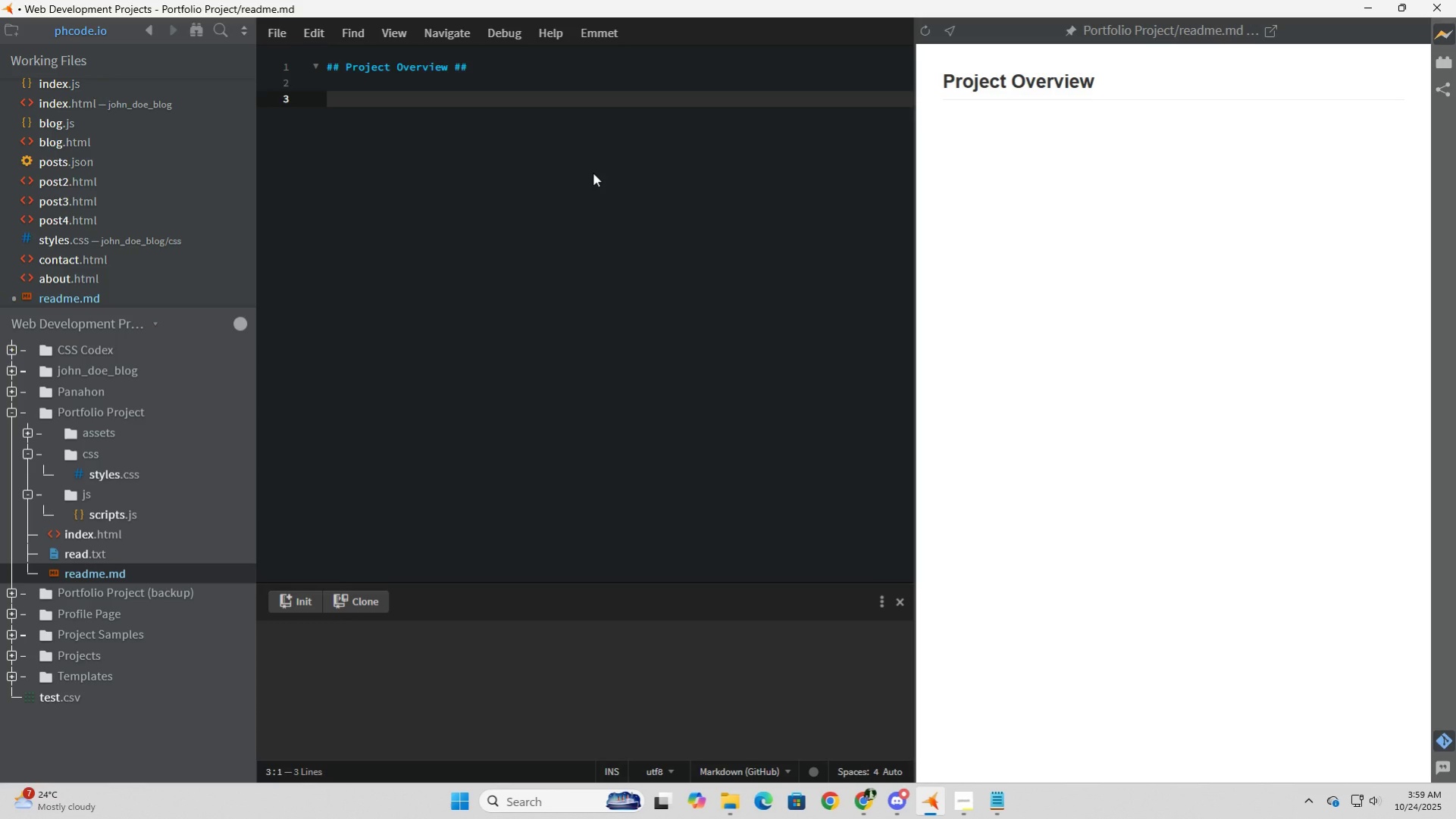 
wait(18.59)
 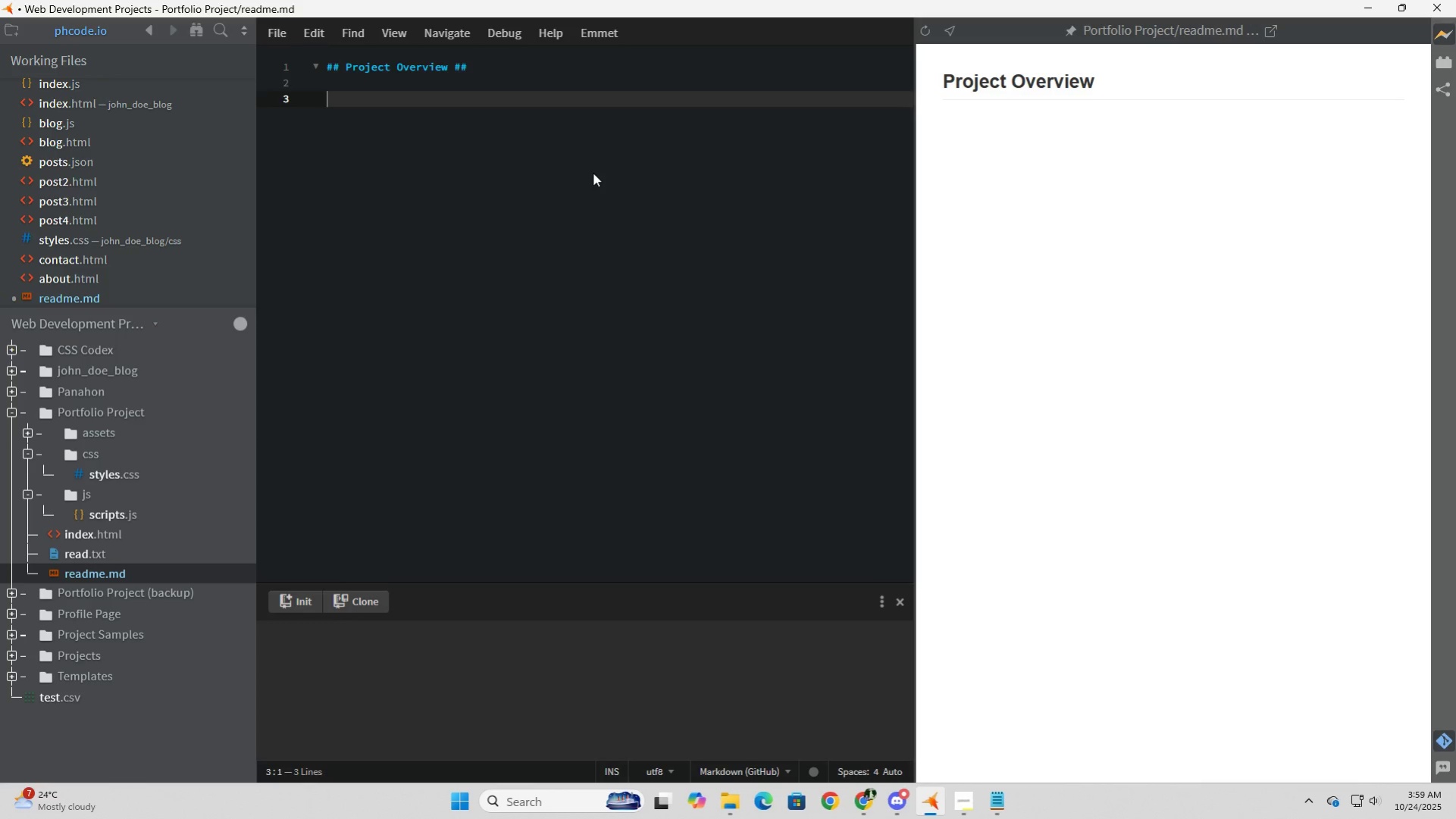 
type(## )
 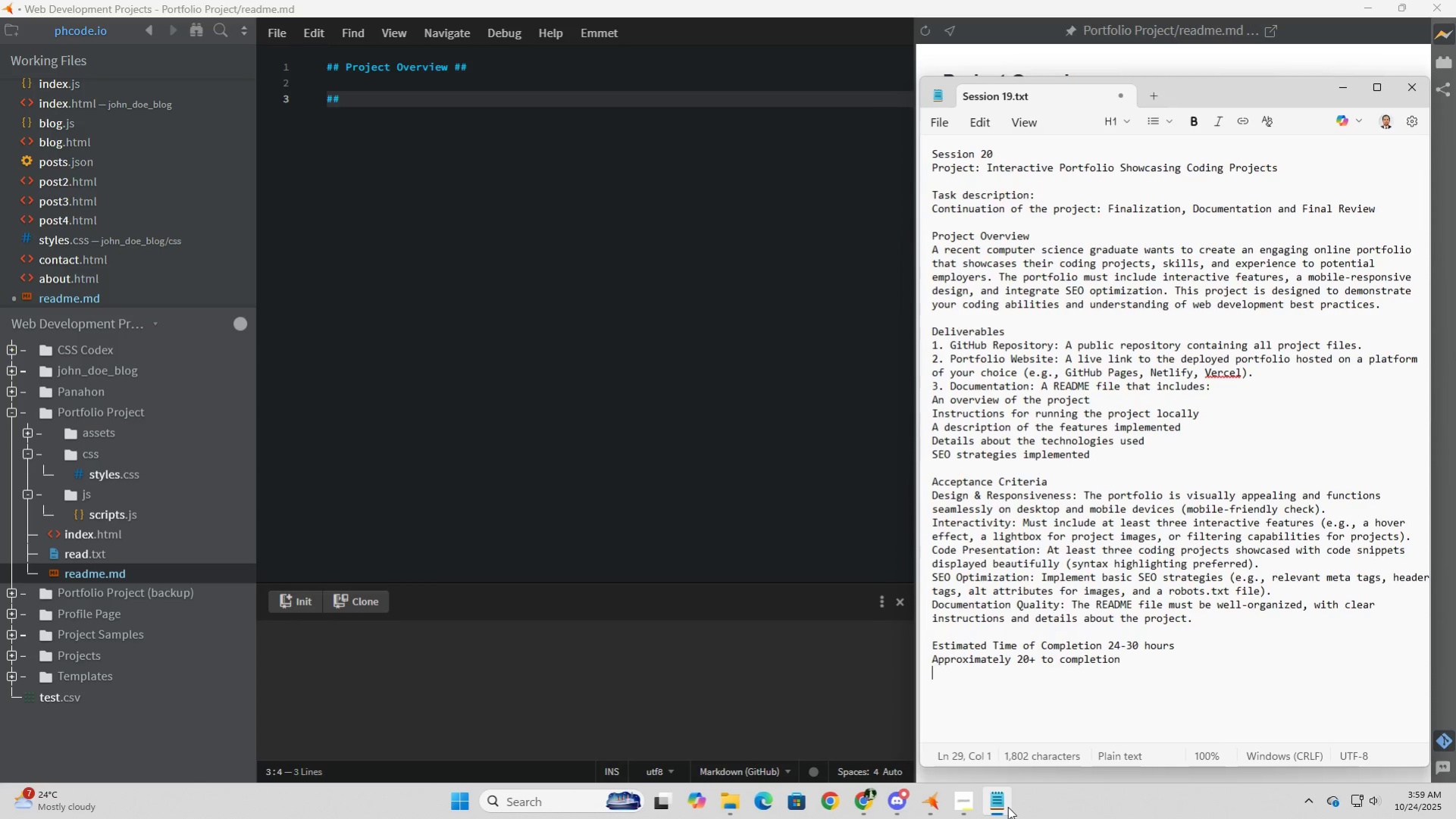 
wait(13.42)
 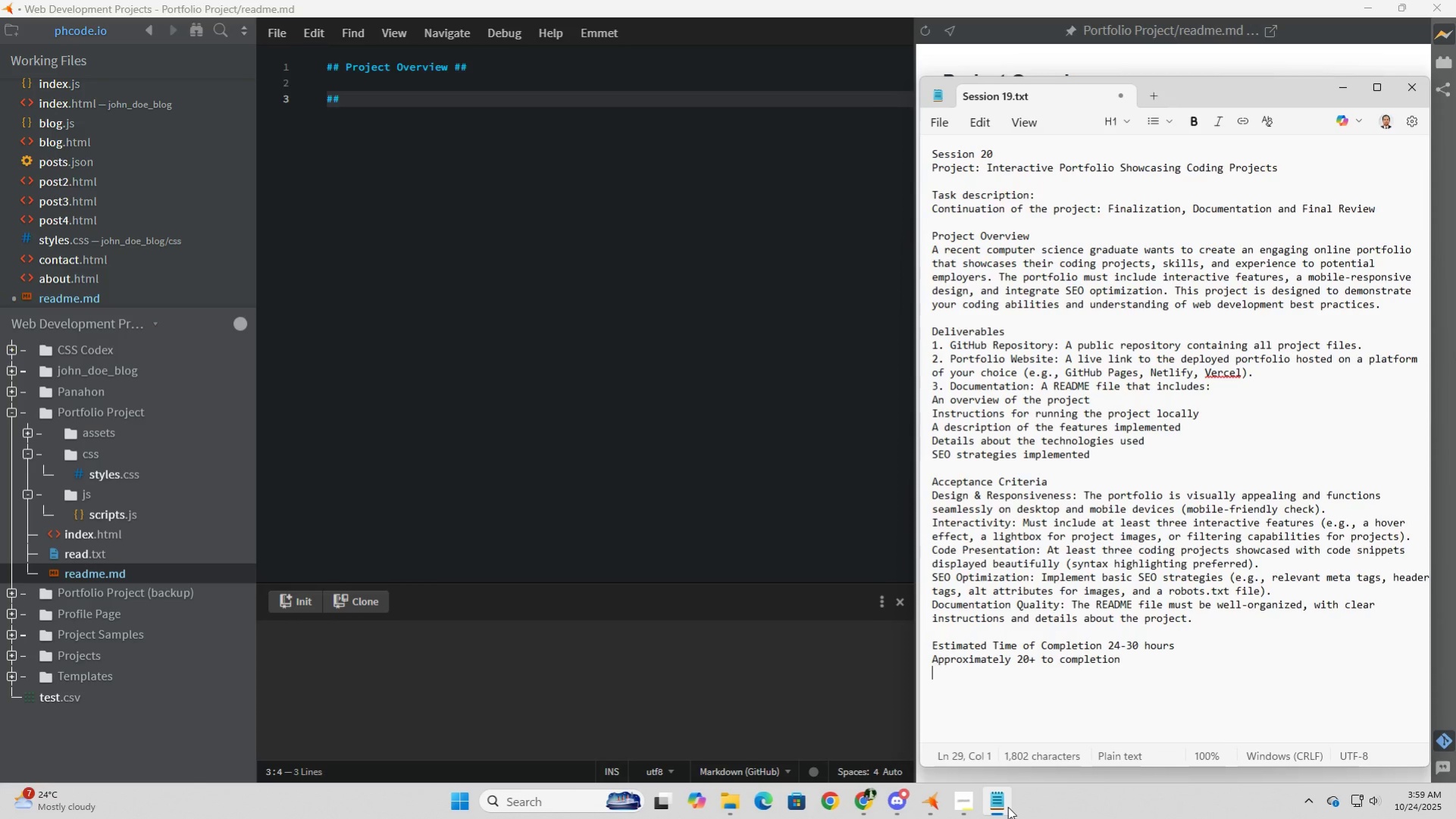 
left_click([567, 278])
 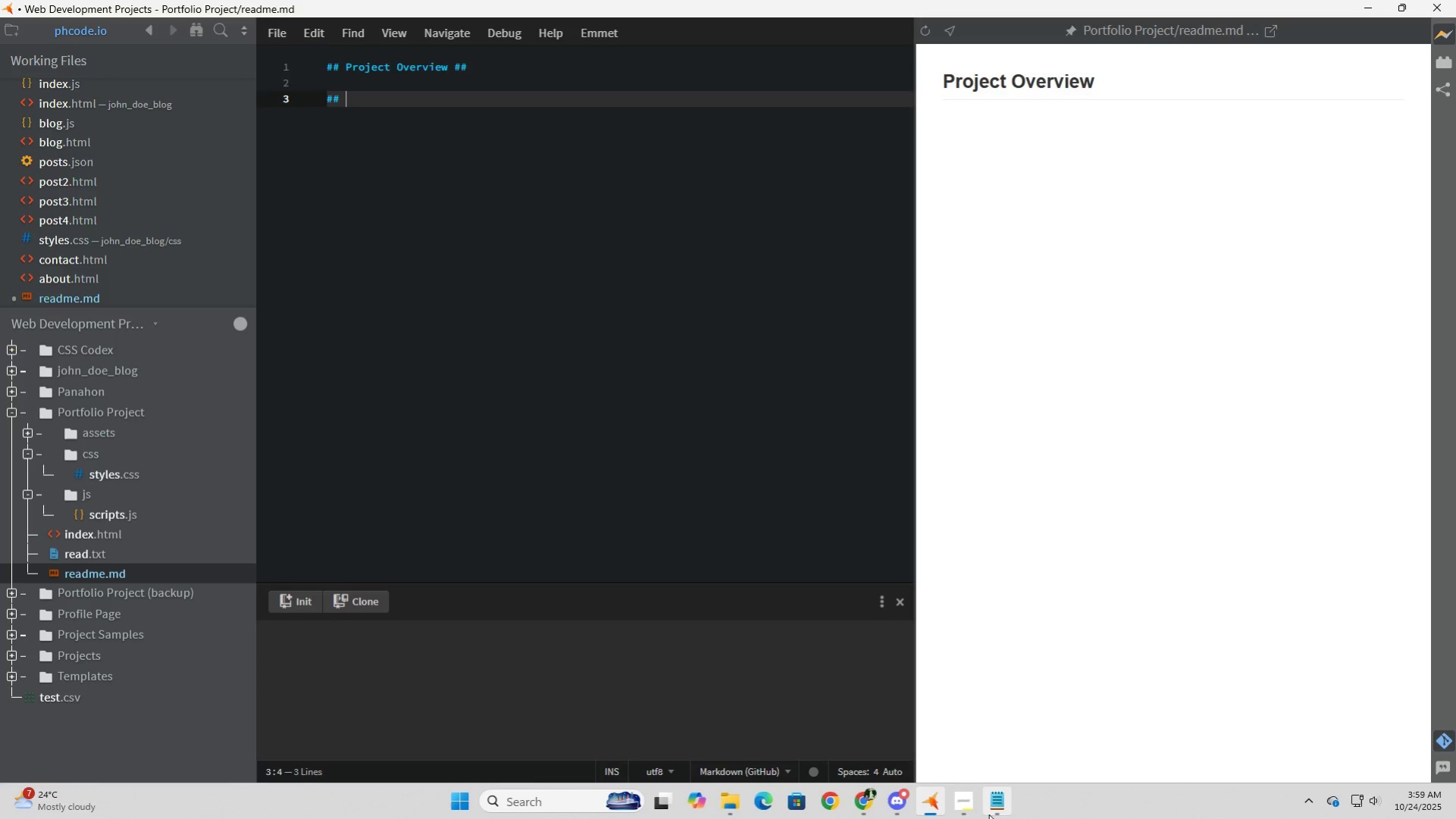 
left_click([995, 807])
 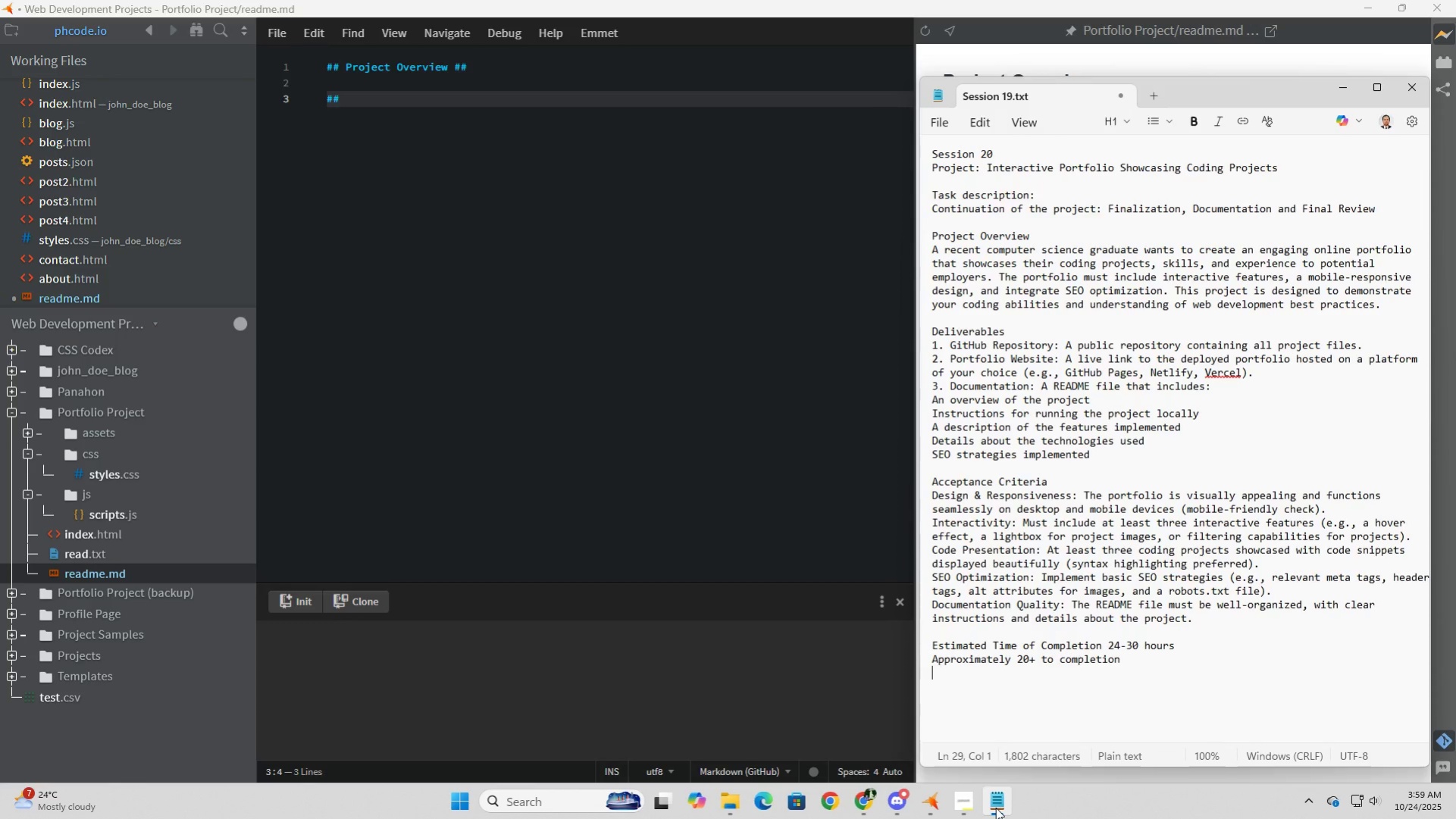 
wait(13.58)
 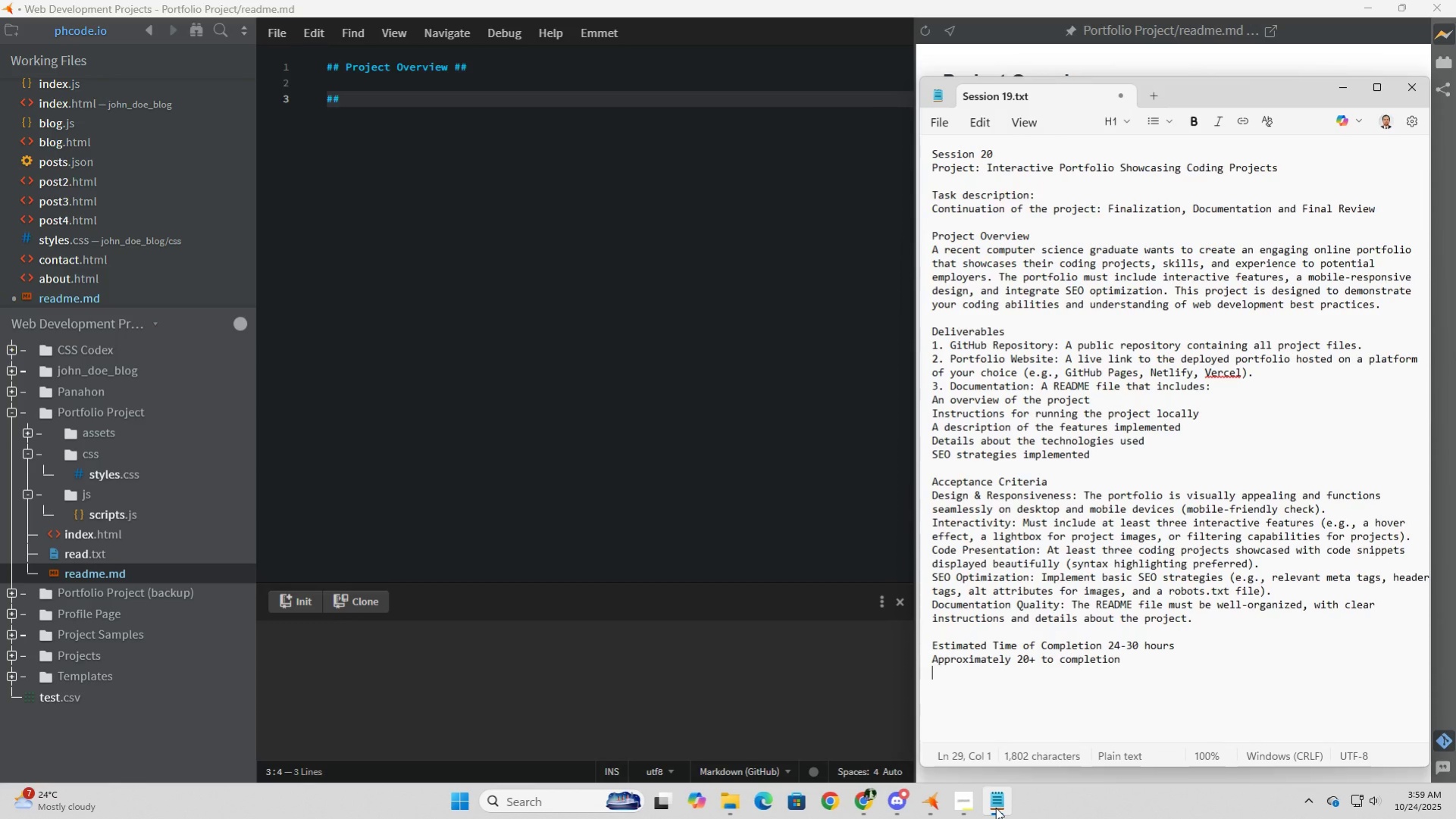 
left_click_drag(start_coordinate=[1116, 455], to_coordinate=[930, 401])
 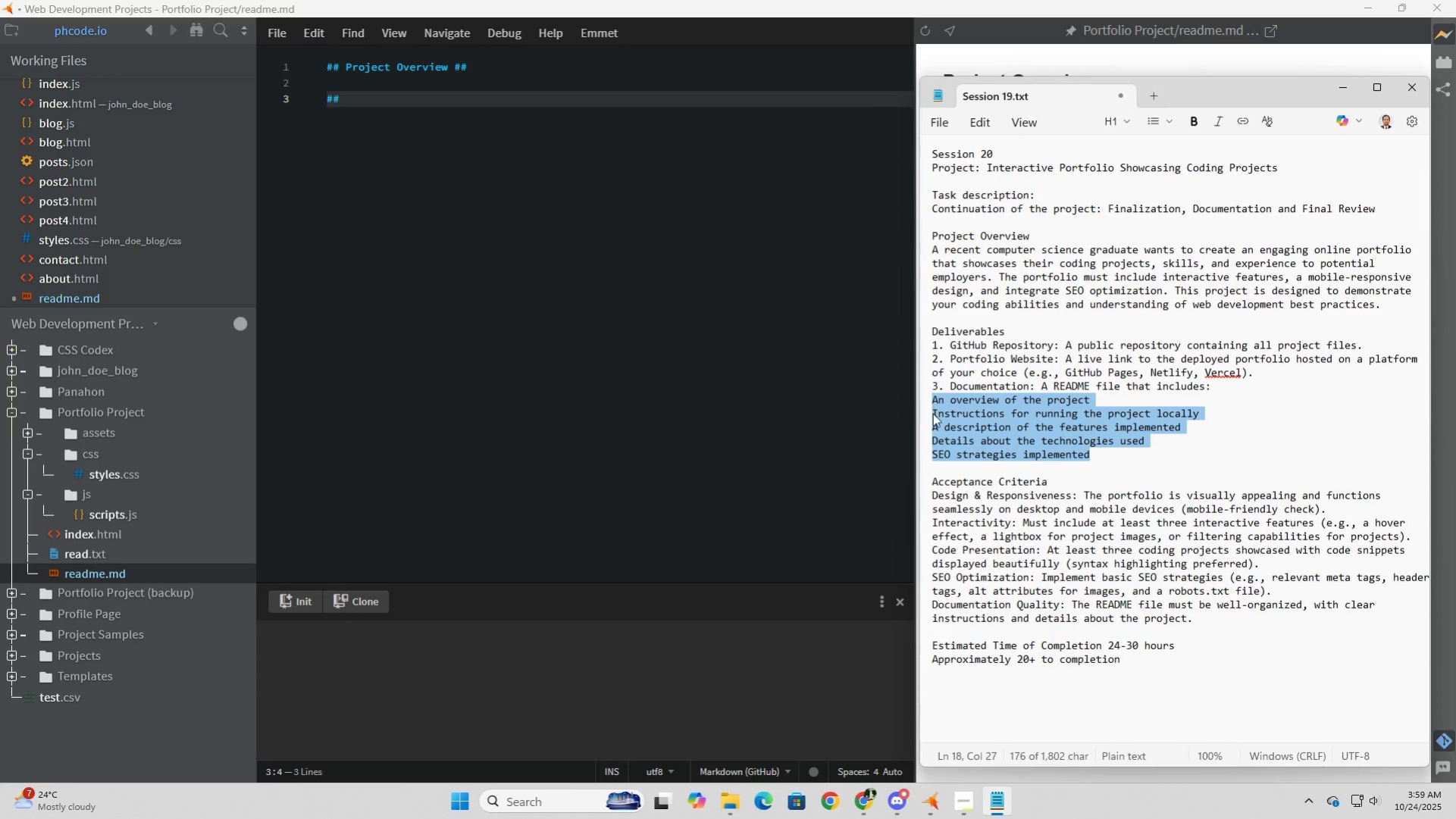 
key(Control+C)
 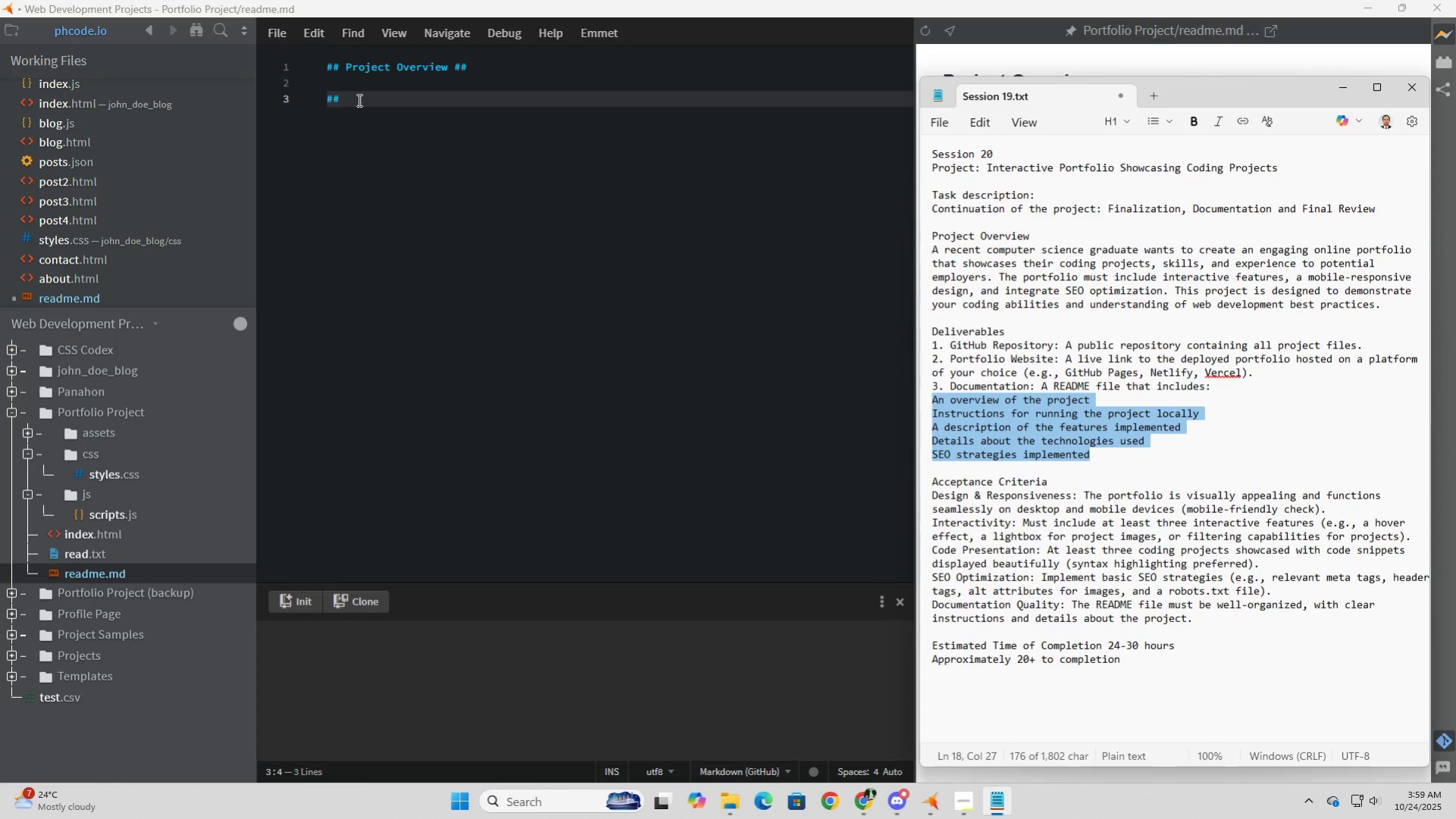 
left_click([358, 100])
 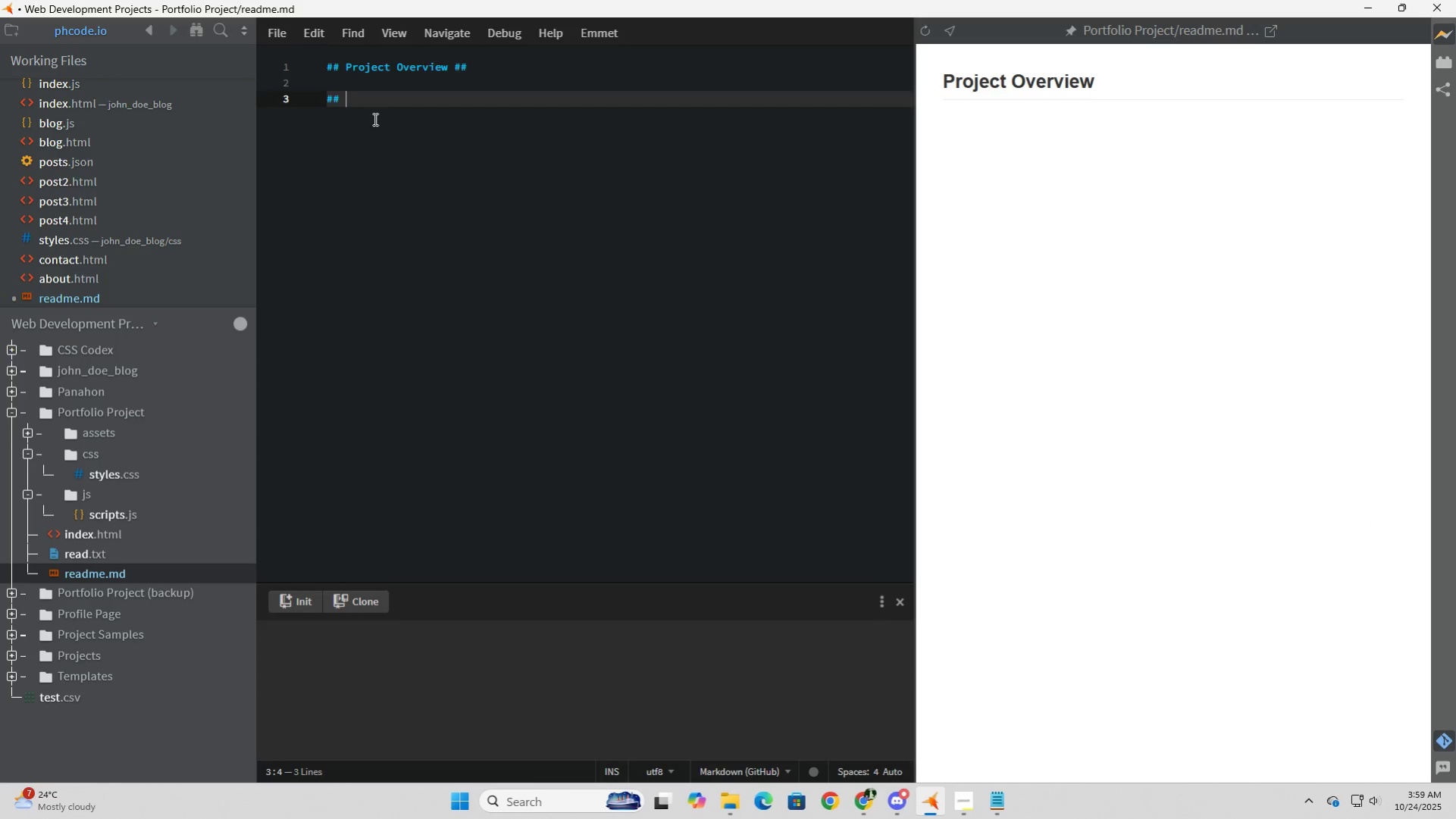 
key(Control+V)
 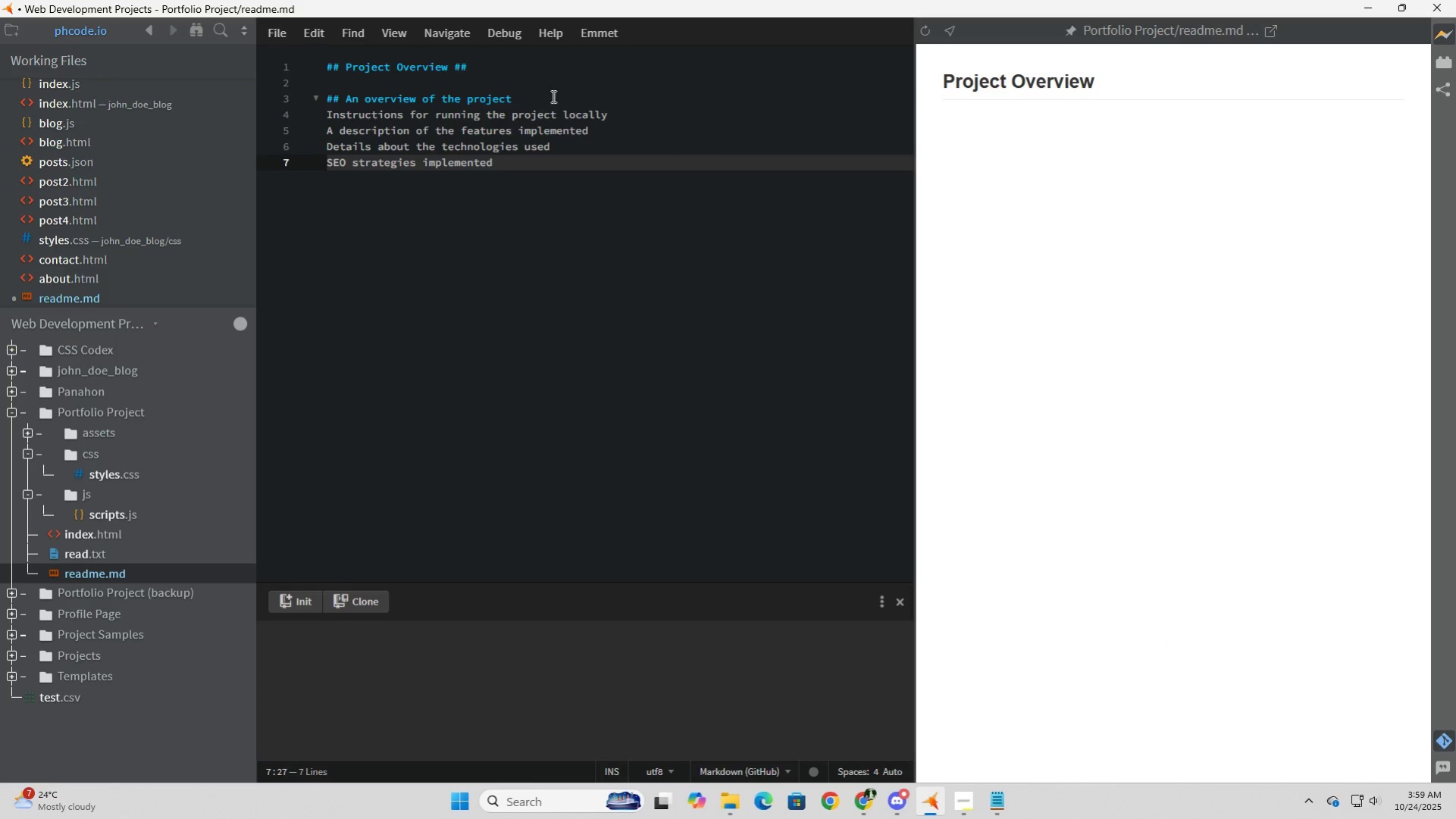 
left_click([556, 96])
 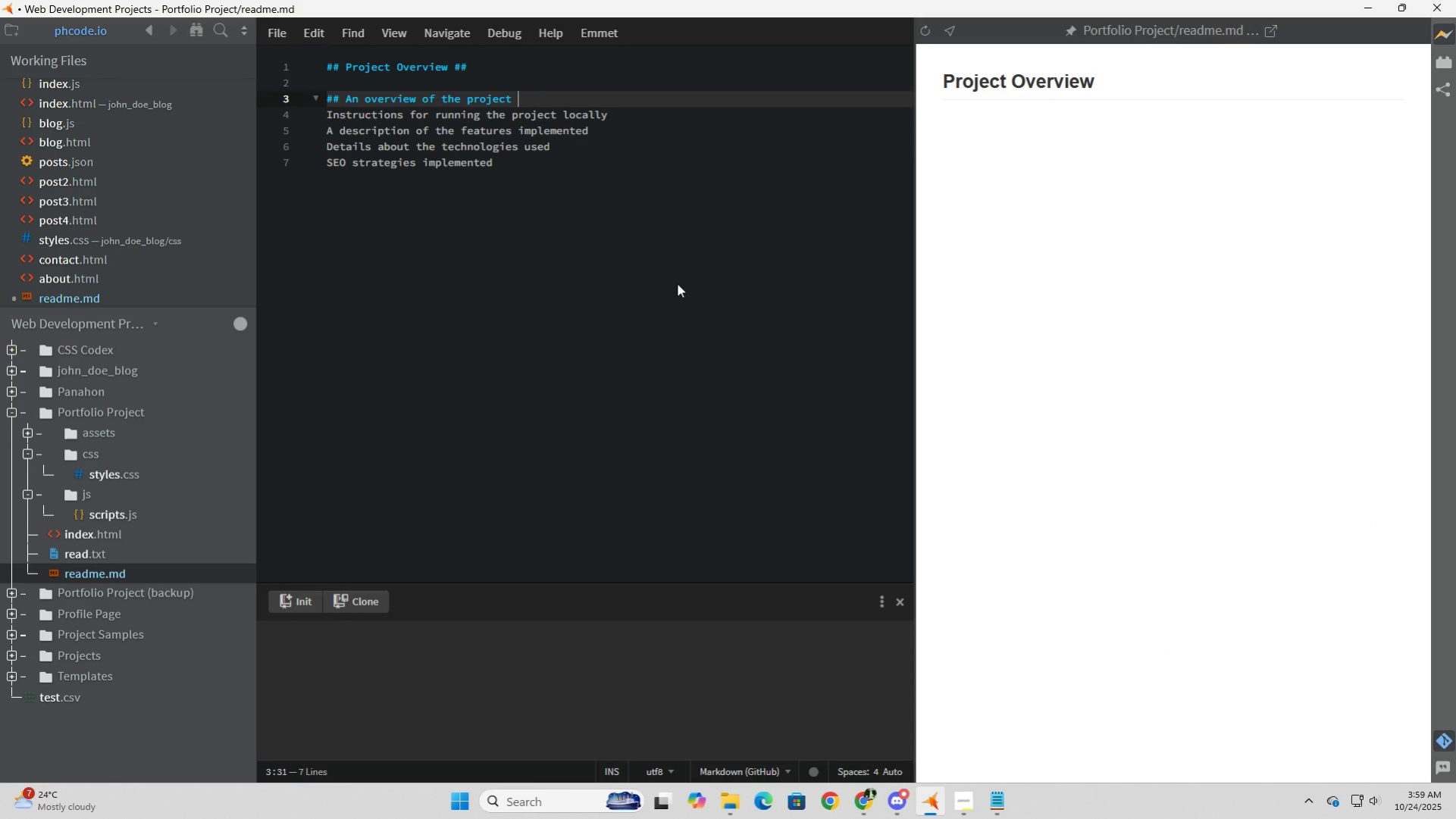 
type( ##)
 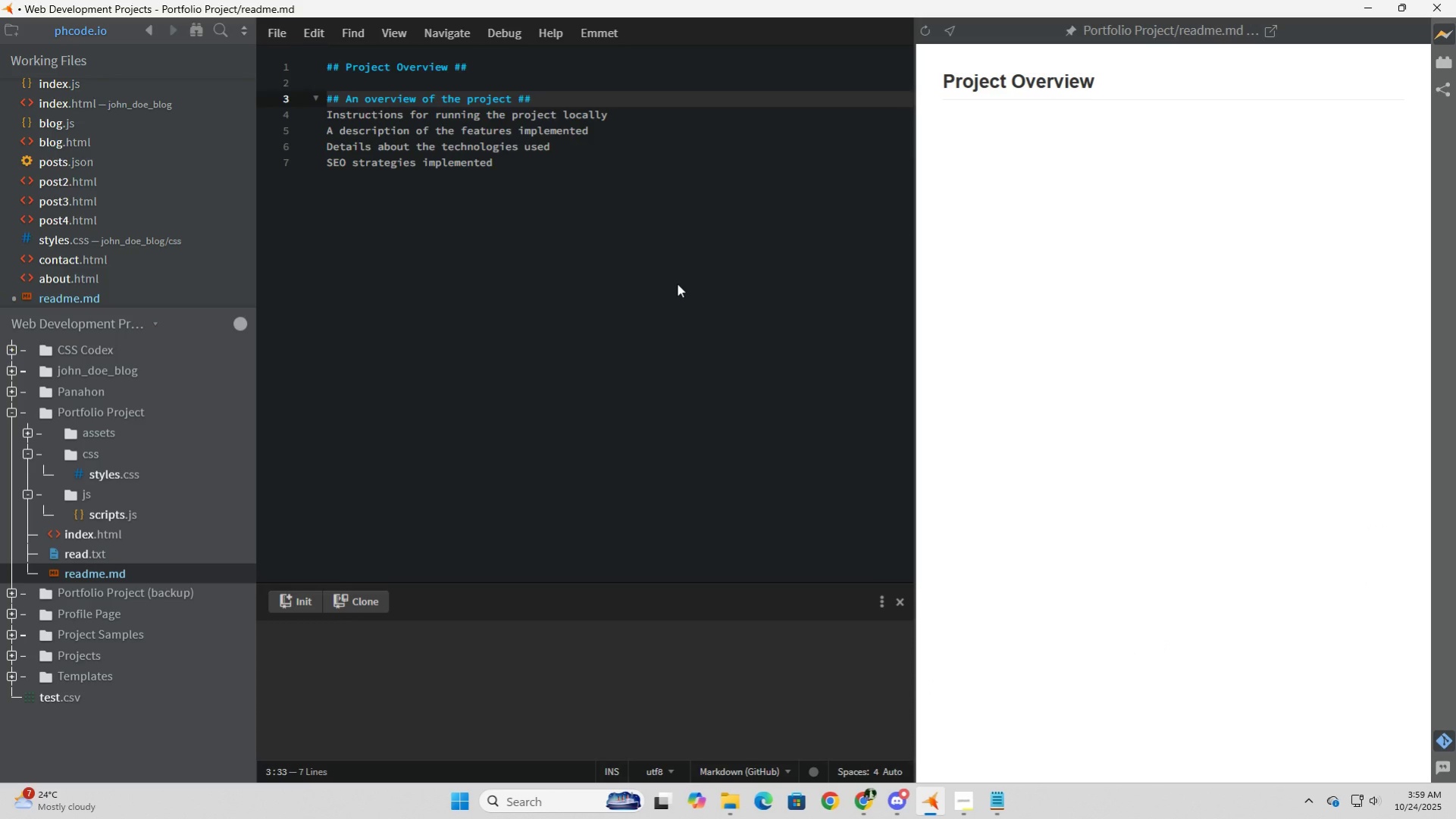 
key(ArrowDown)
 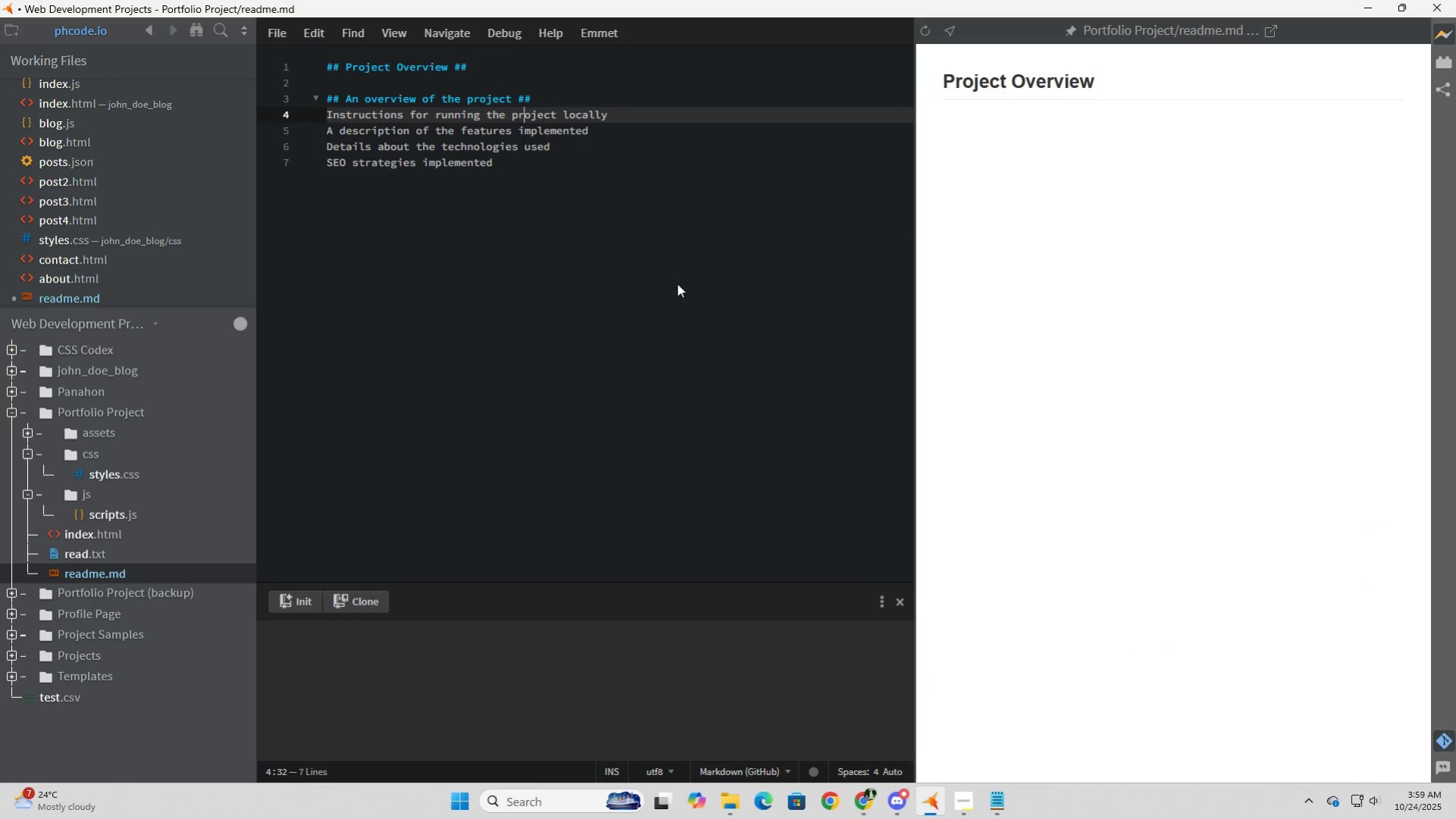 
hold_key(key=ArrowLeft, duration=1.27)
 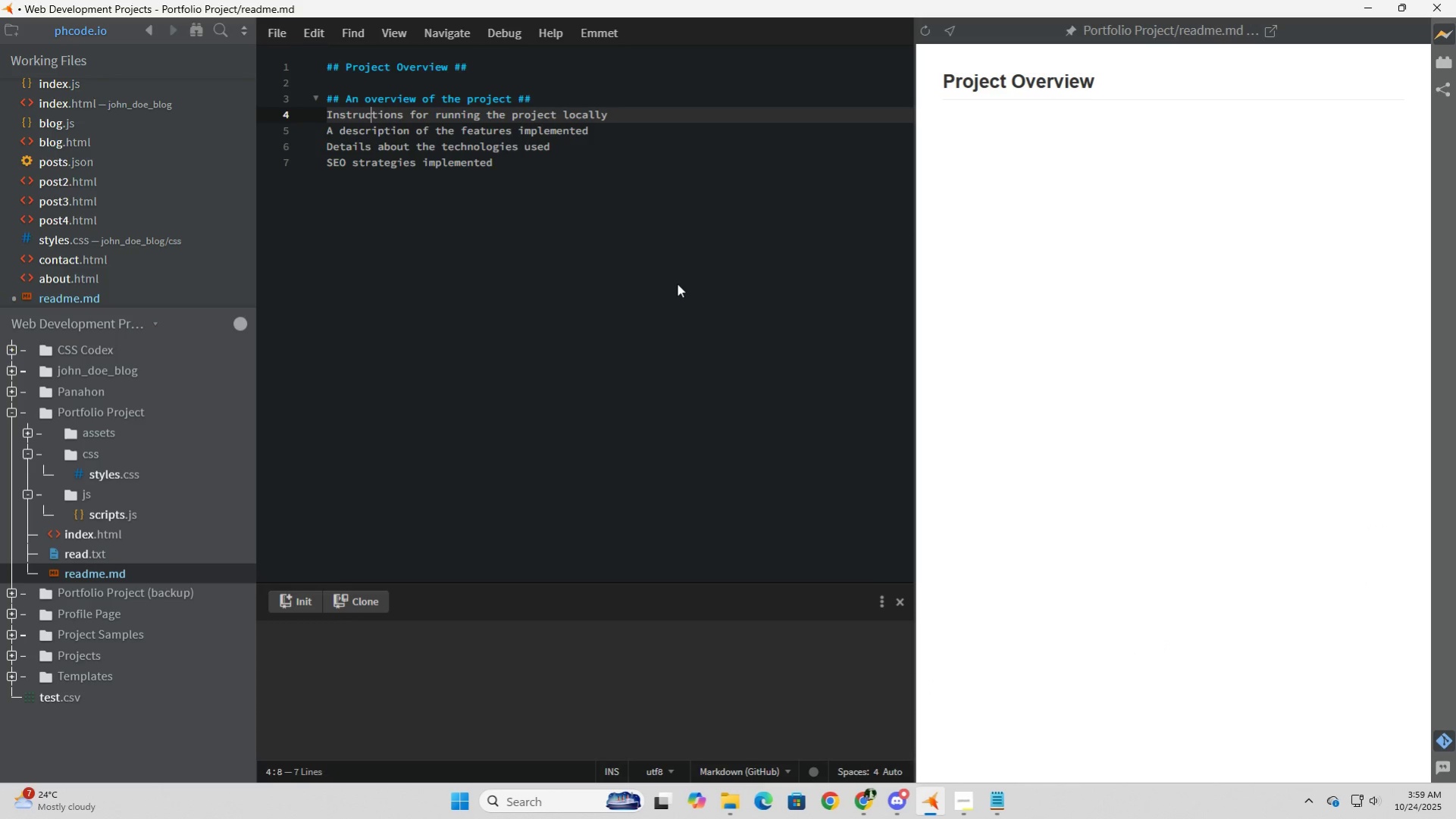 
key(ArrowLeft)
 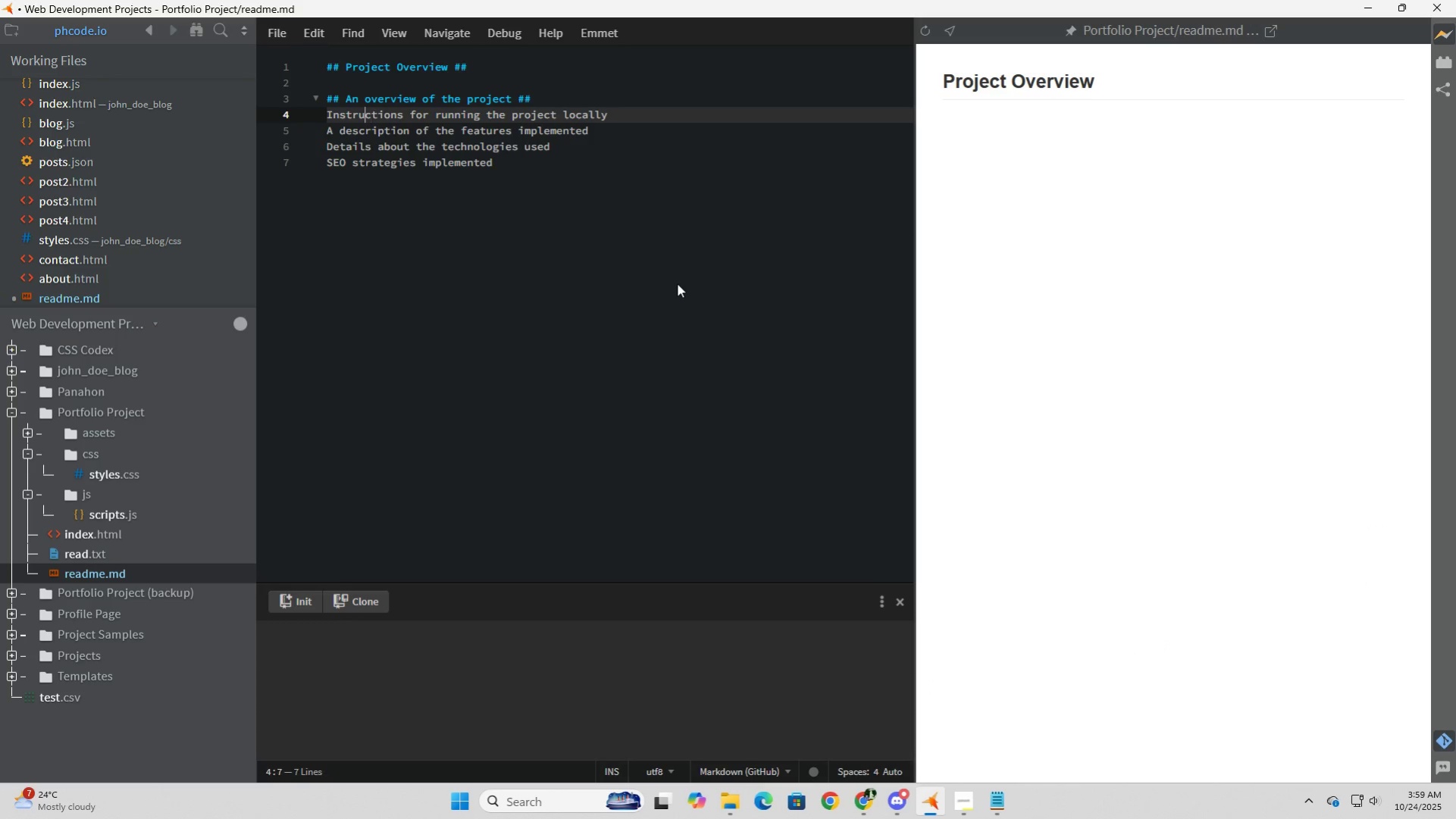 
key(ArrowLeft)
 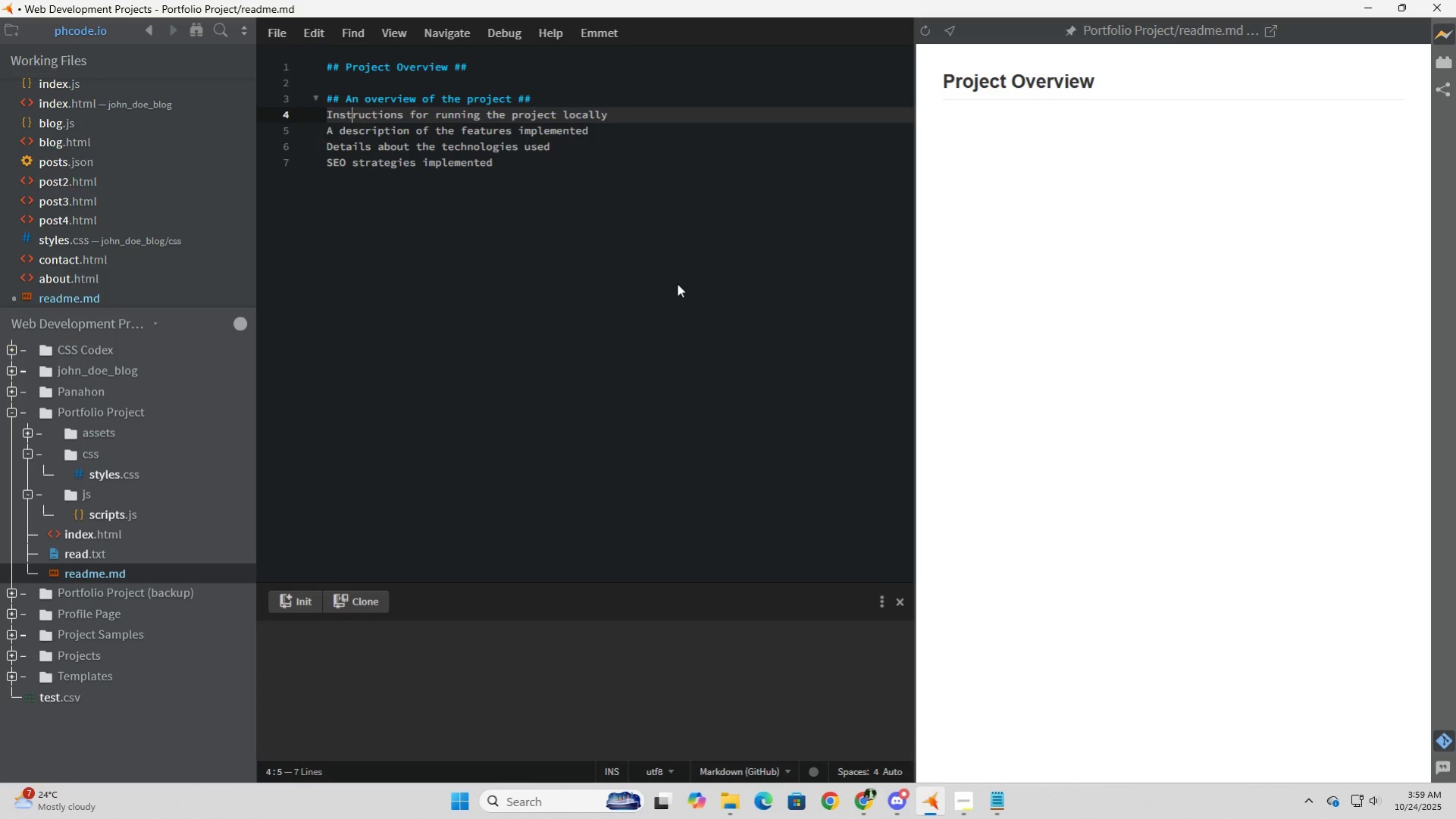 
key(ArrowLeft)
 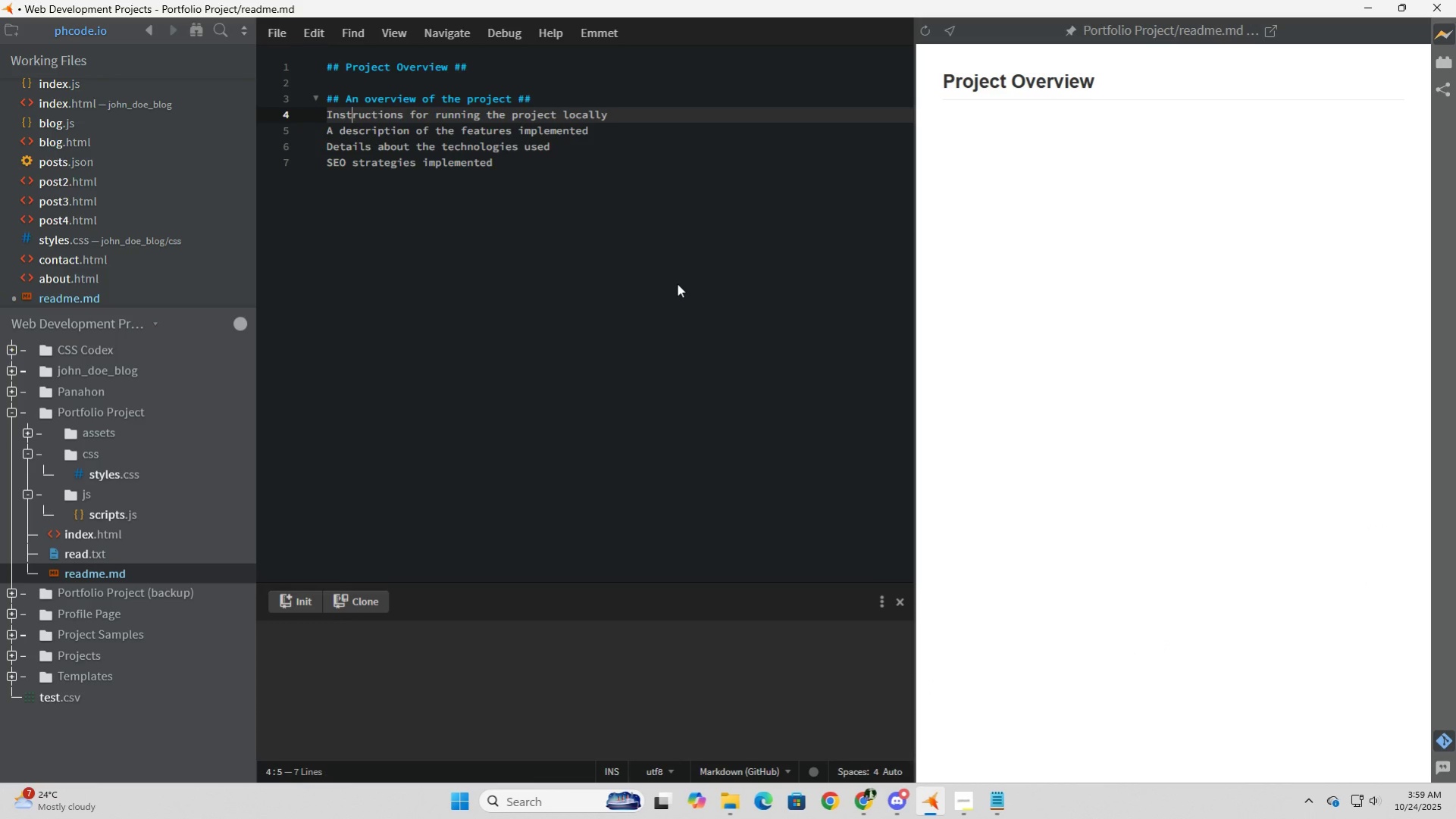 
key(ArrowLeft)
 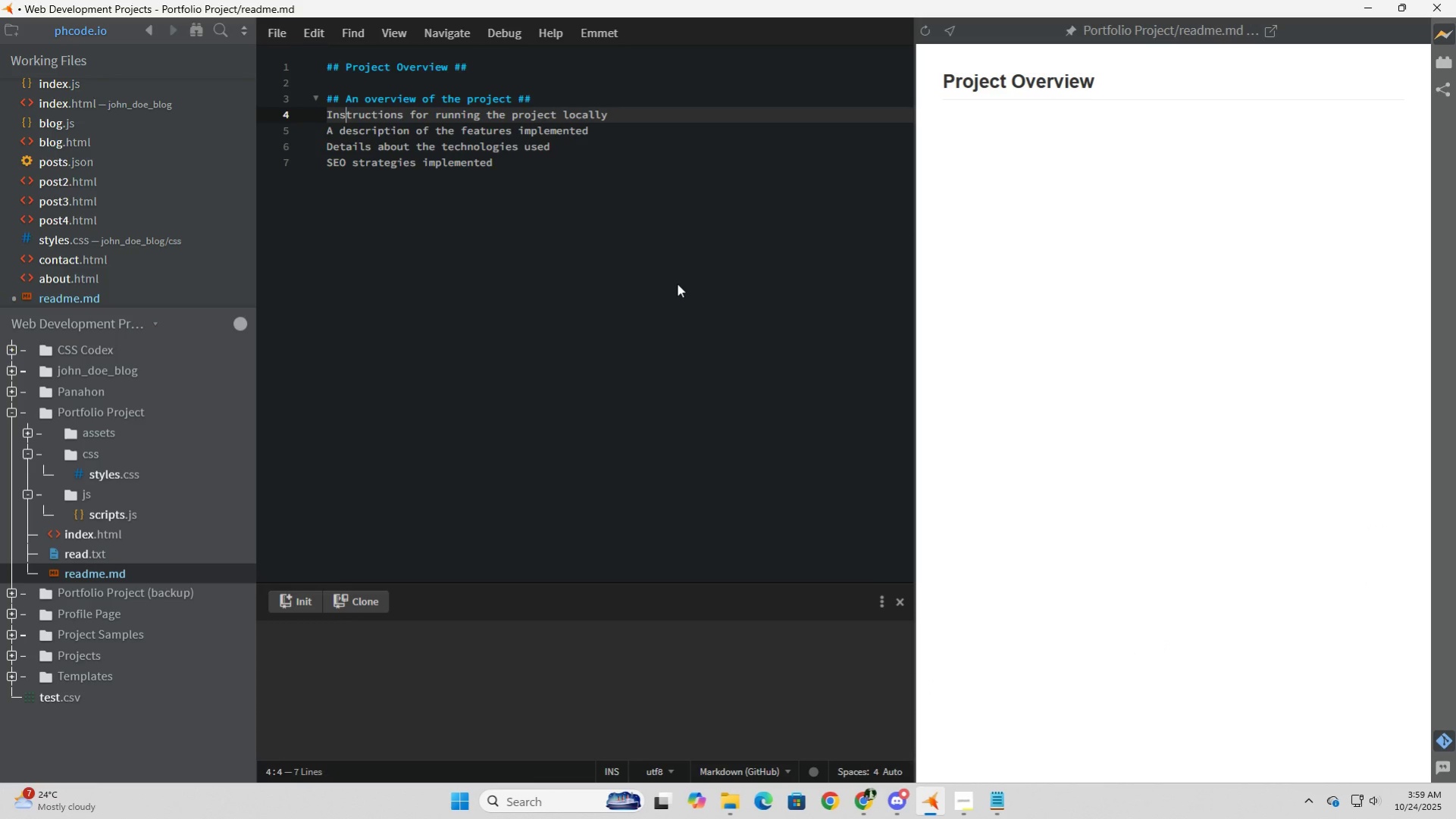 
key(ArrowLeft)
 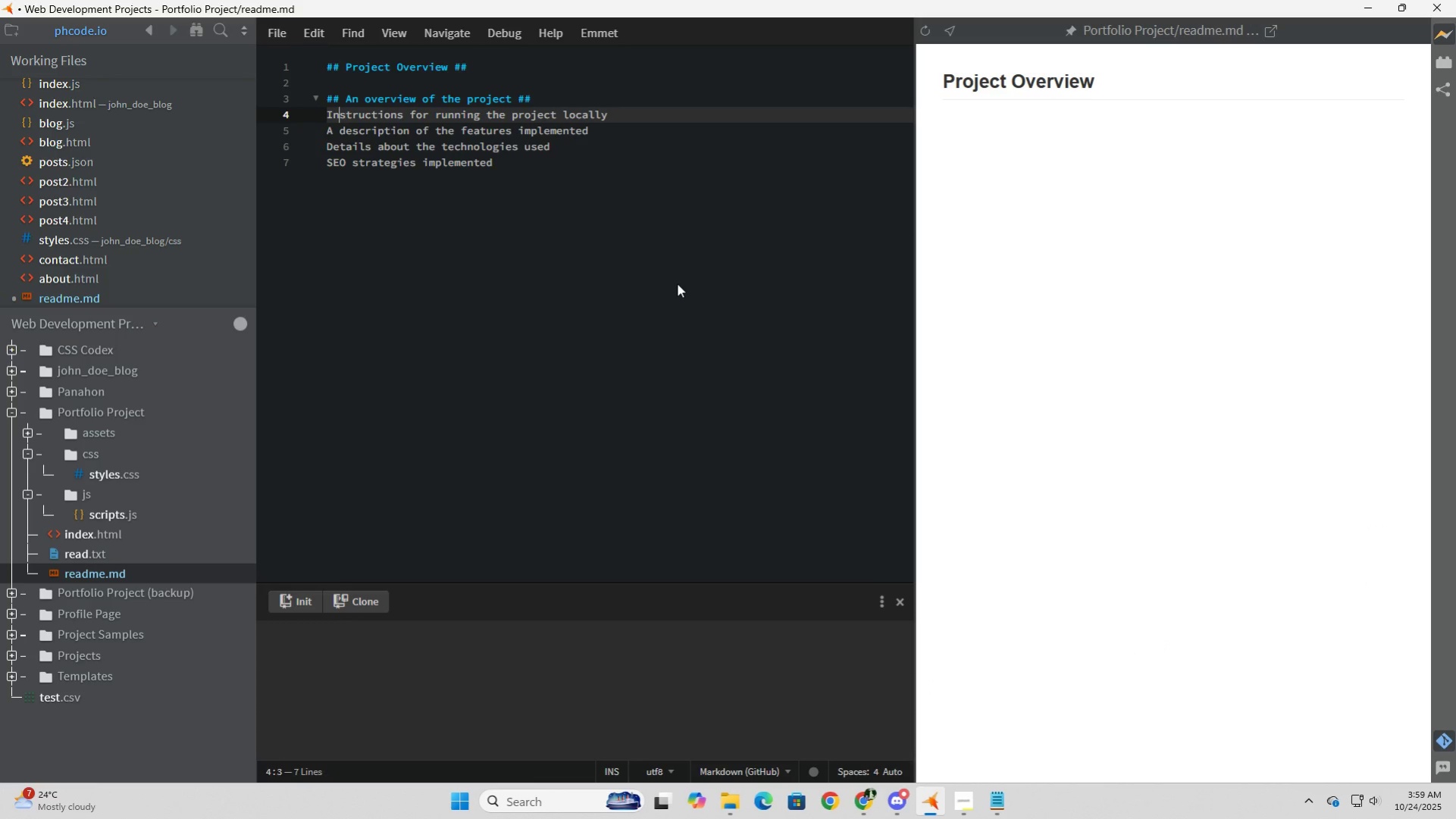 
key(ArrowLeft)
 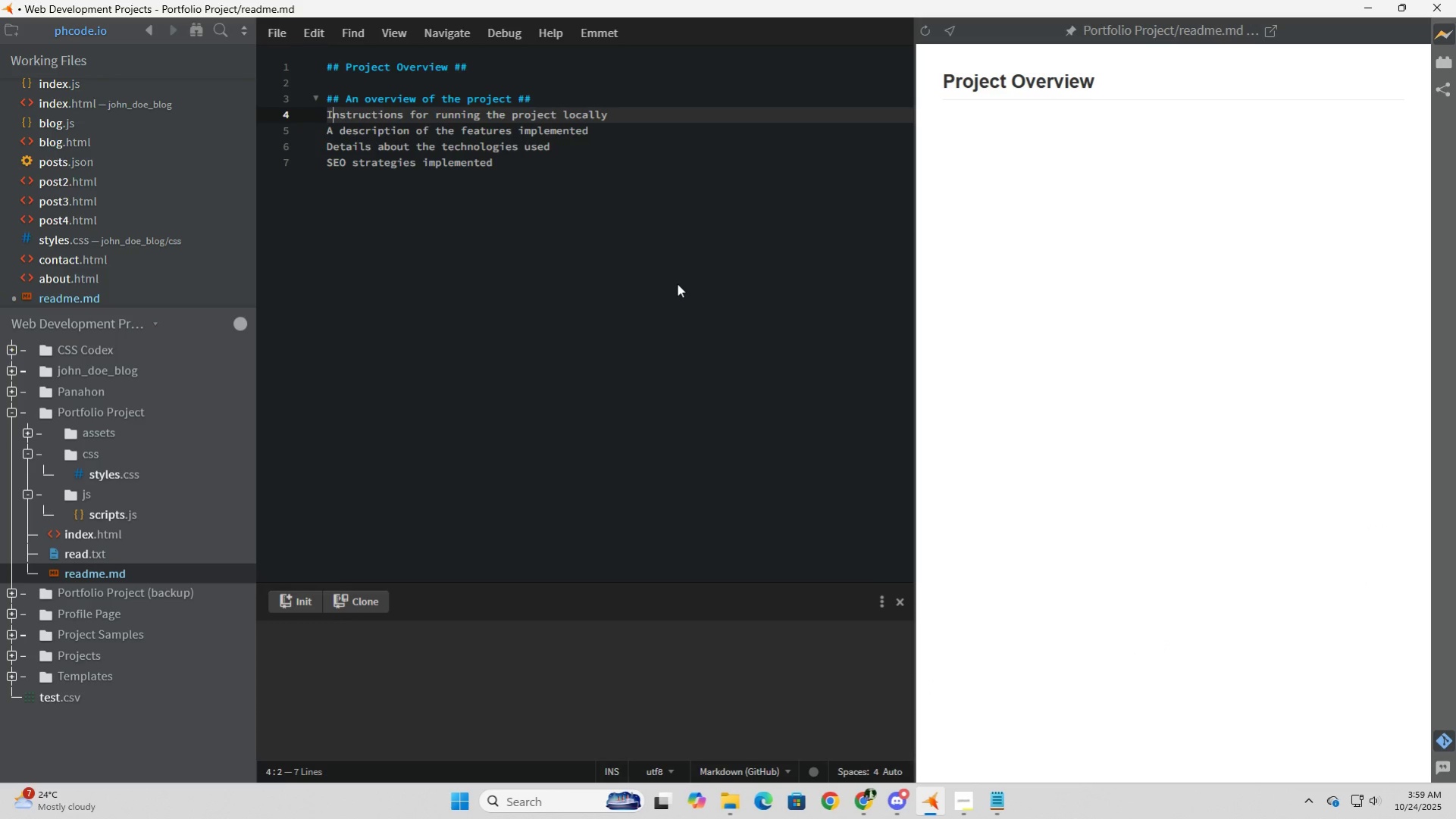 
key(ArrowLeft)
 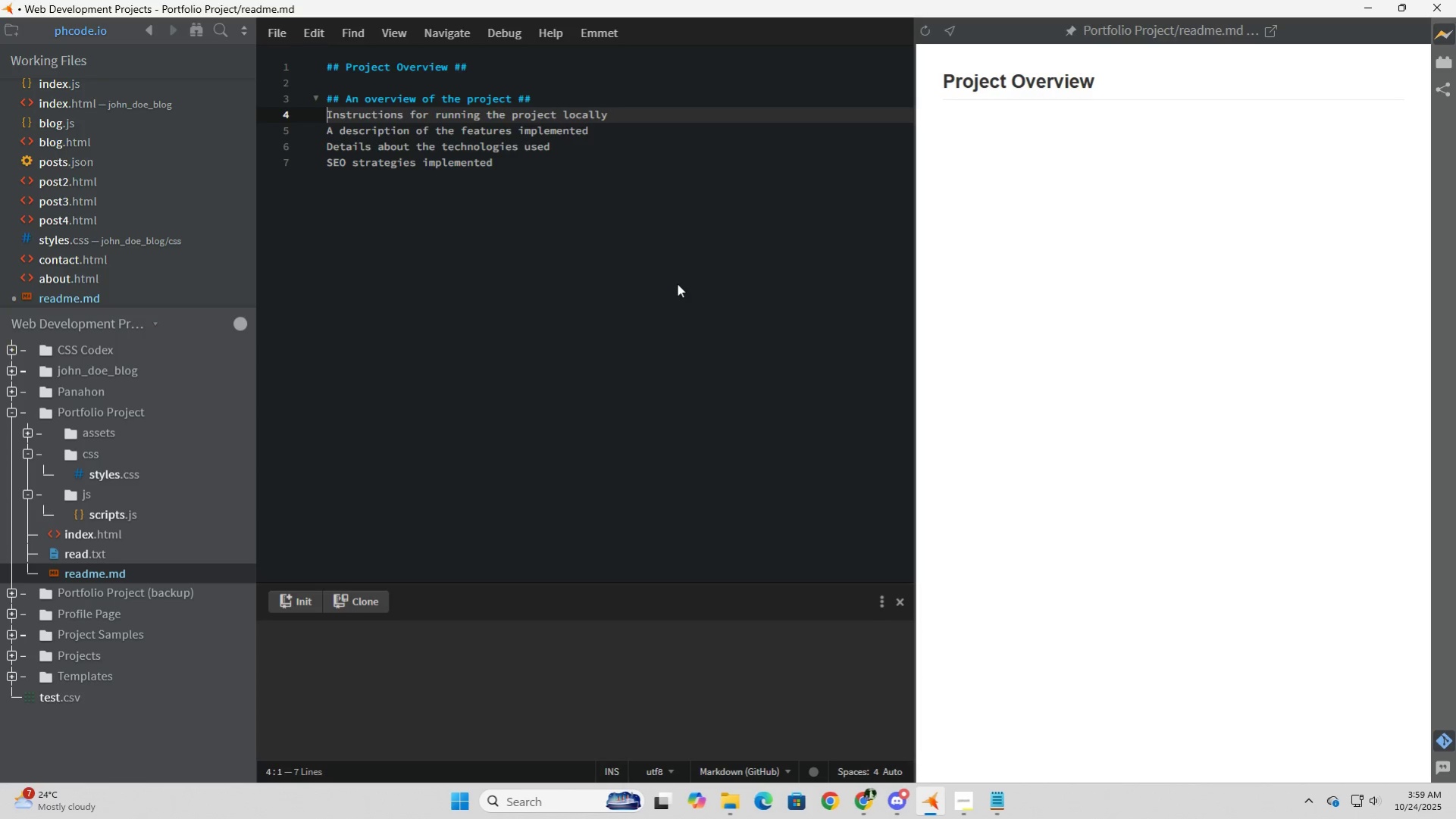 
type(## )
 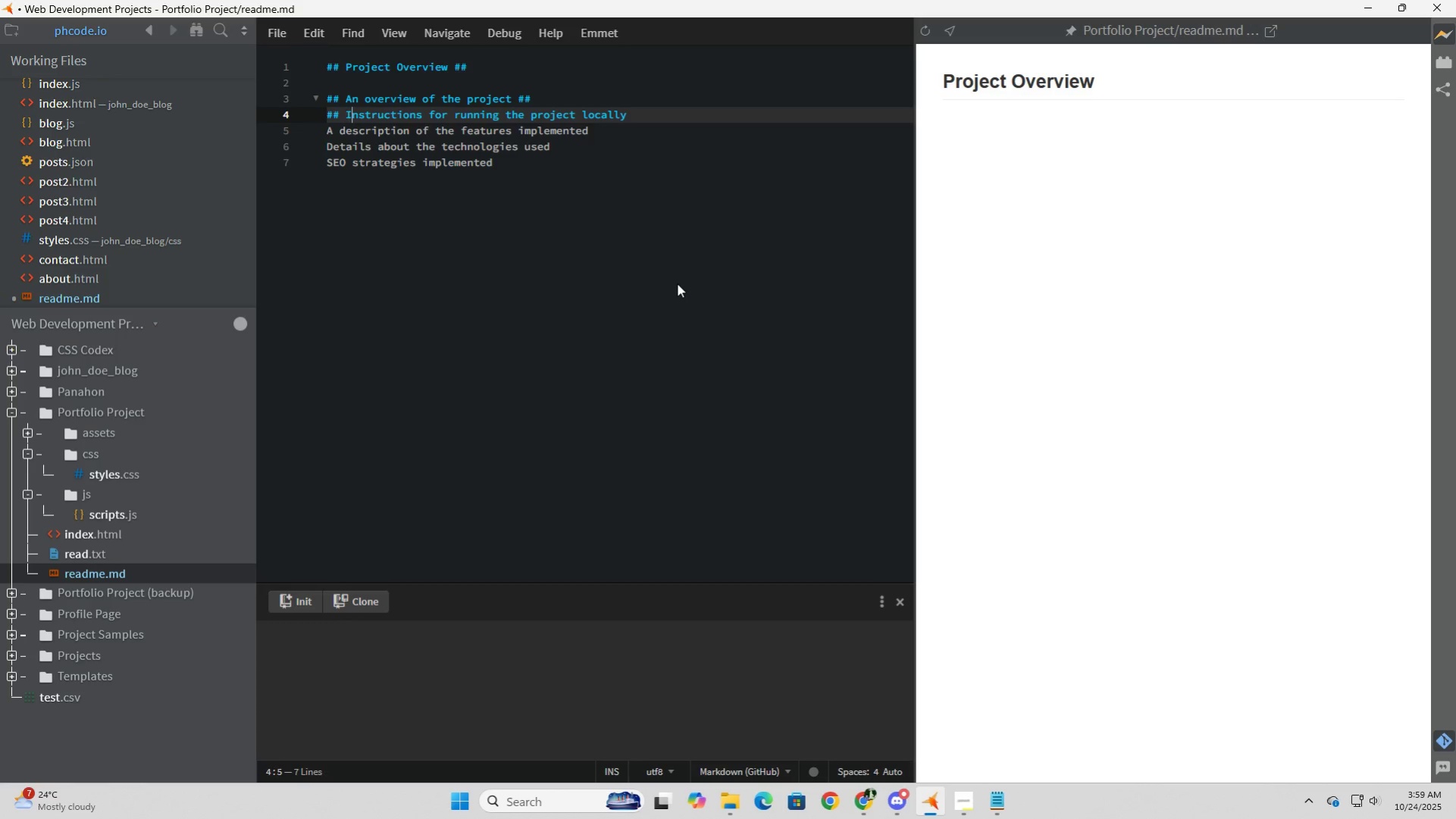 
hold_key(key=ArrowRight, duration=1.53)
 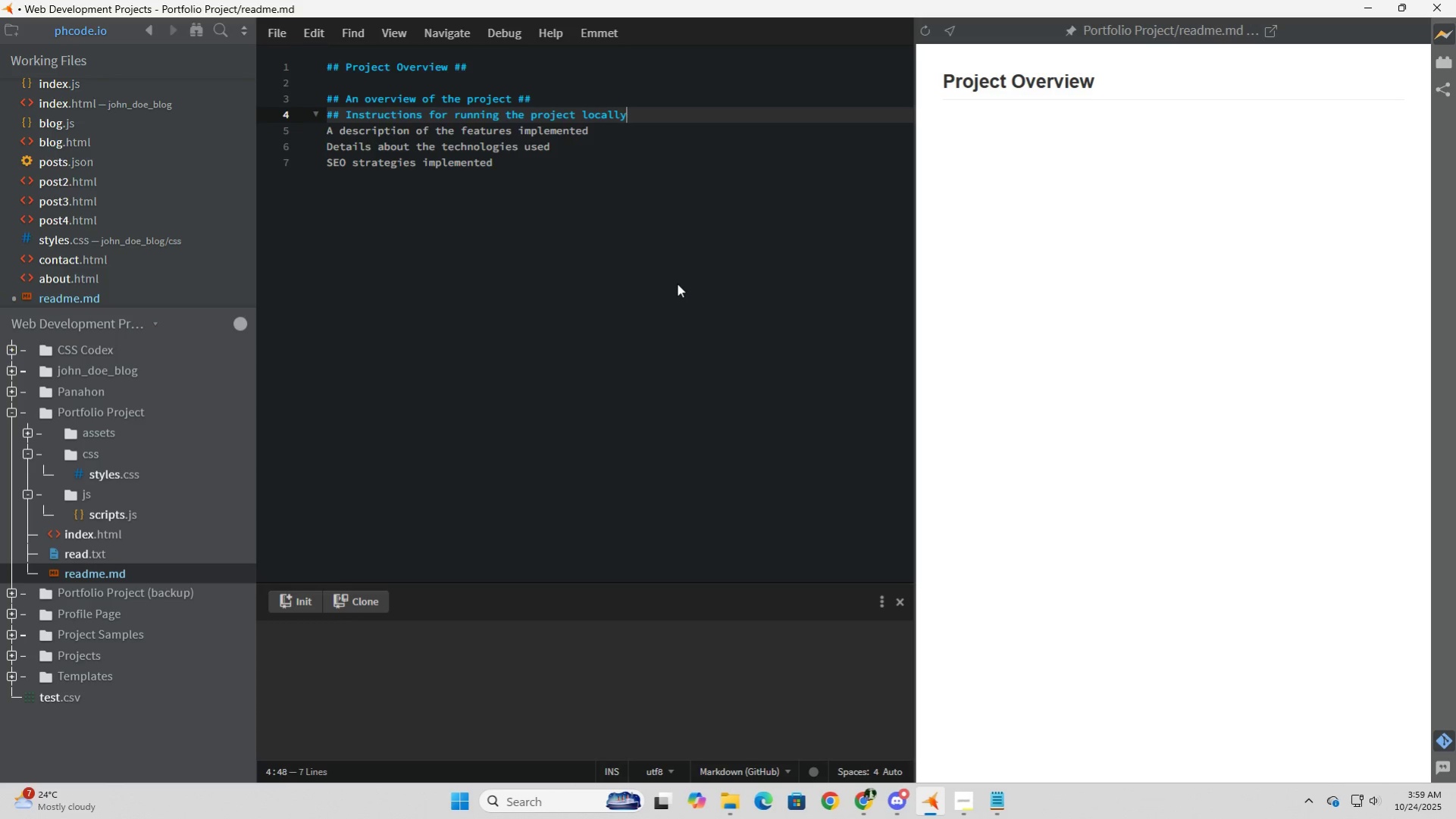 
hold_key(key=ArrowRight, duration=0.35)
 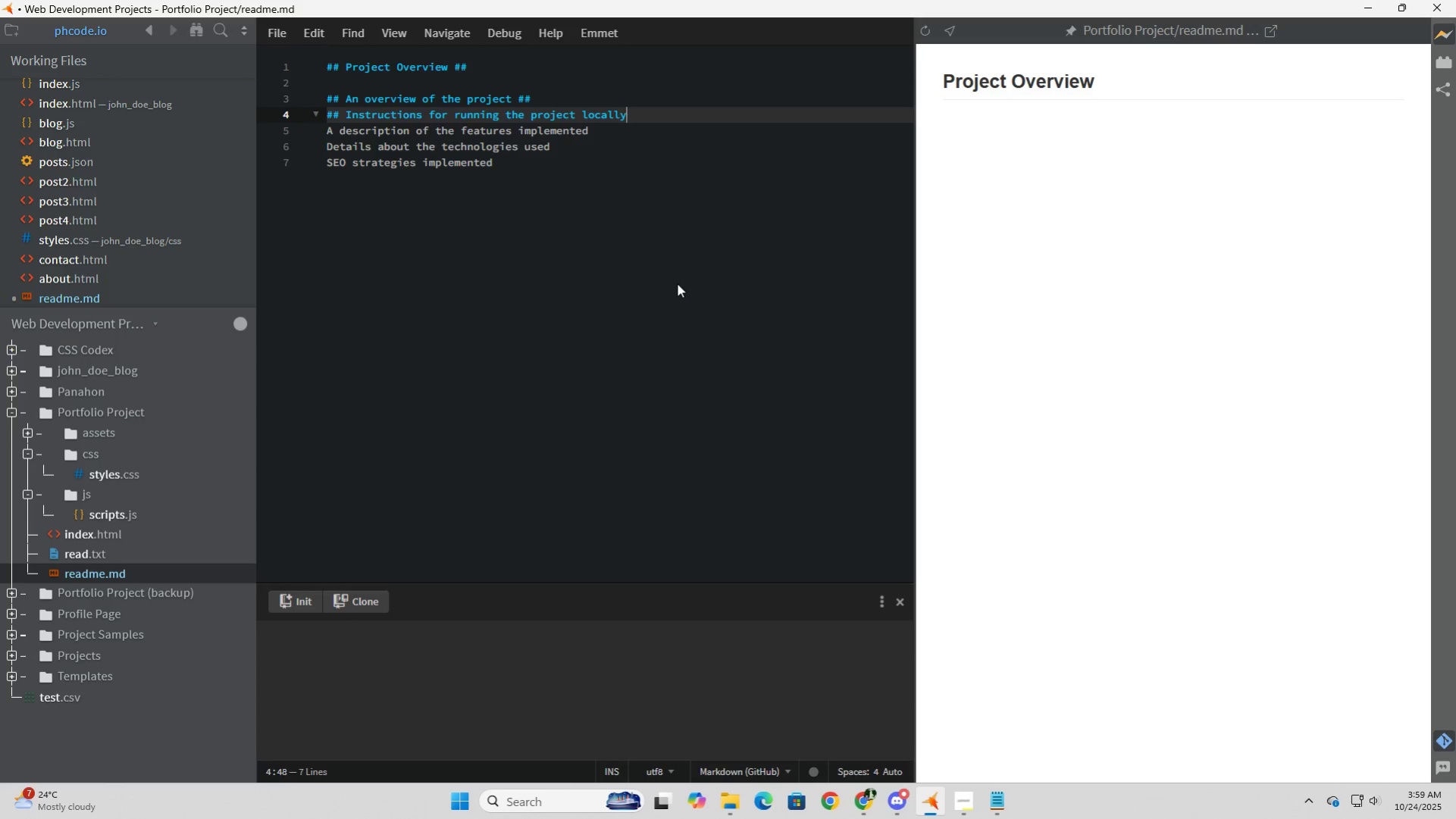 
key(ArrowRight)
 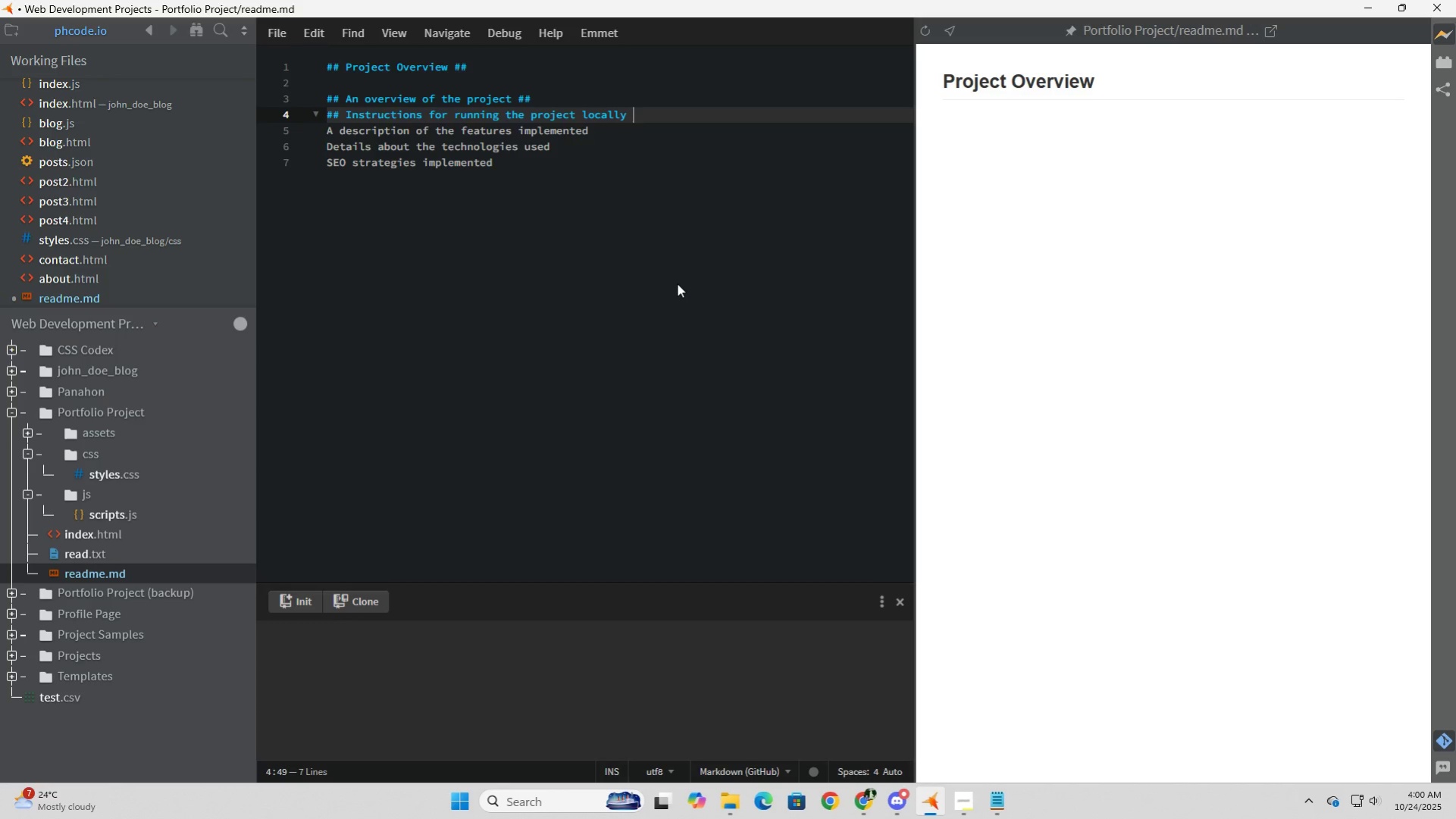 
key(Space)
 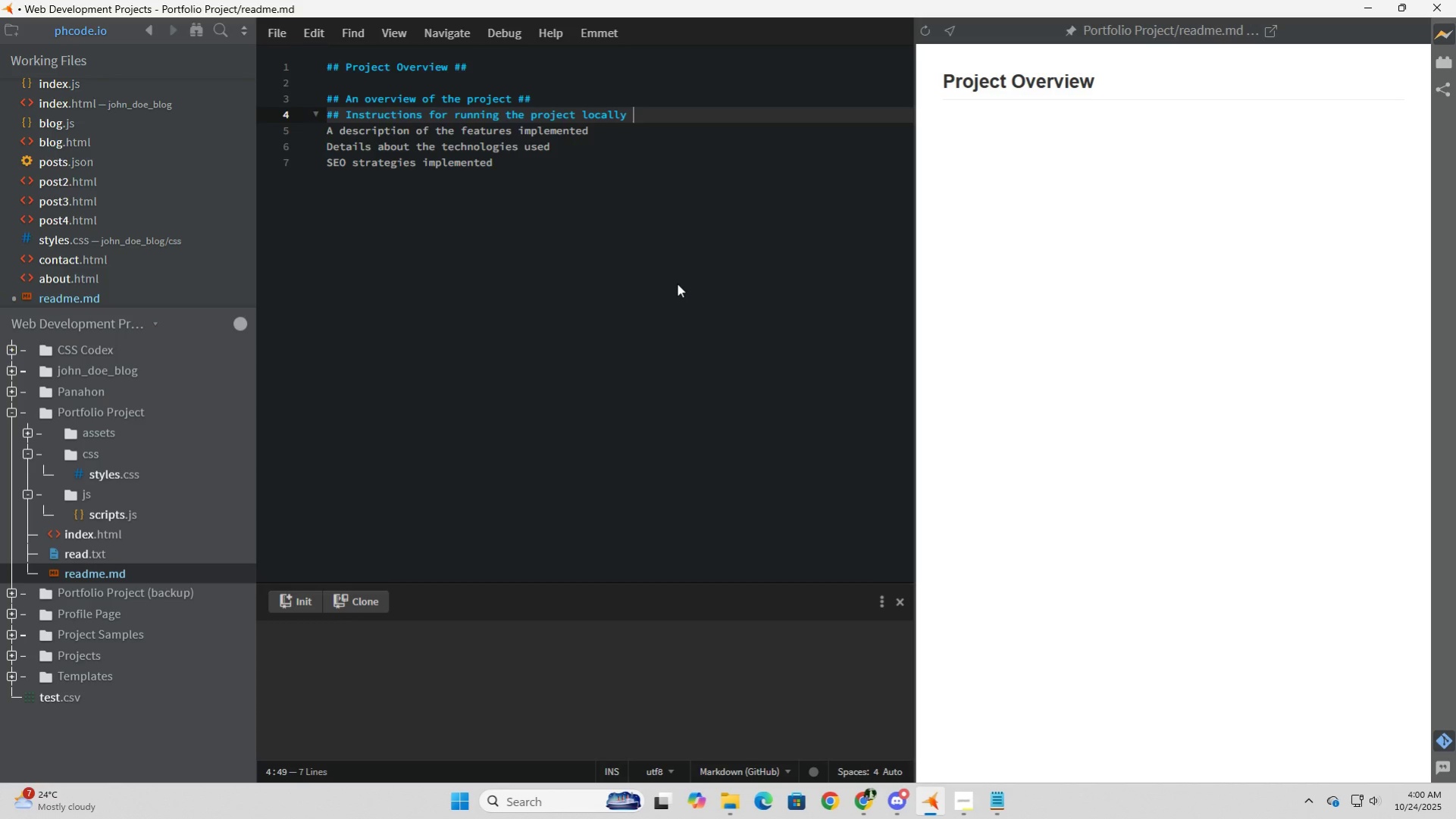 
key(Control+ControlLeft)
 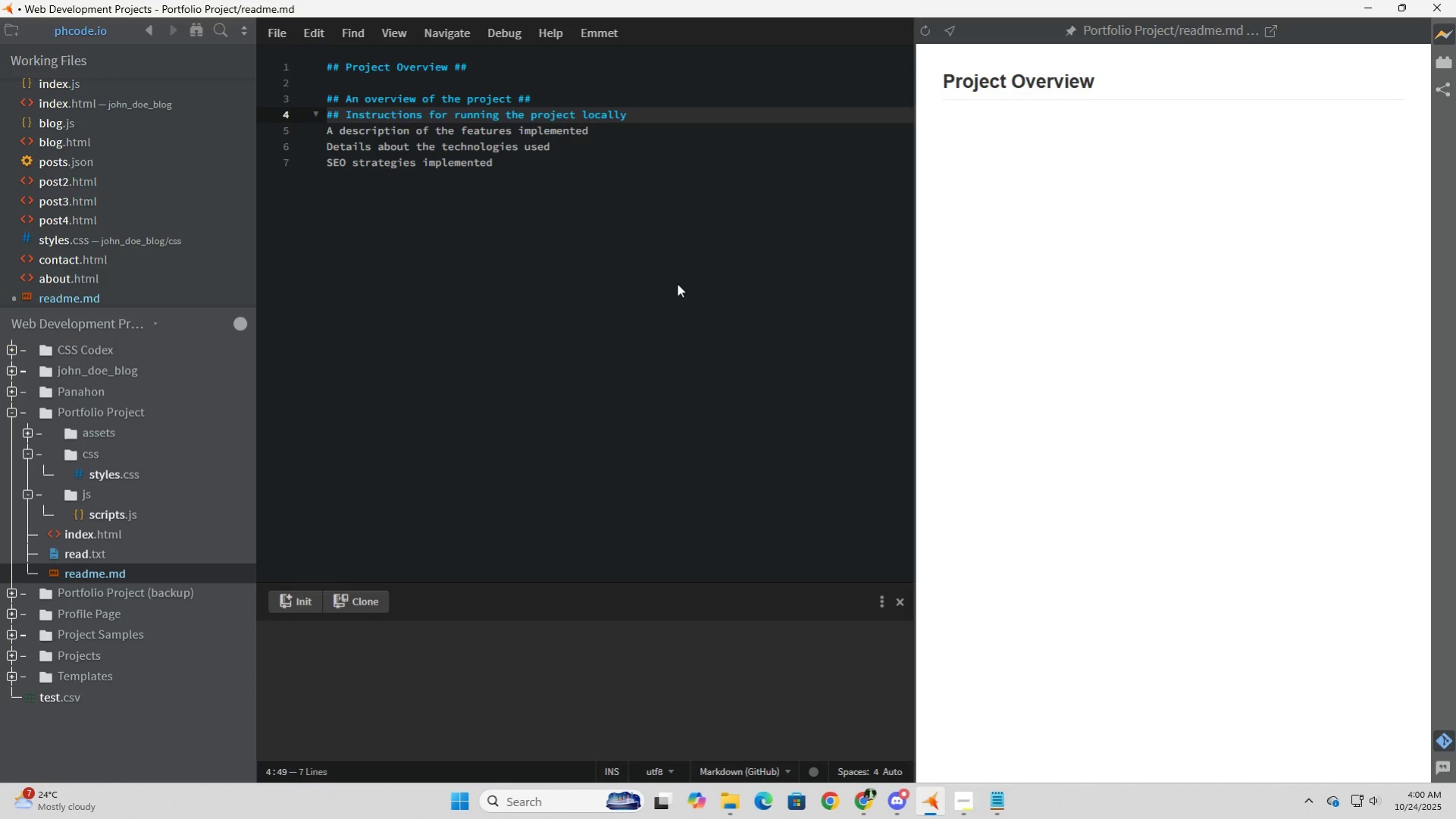 
type(##)
 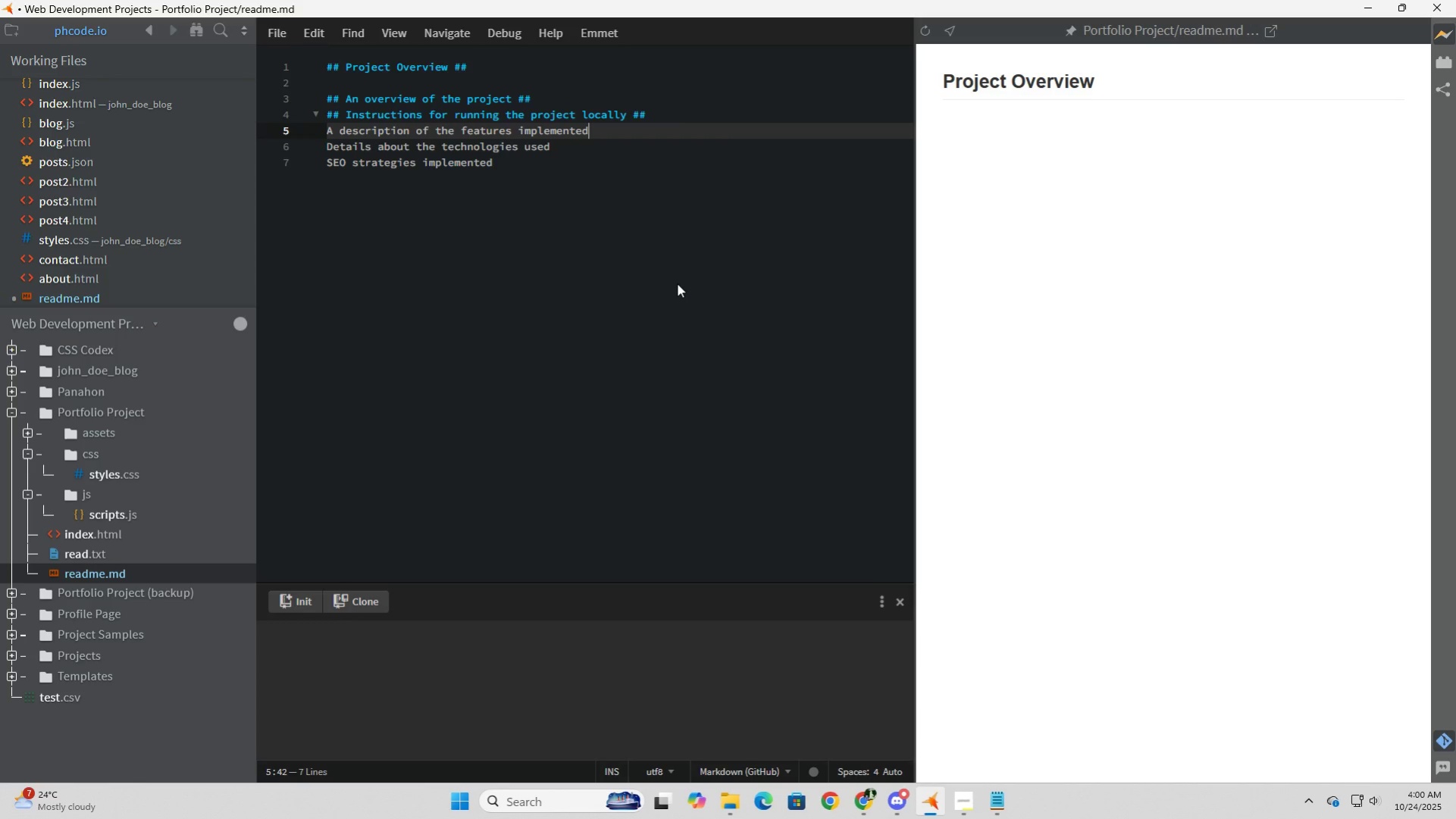 
key(ArrowDown)
 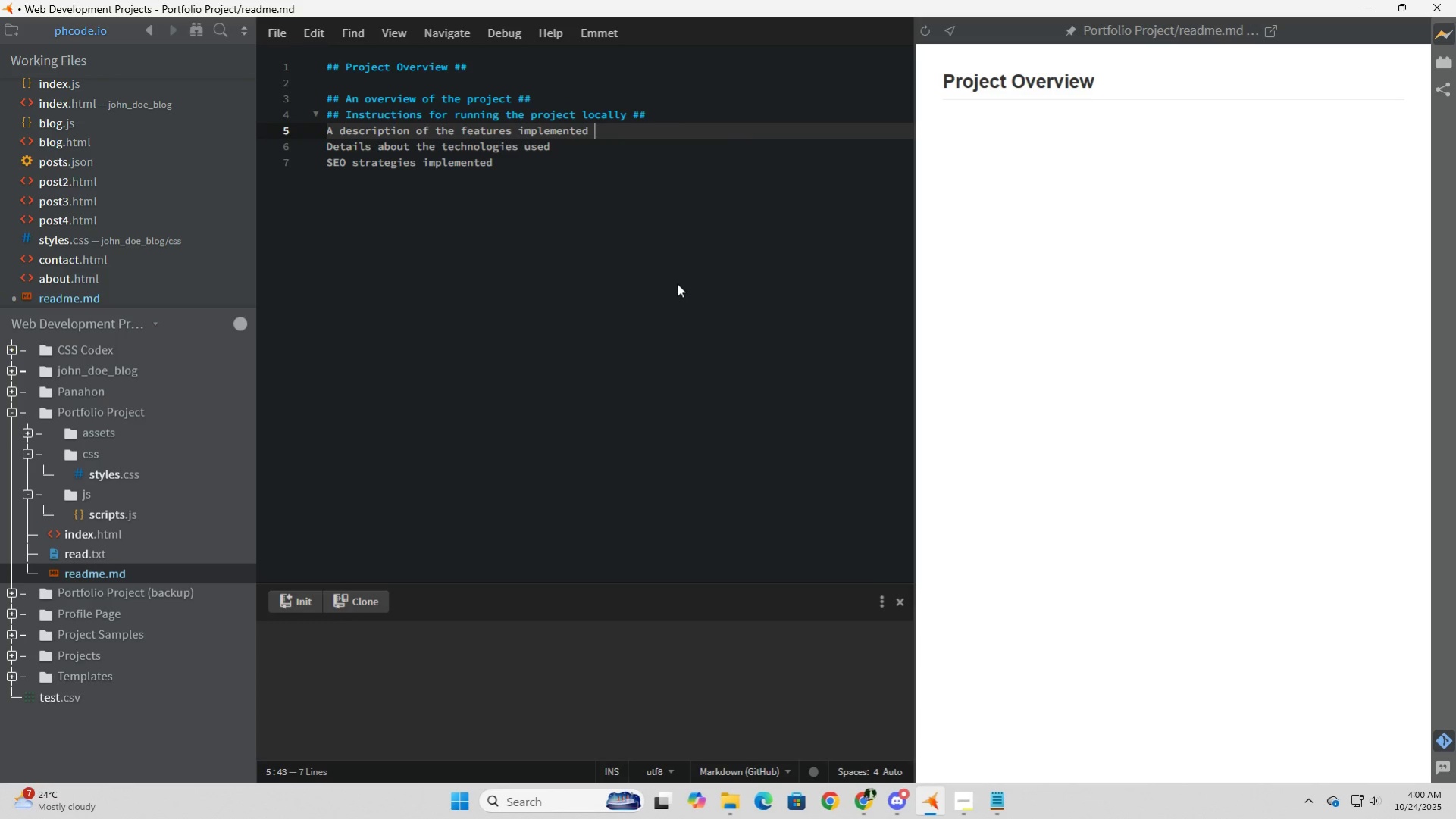 
type( ##)
 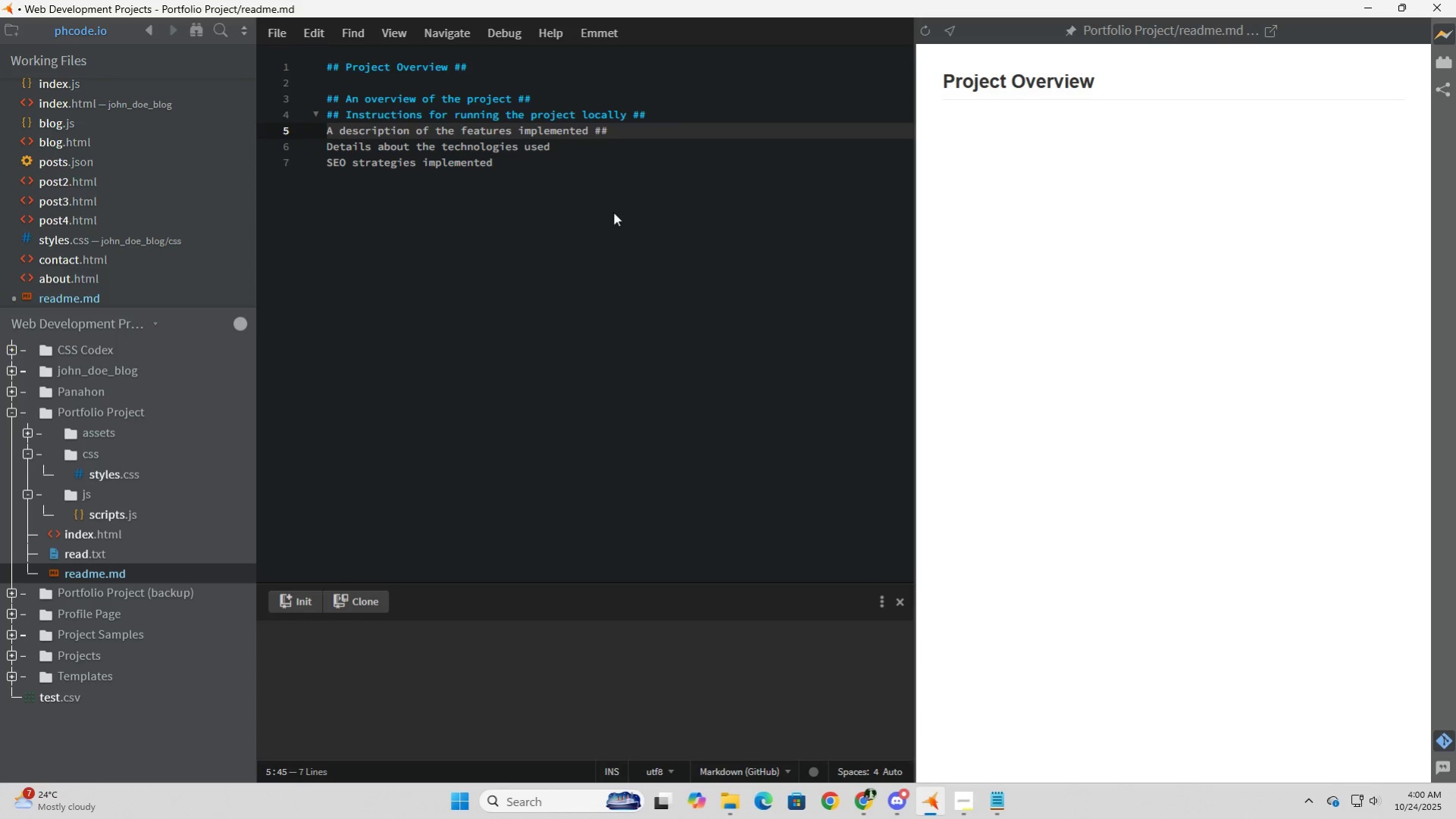 
left_click([328, 131])
 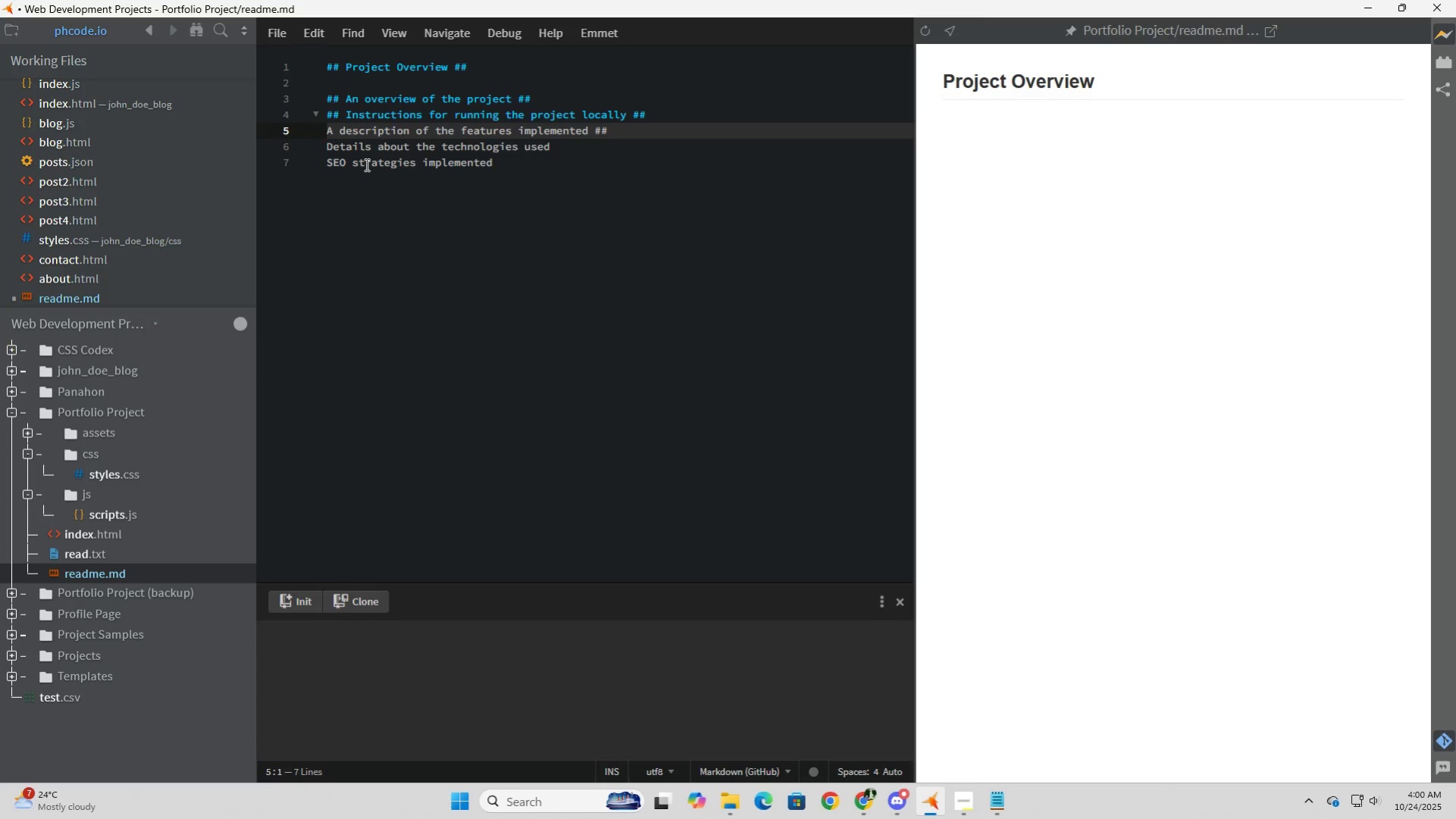 
type(##)
 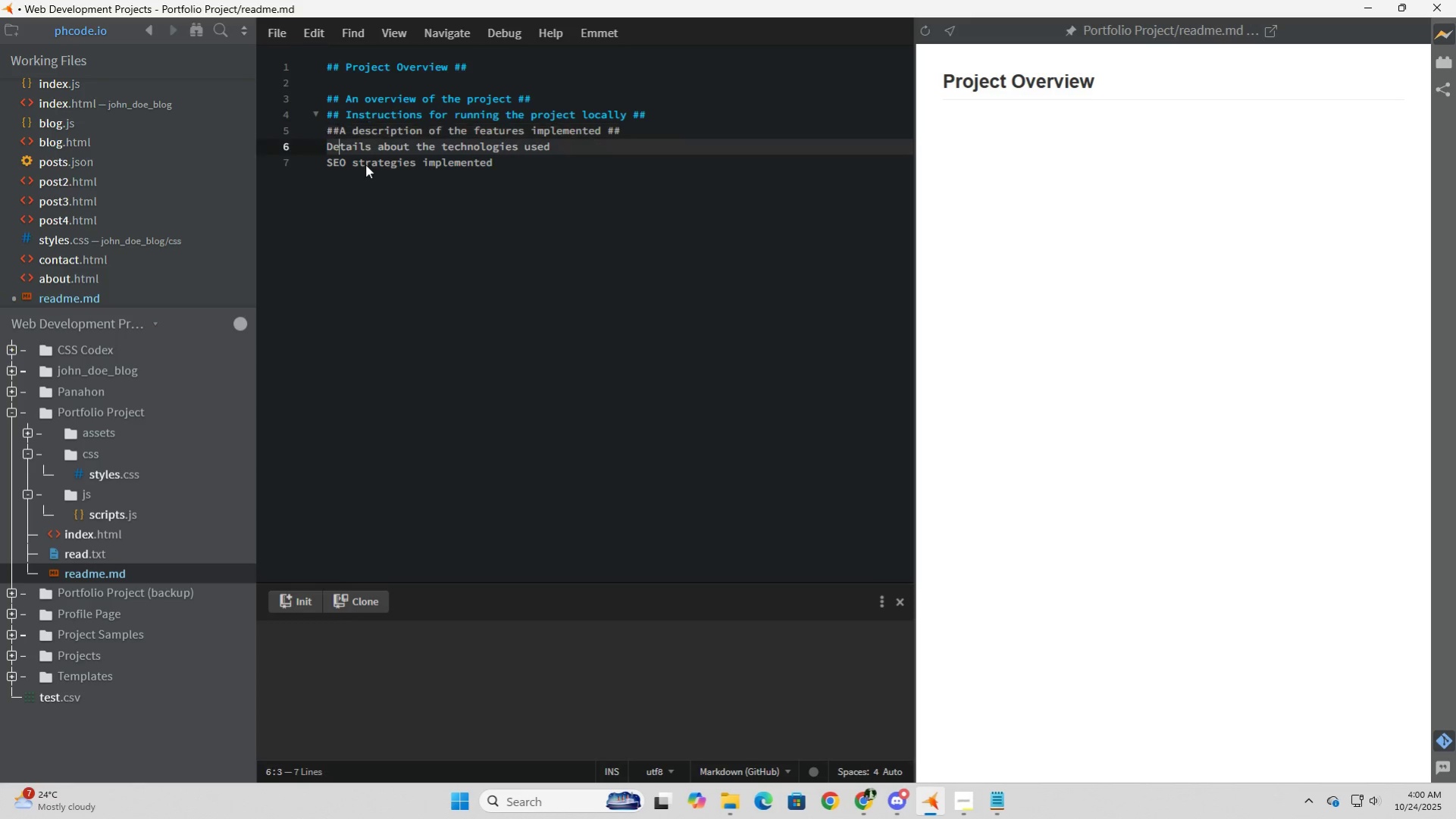 
key(ArrowDown)
 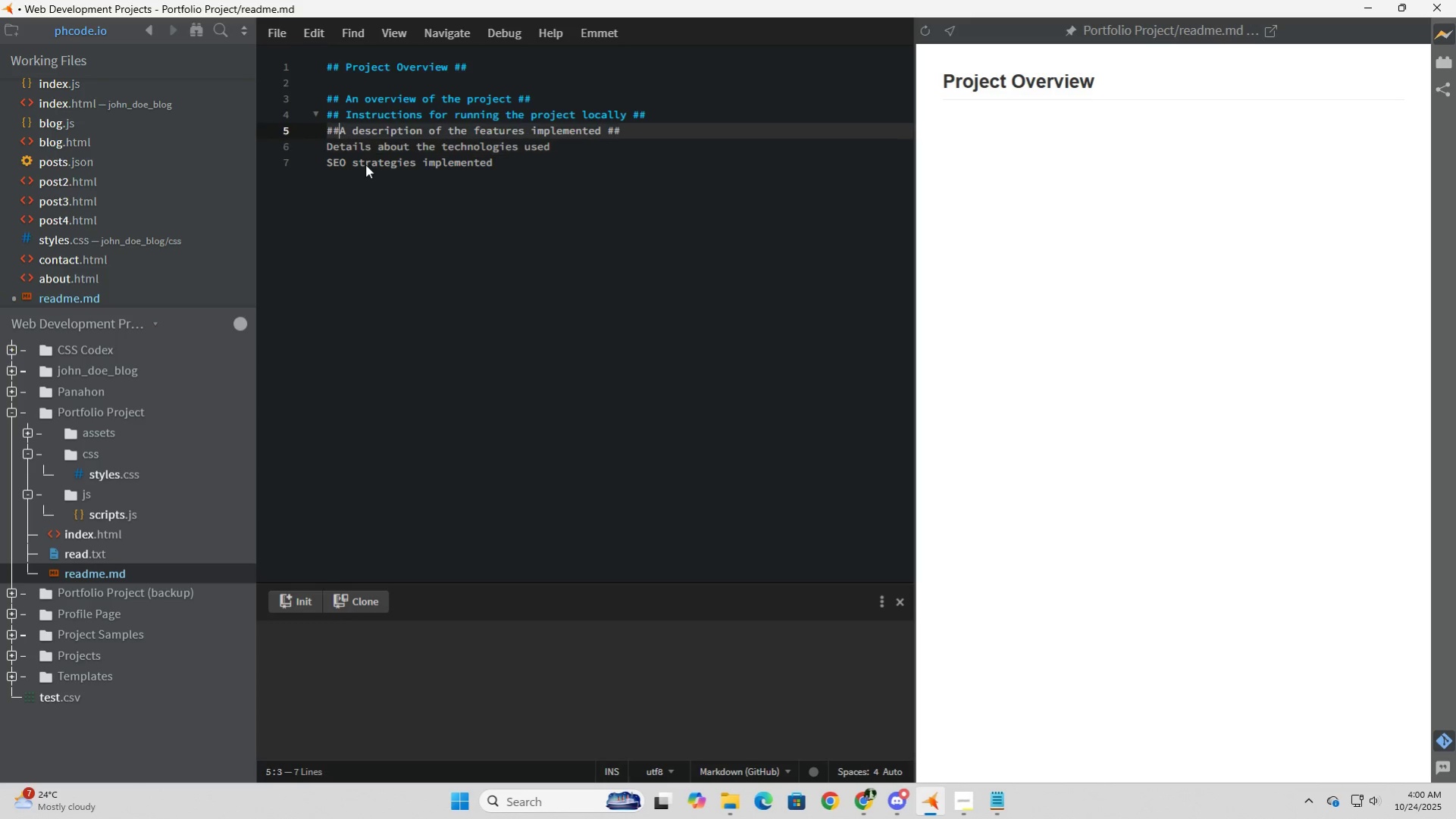 
key(ArrowUp)
 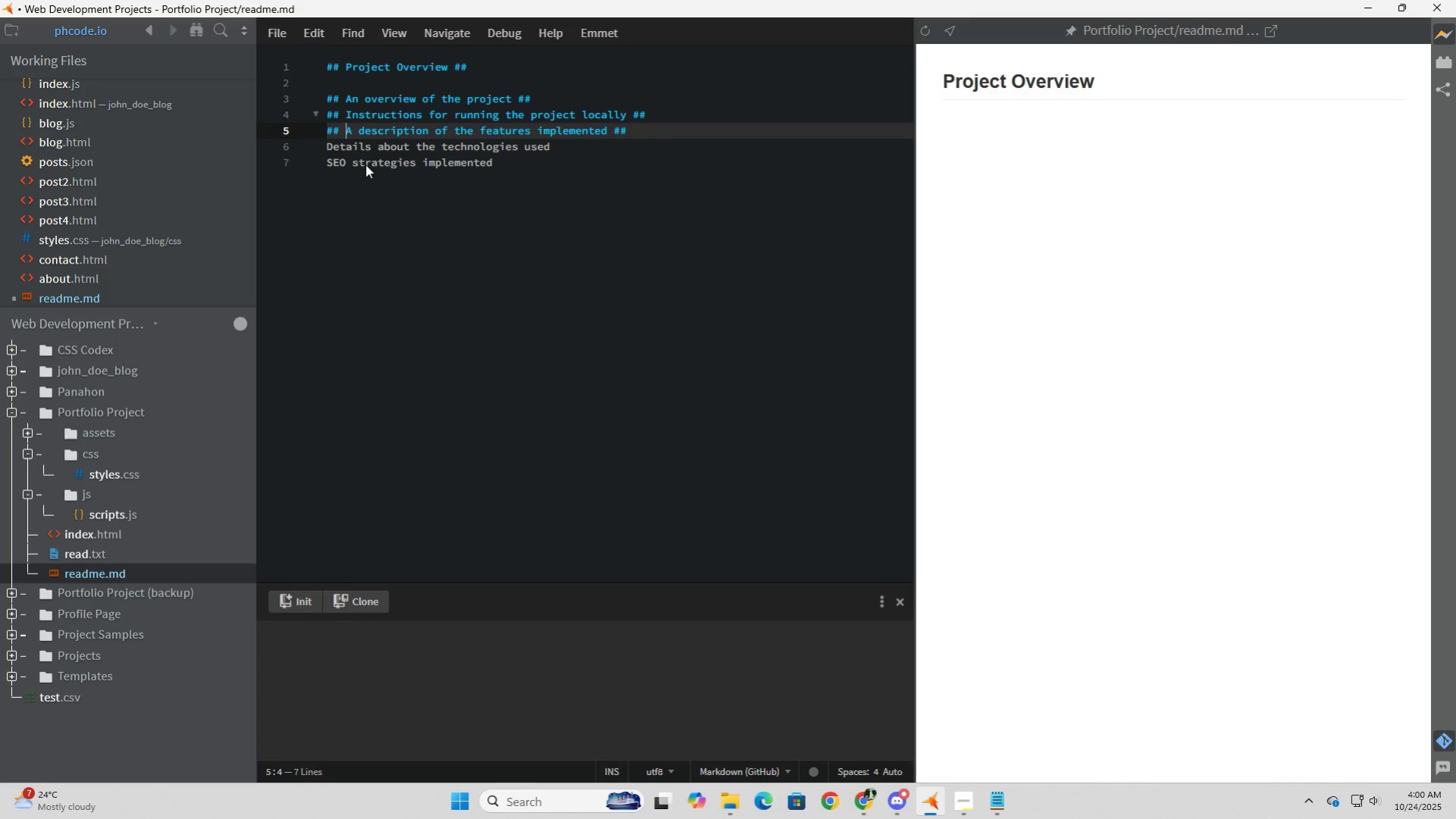 
key(Space)
 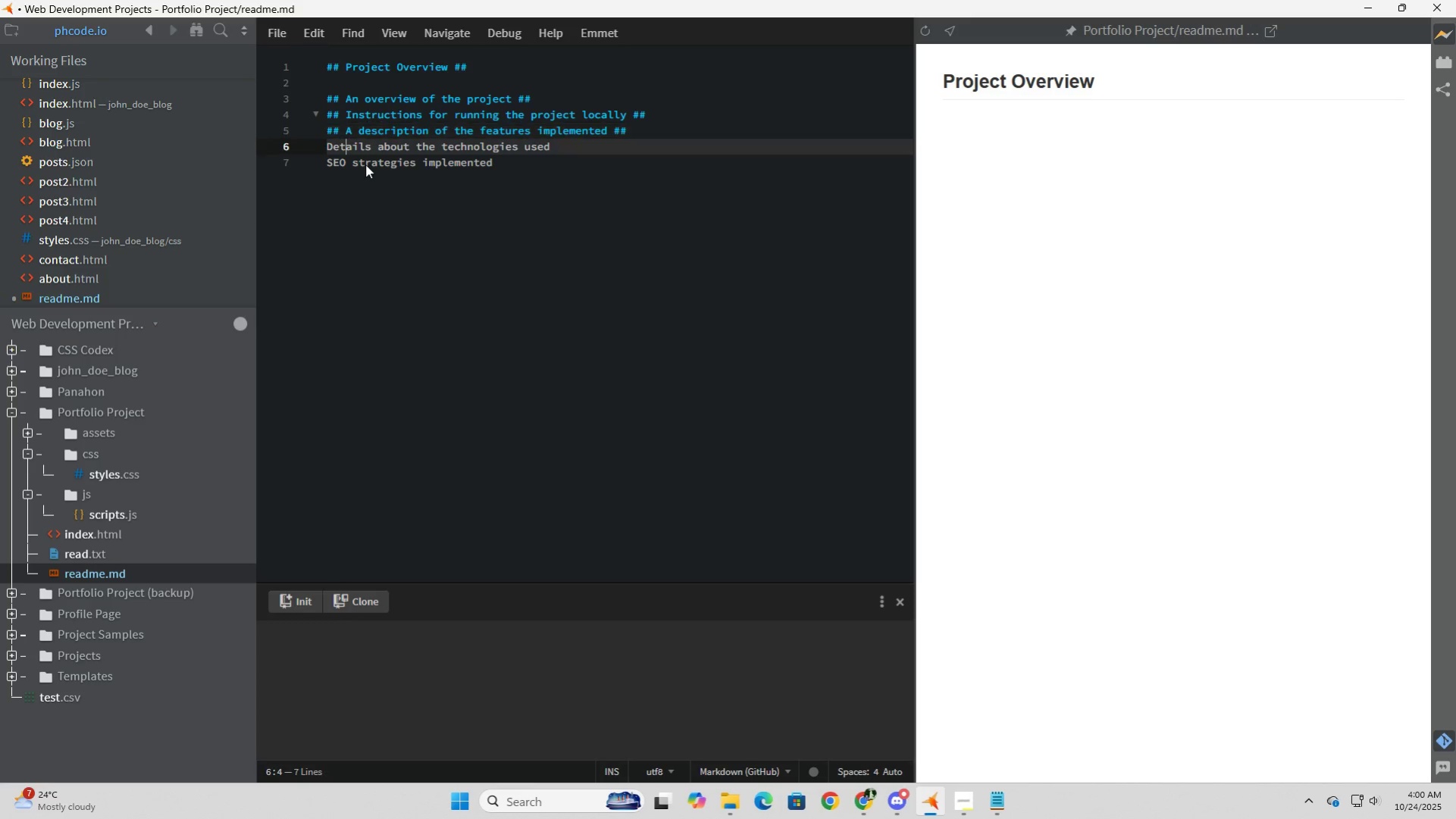 
key(ArrowDown)
 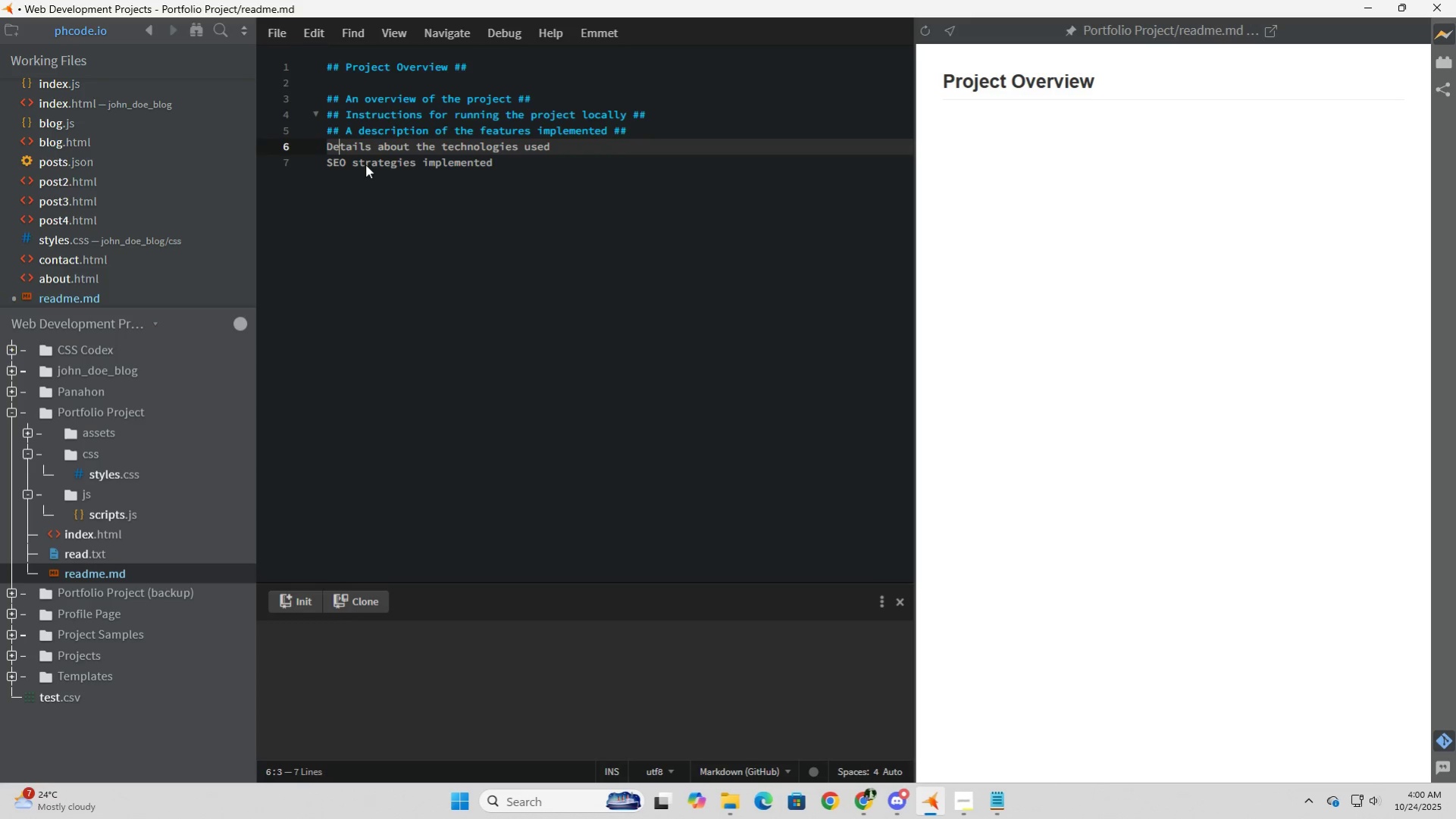 
key(ArrowLeft)
 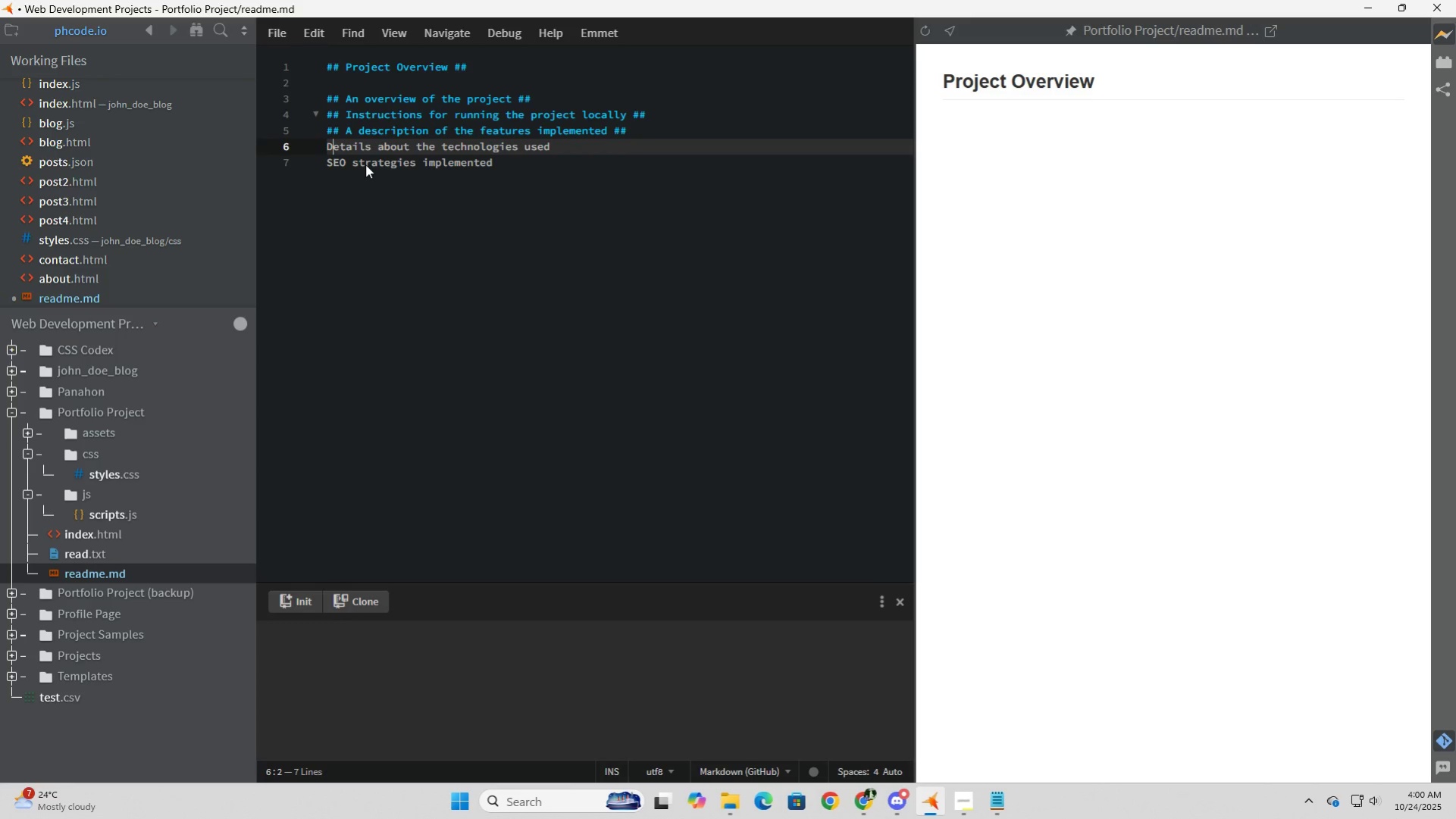 
key(ArrowLeft)
 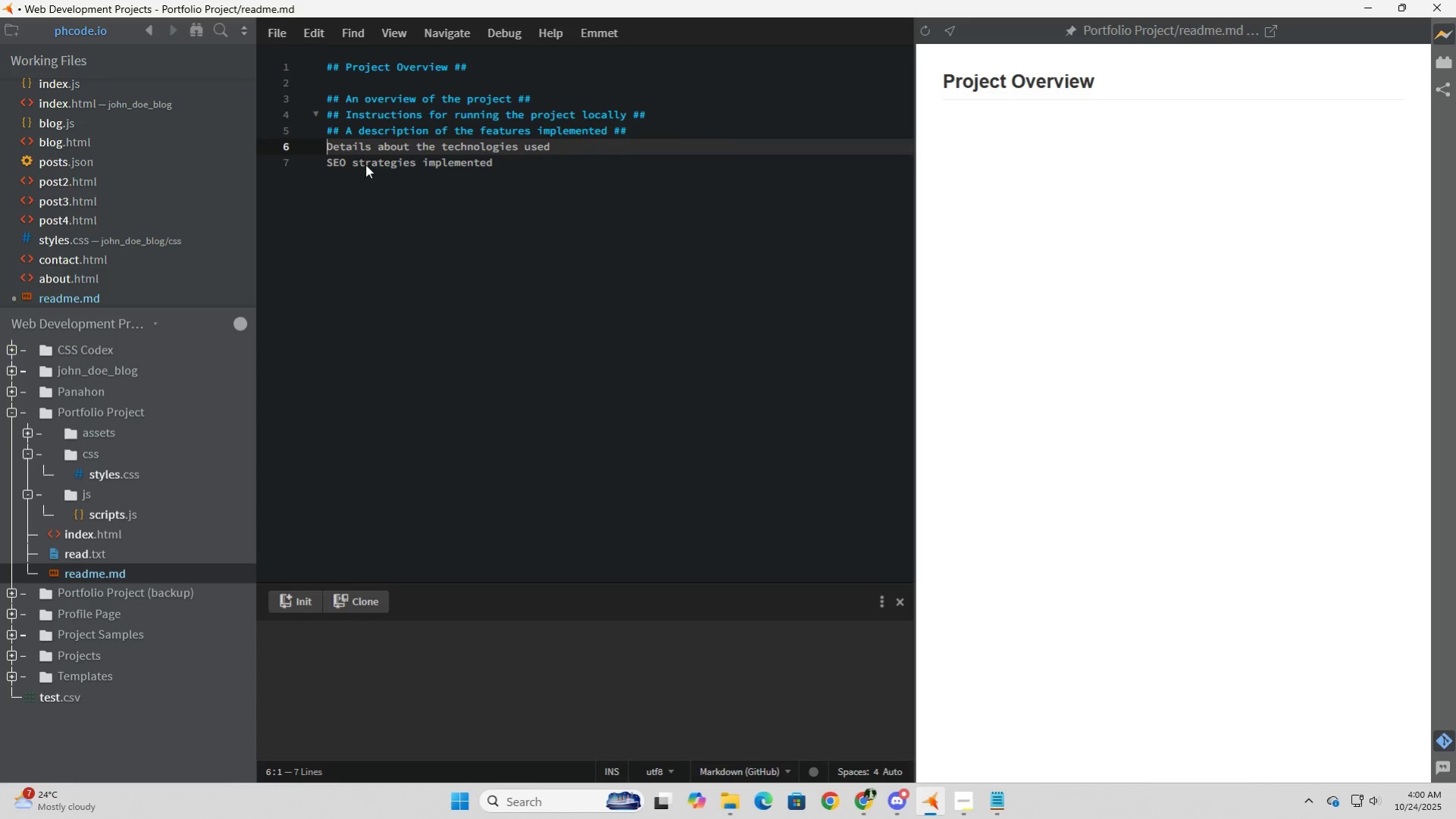 
key(ArrowLeft)
 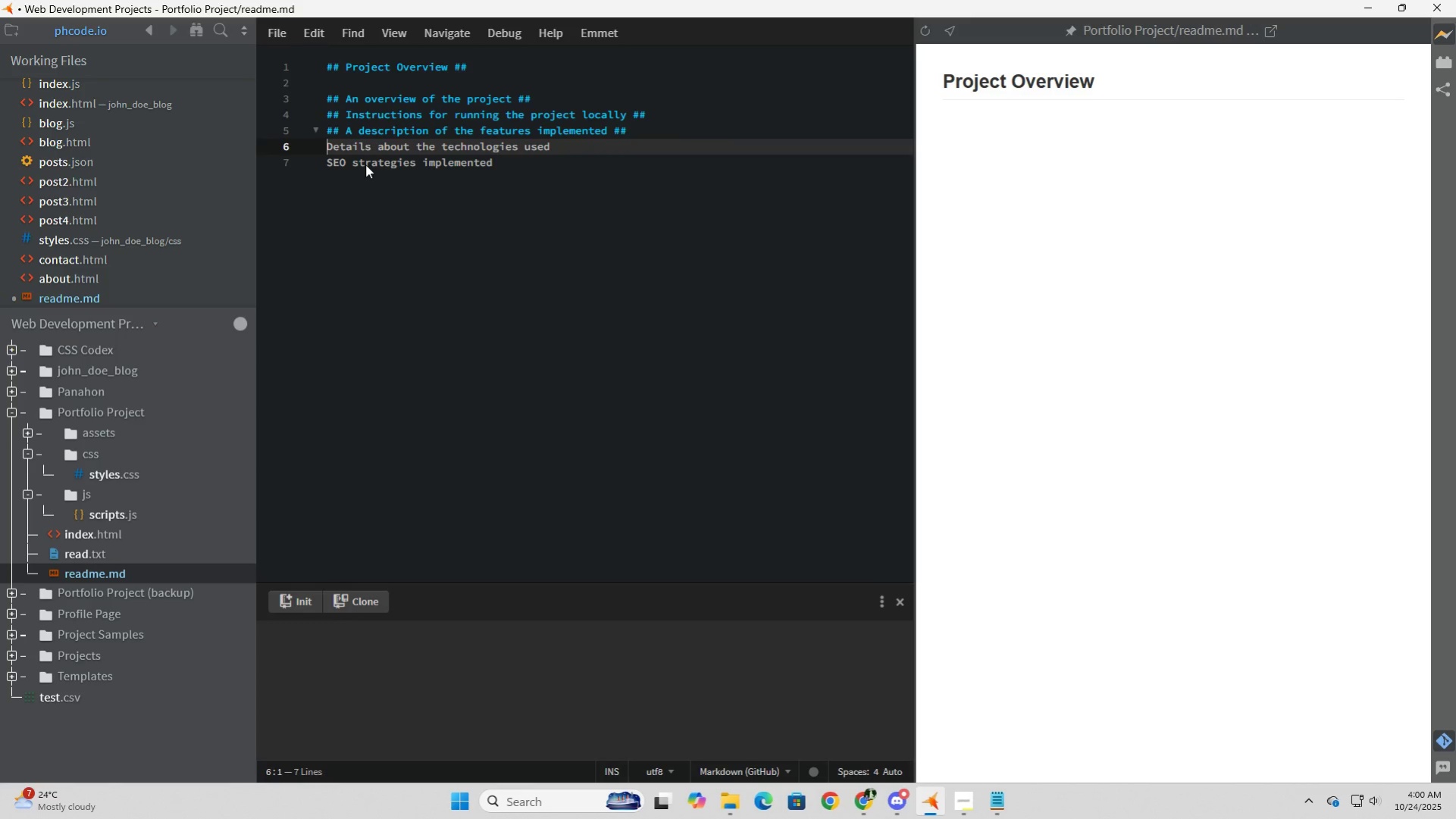 
type(## )
 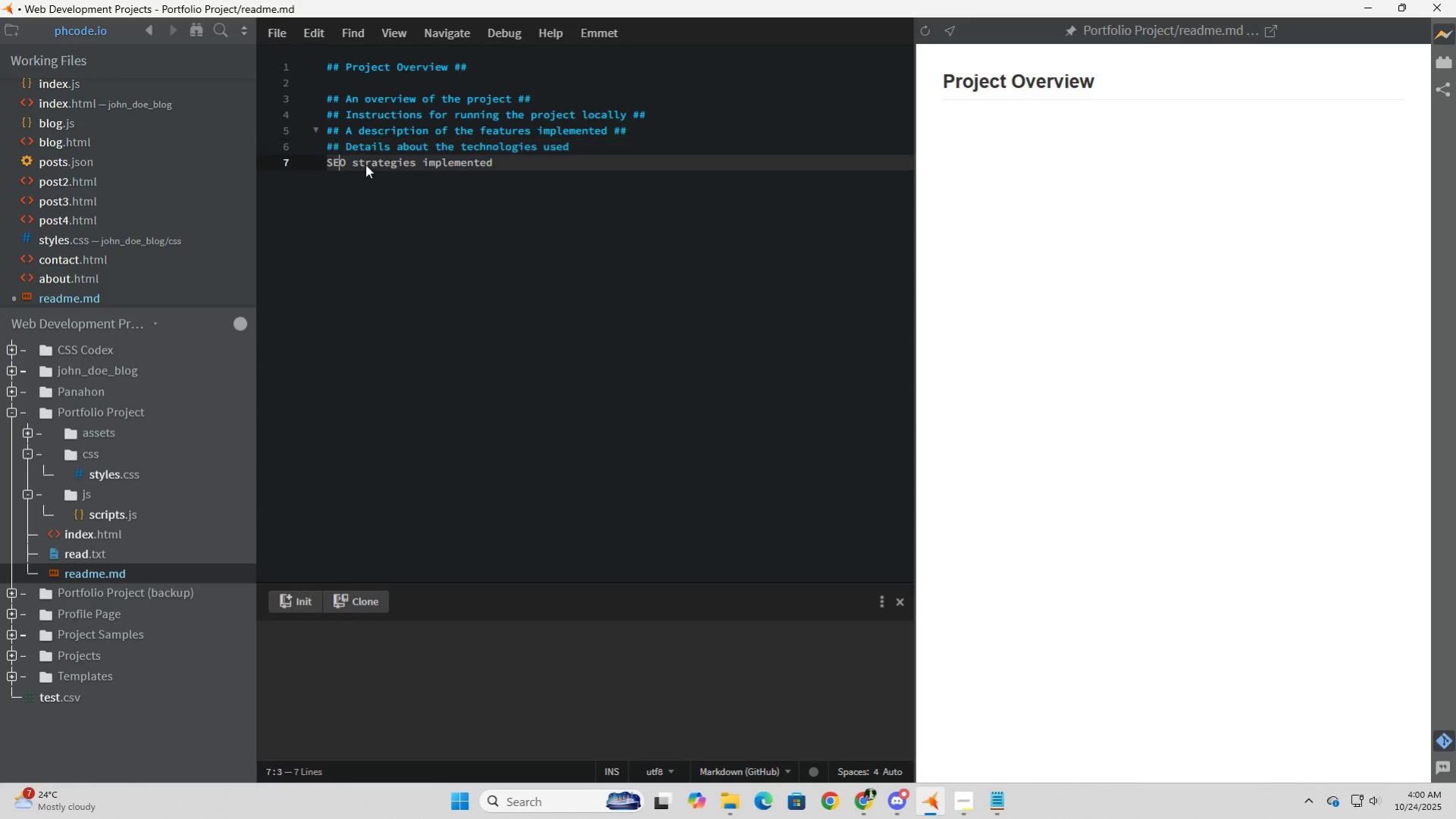 
key(ArrowDown)
 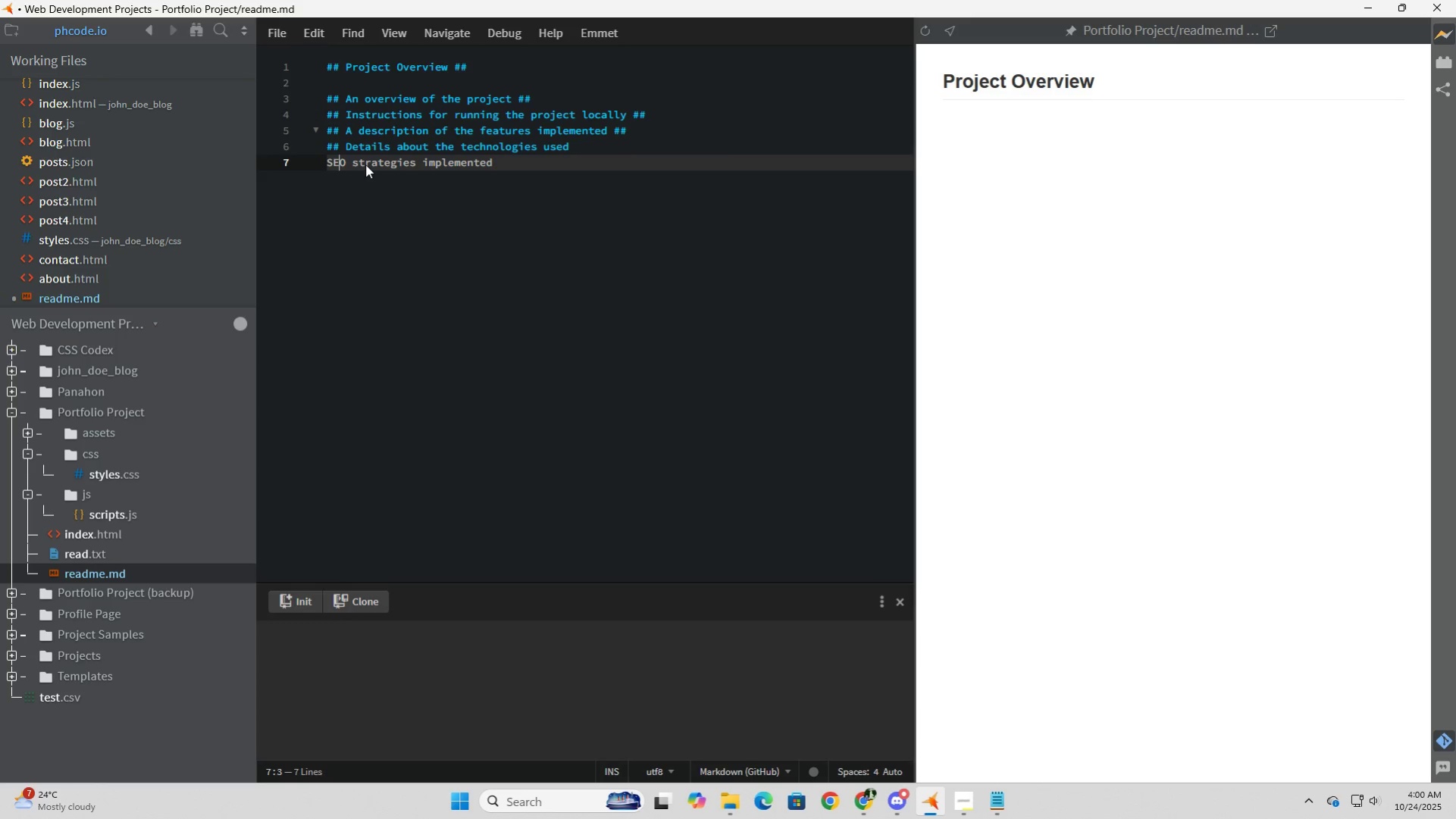 
key(ArrowLeft)
 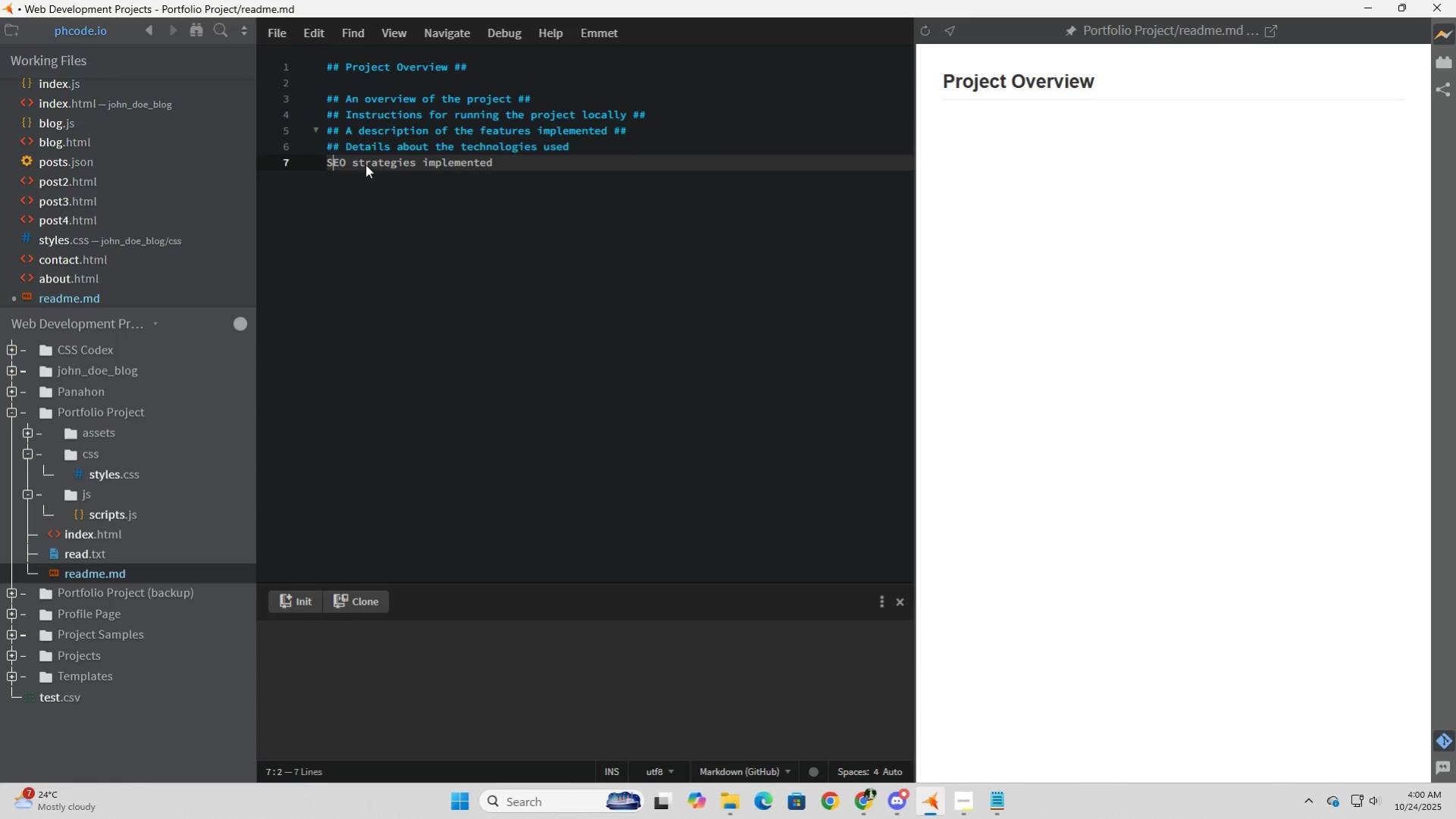 
key(ArrowLeft)
 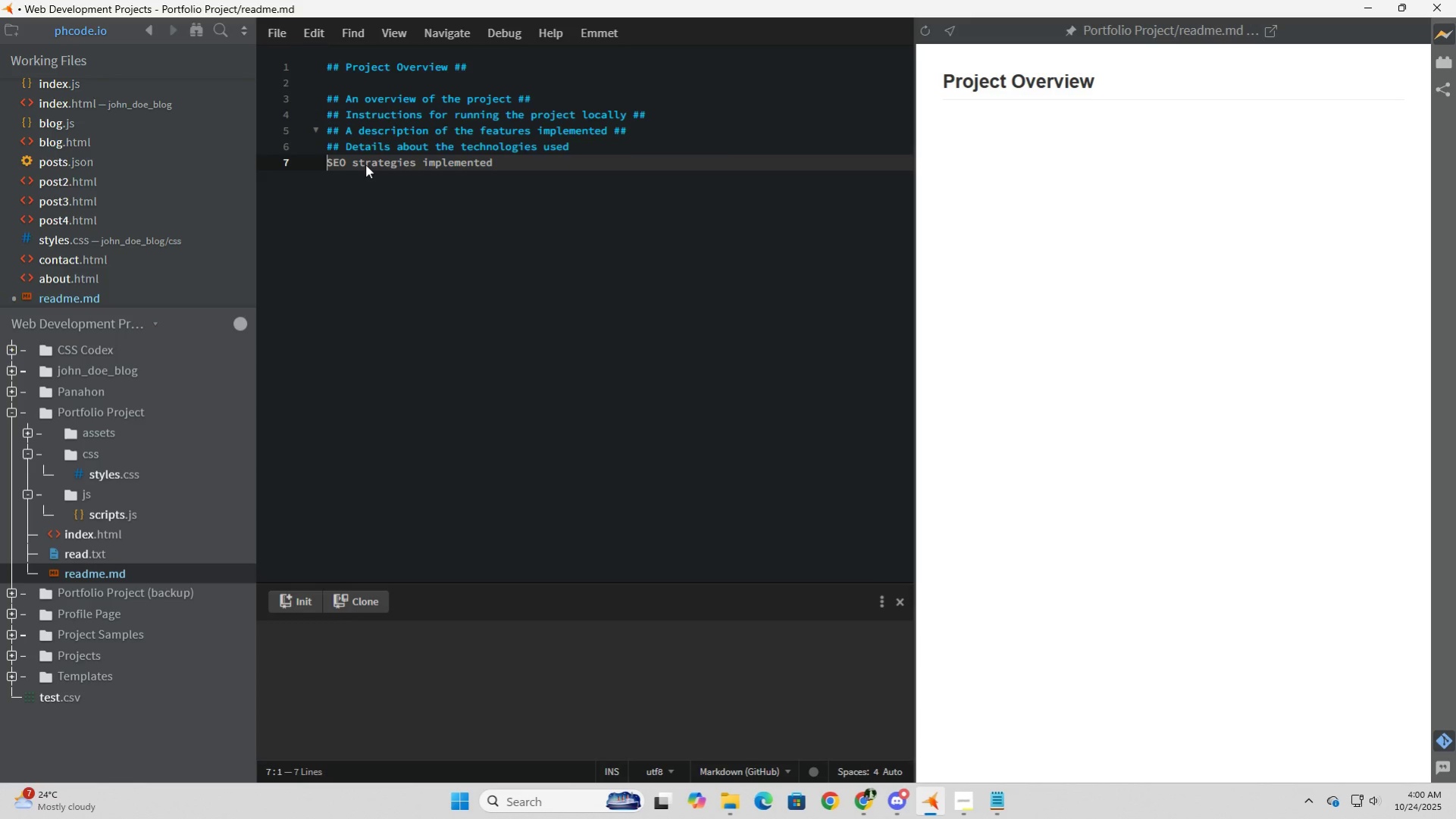 
key(ArrowLeft)
 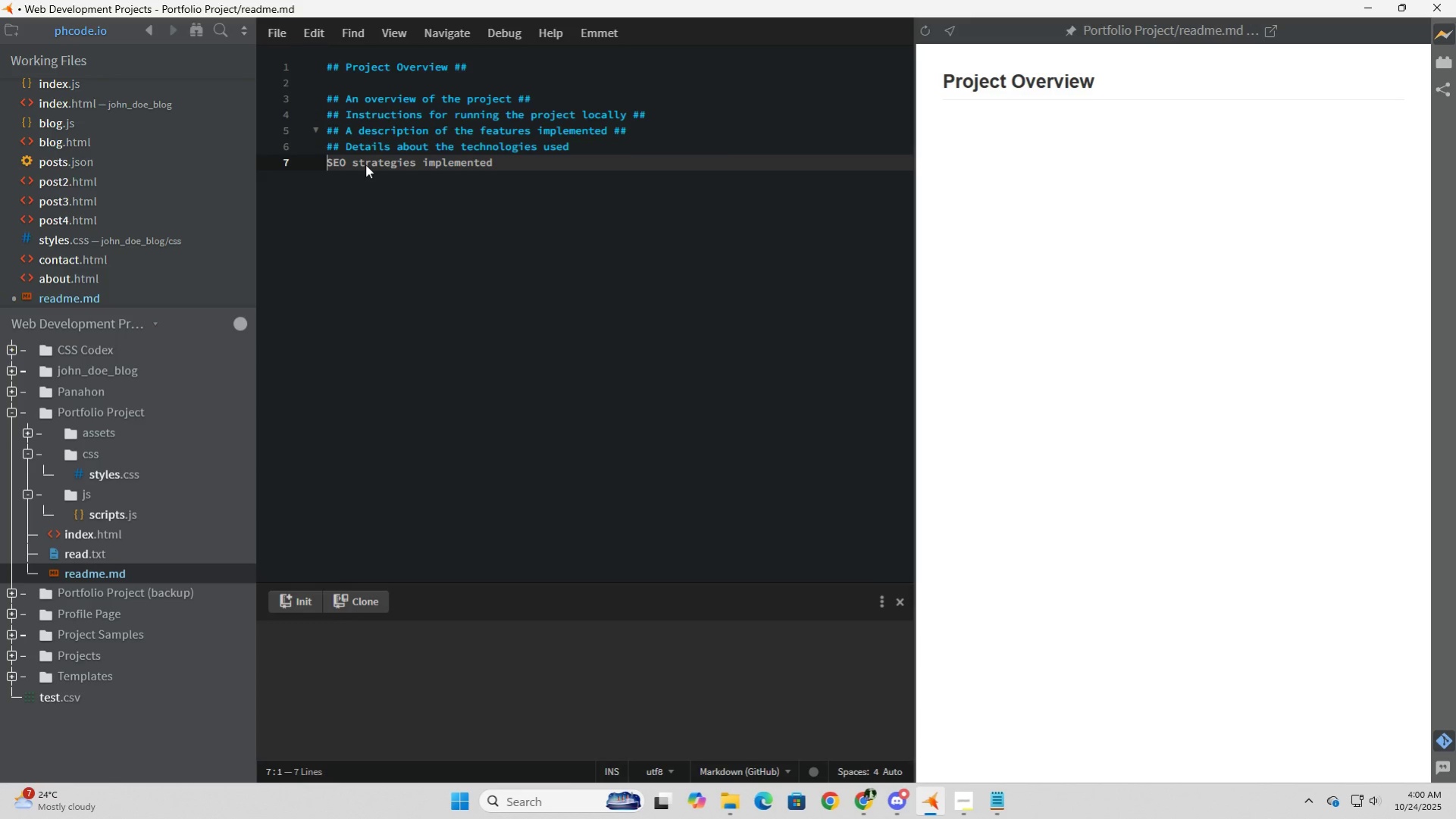 
type(## )
 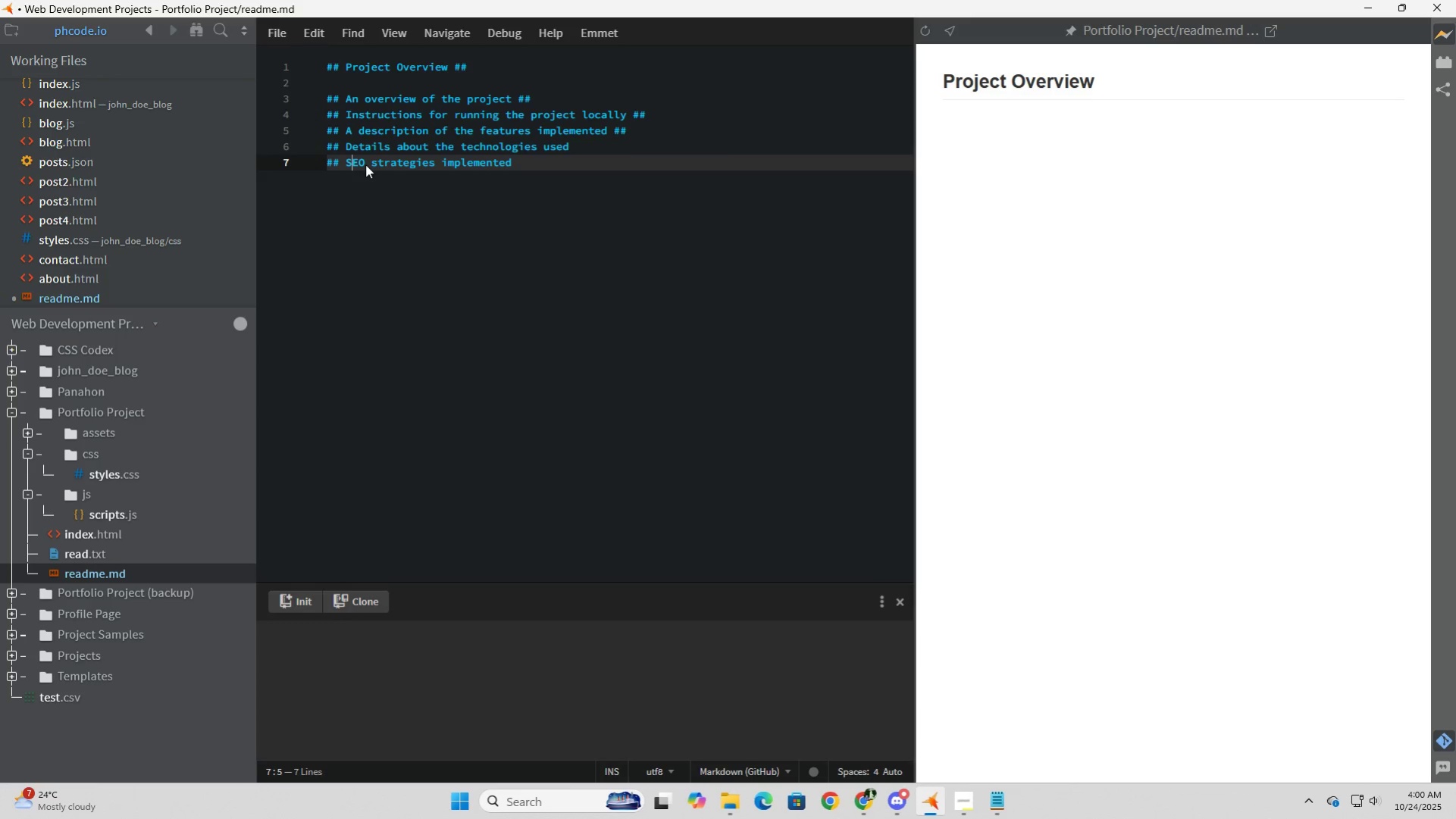 
hold_key(key=ArrowRight, duration=1.2)
 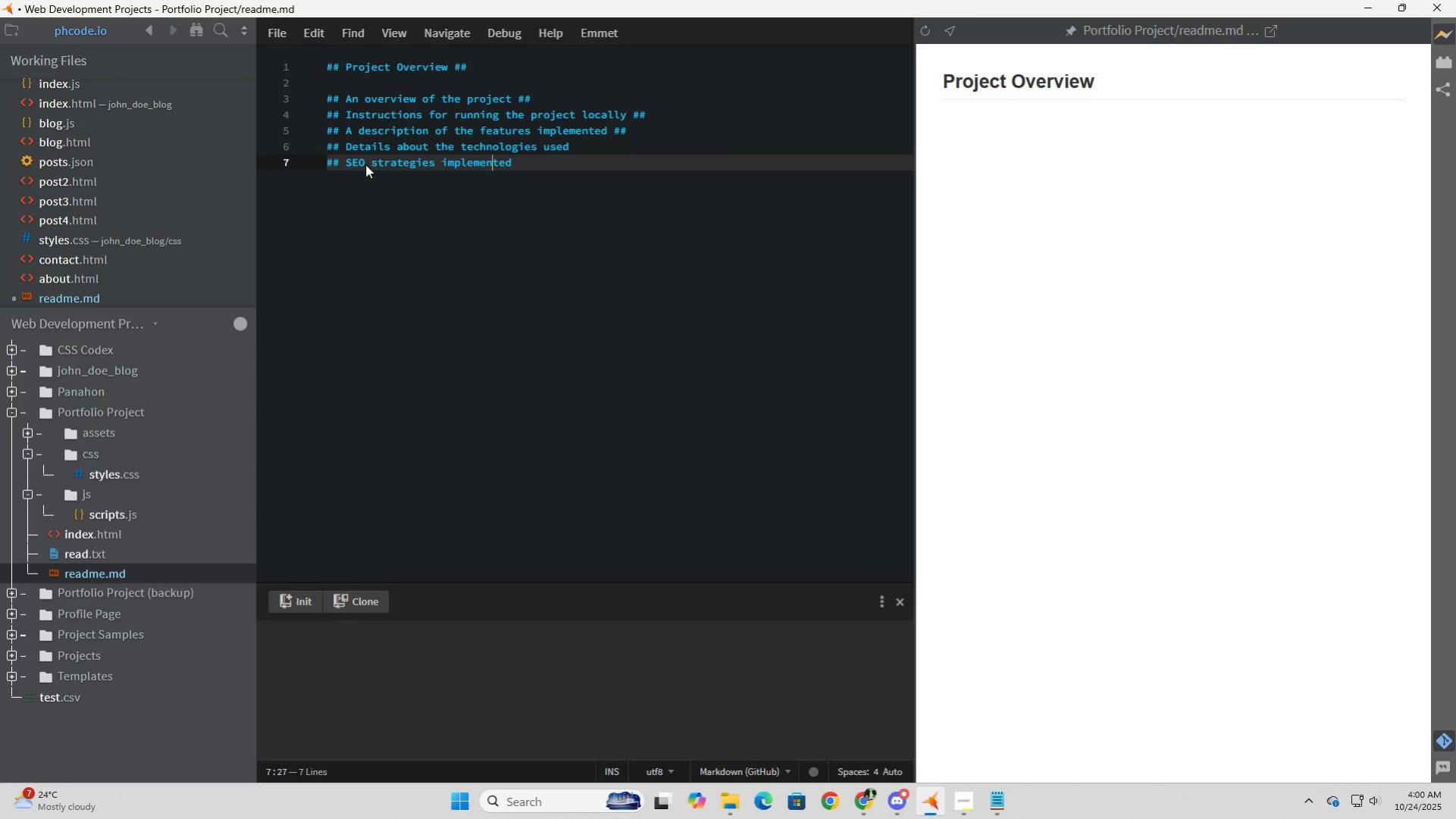 
key(ArrowRight)
 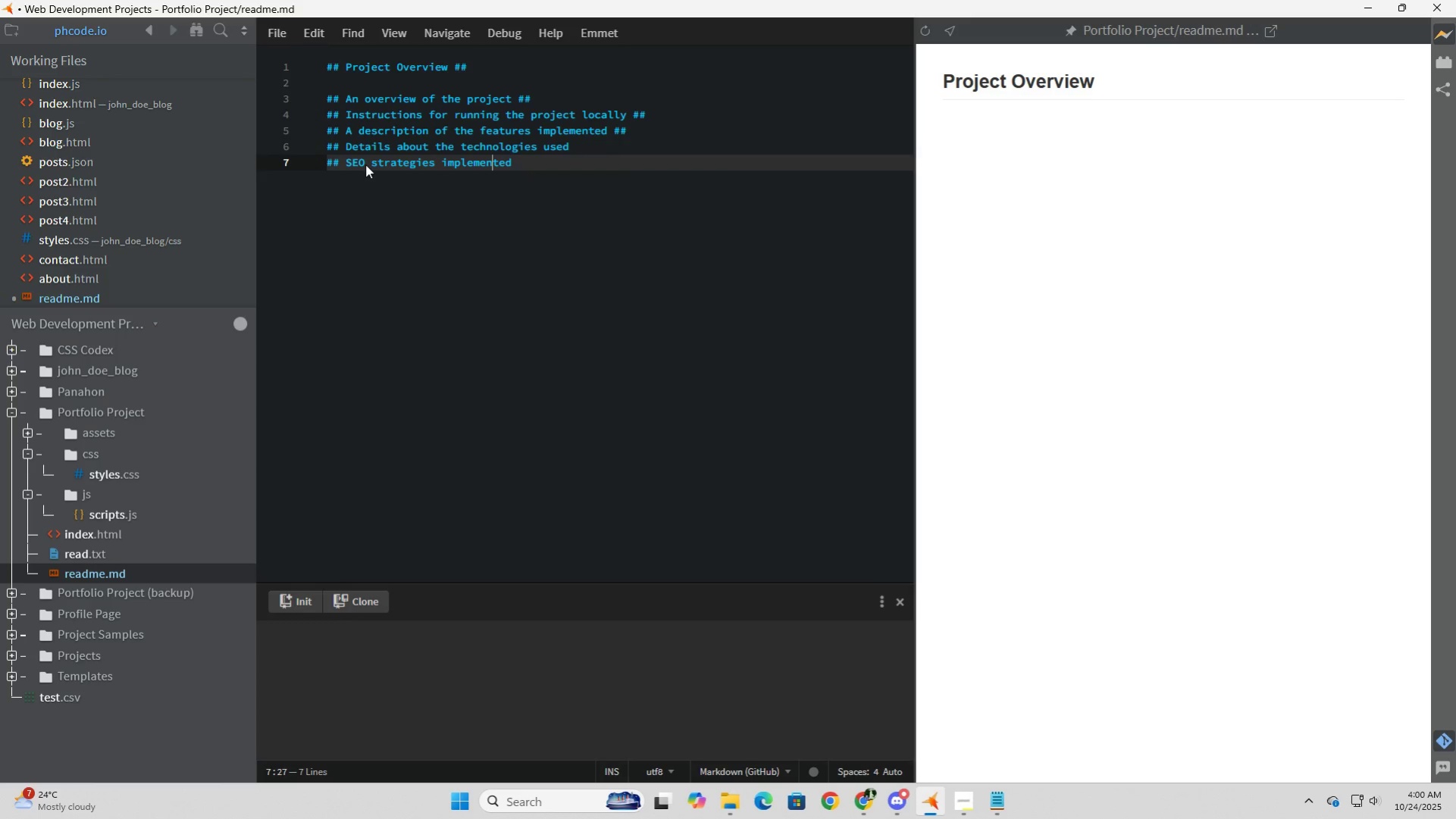 
key(ArrowUp)
 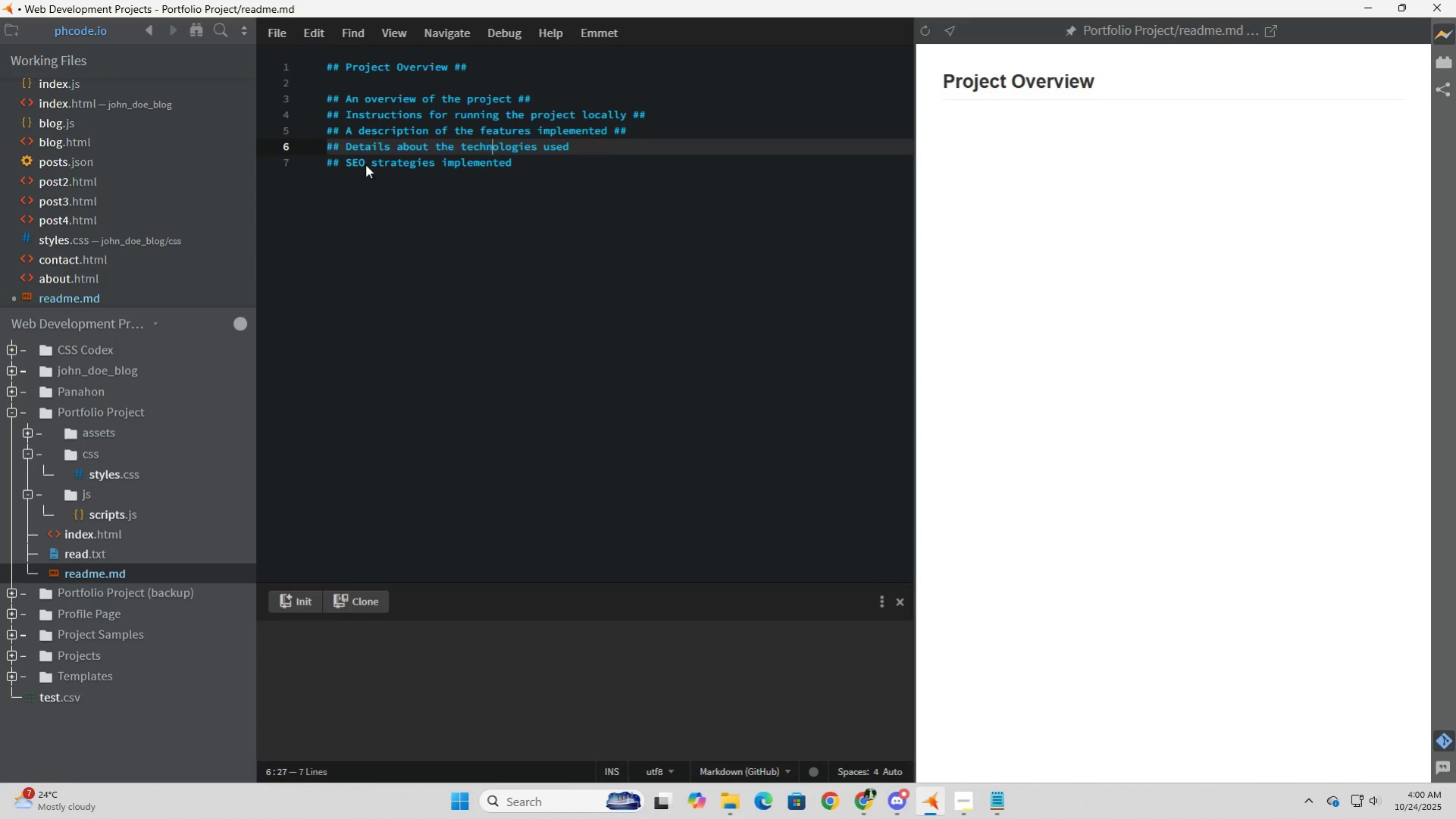 
key(ArrowUp)
 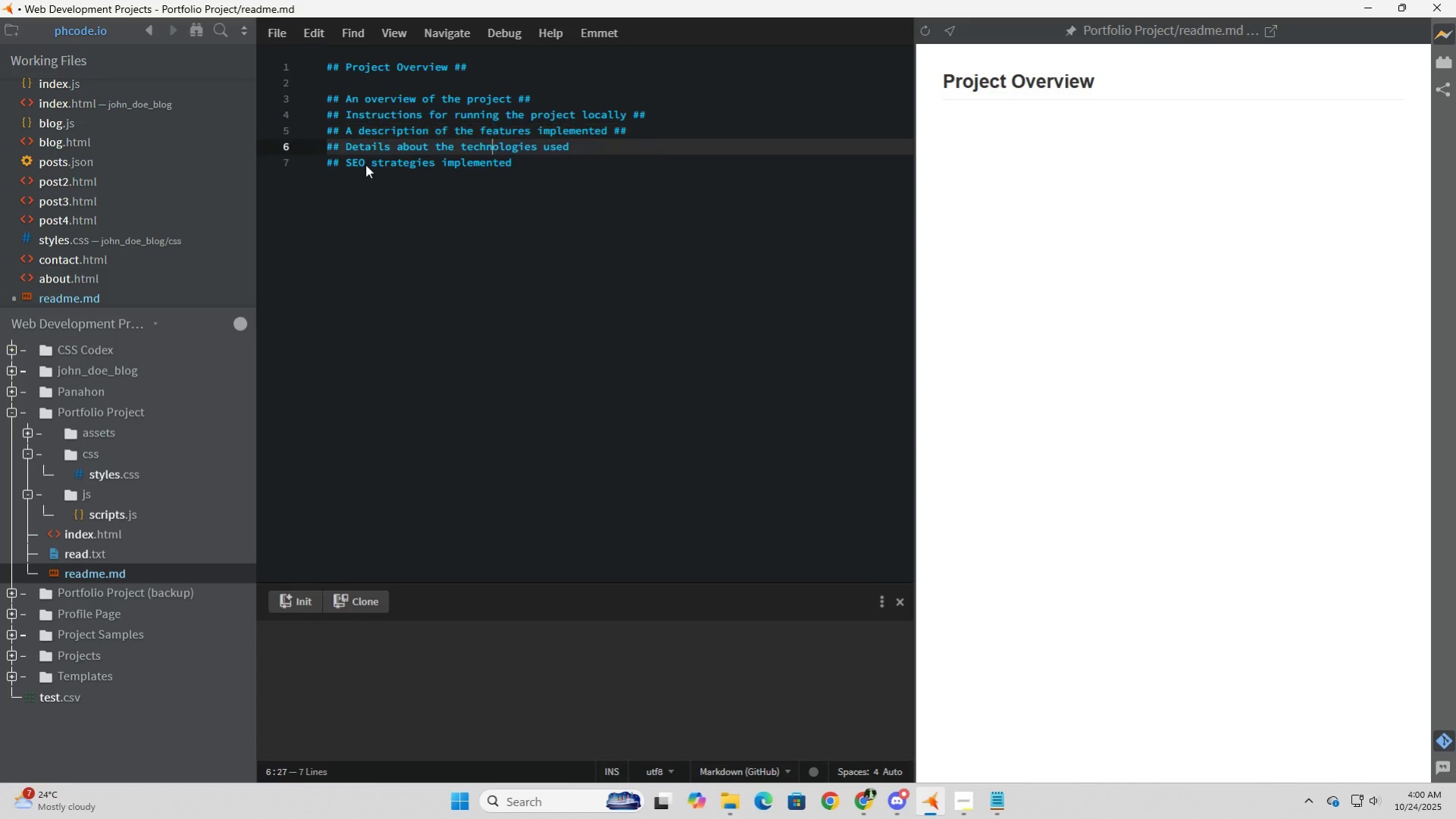 
key(ArrowDown)
 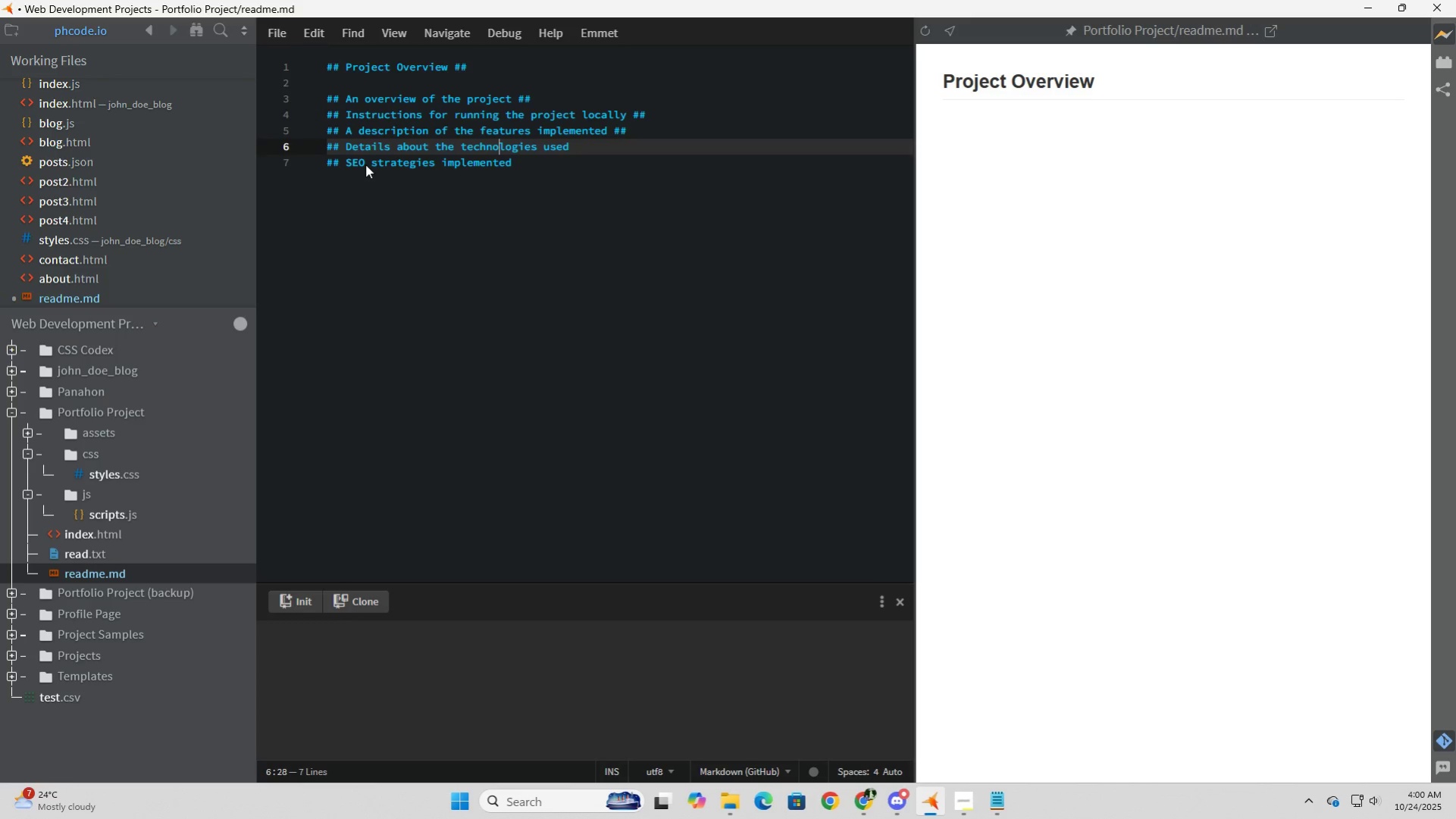 
hold_key(key=ArrowRight, duration=0.77)
 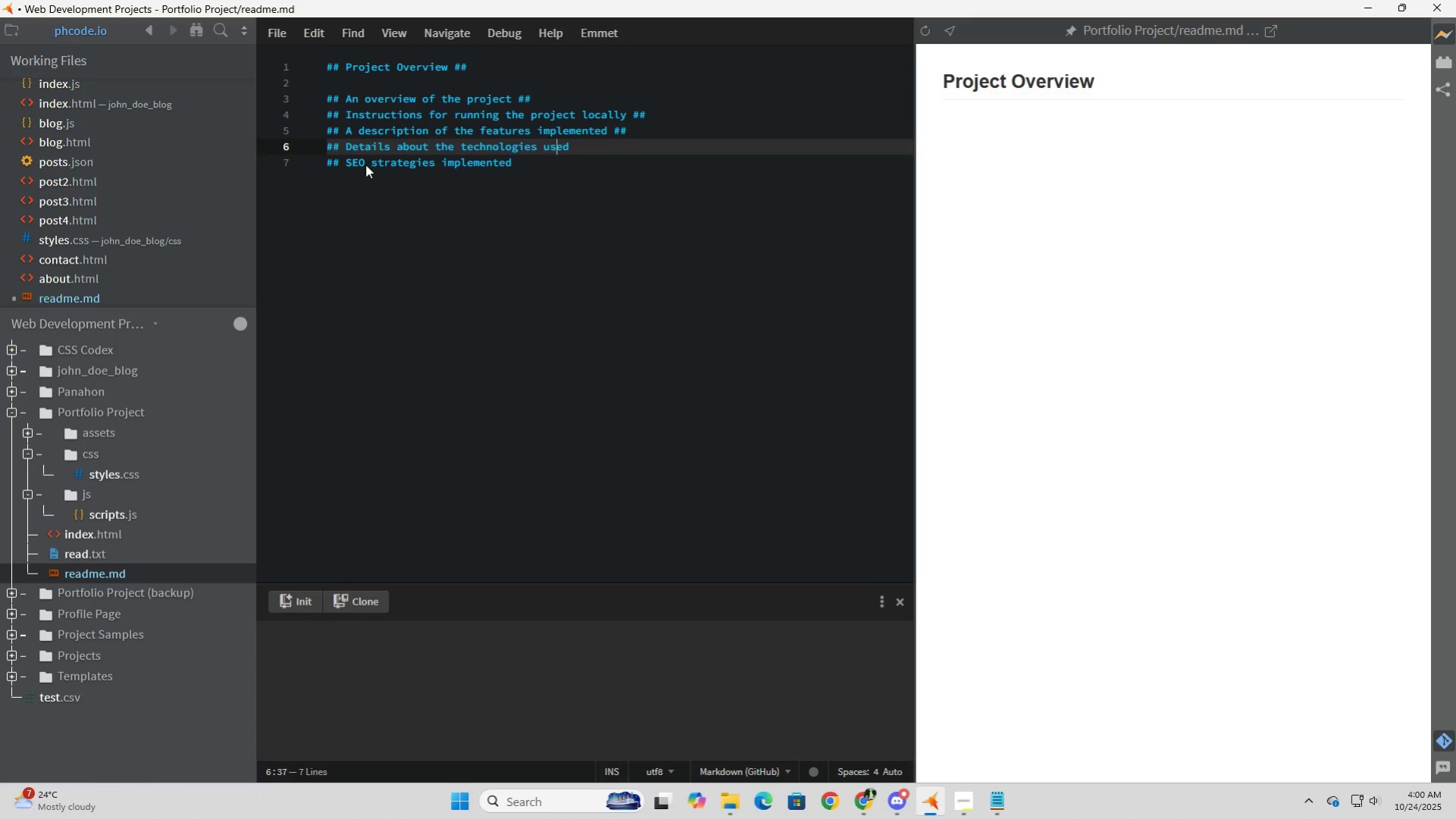 
key(ArrowRight)
 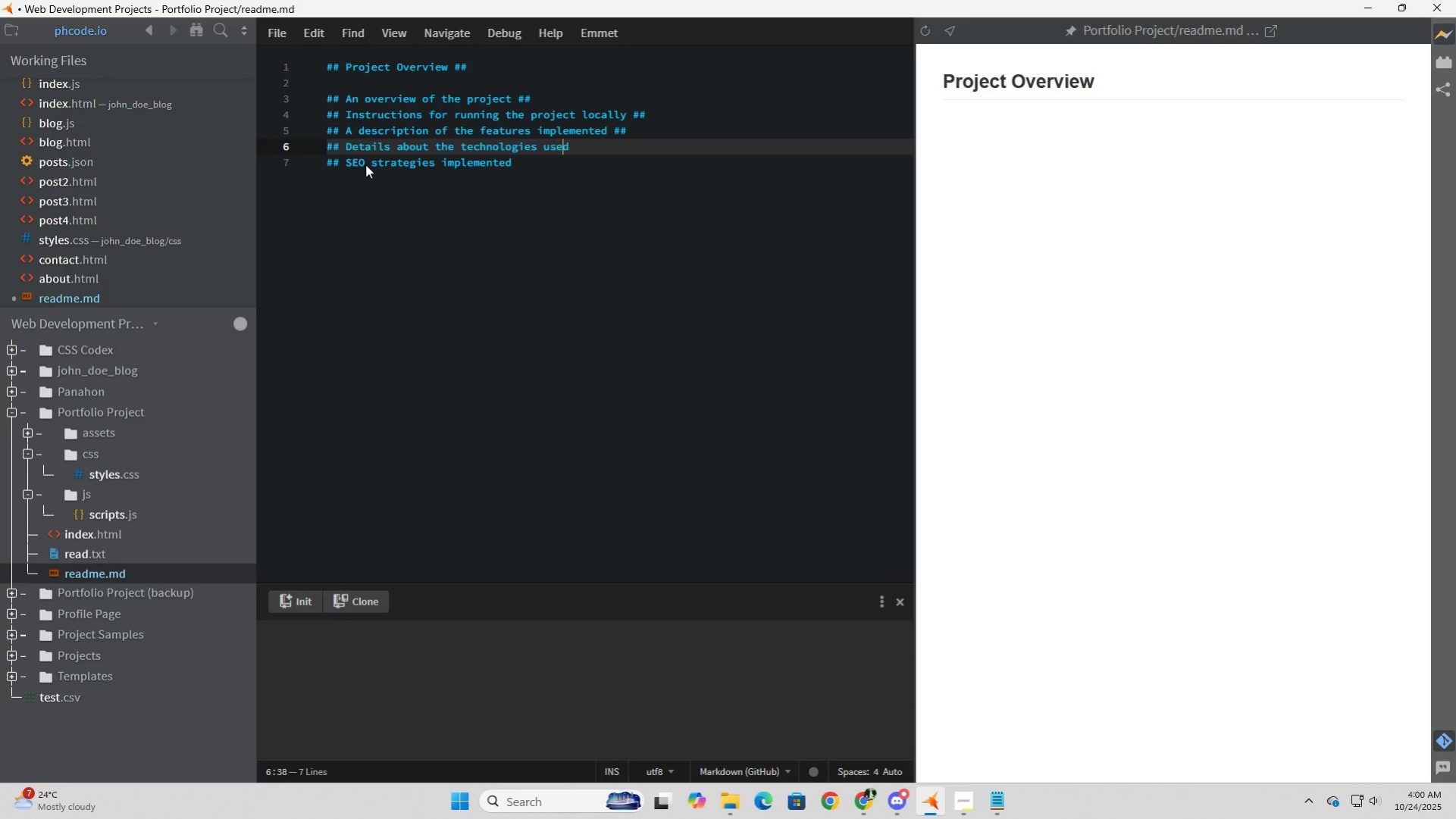 
key(ArrowRight)
 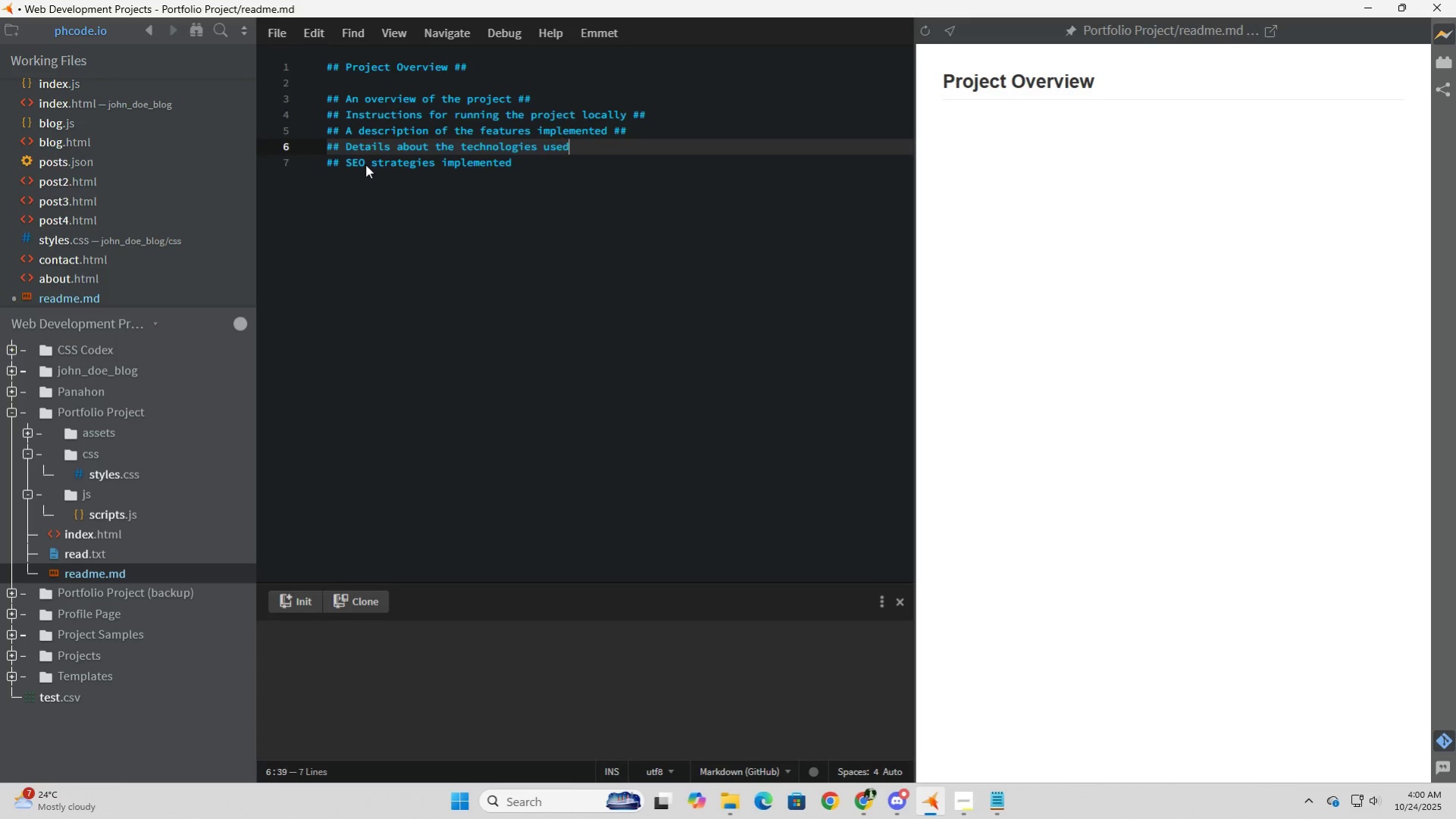 
key(ArrowRight)
 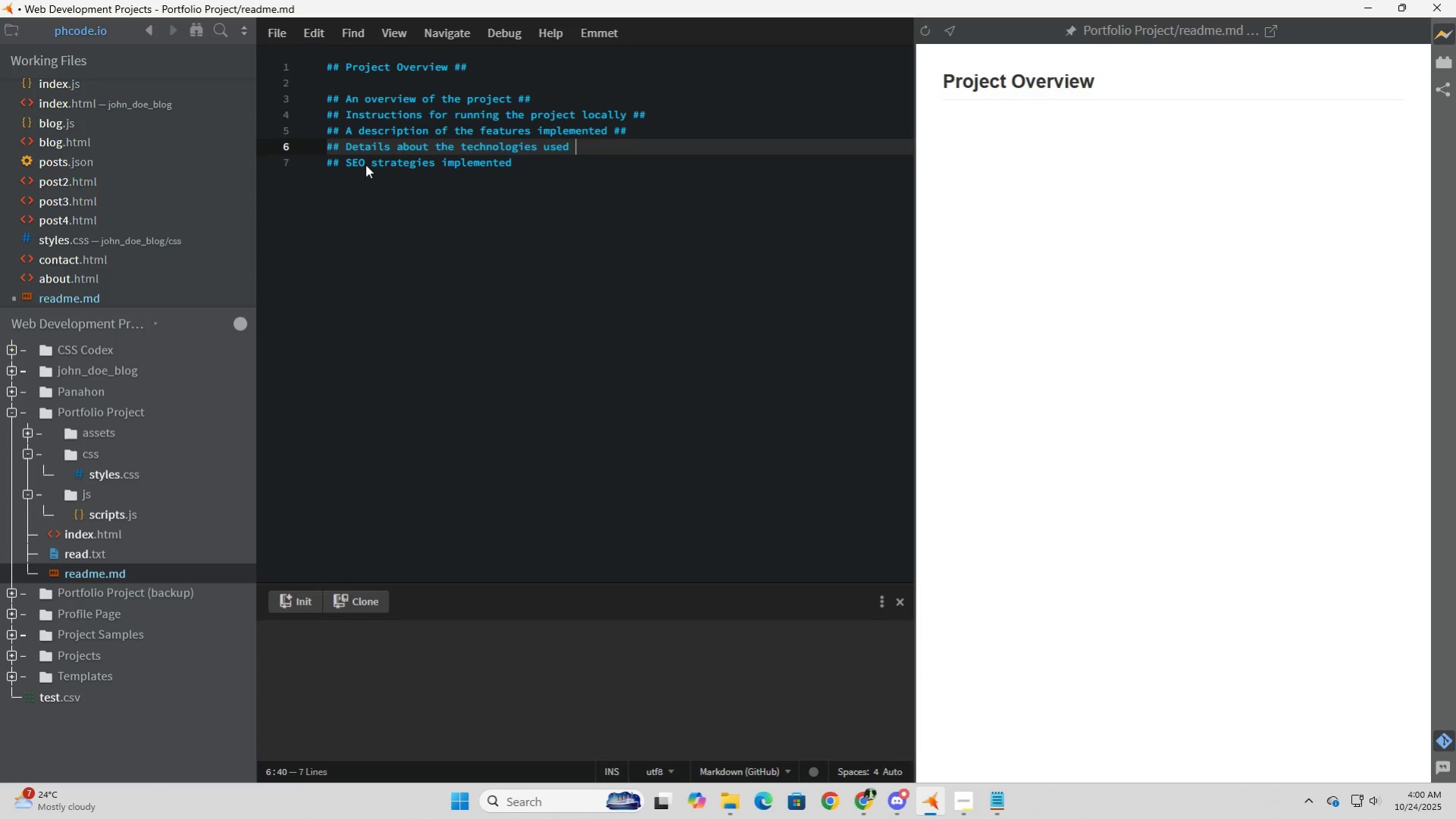 
type( ## )
 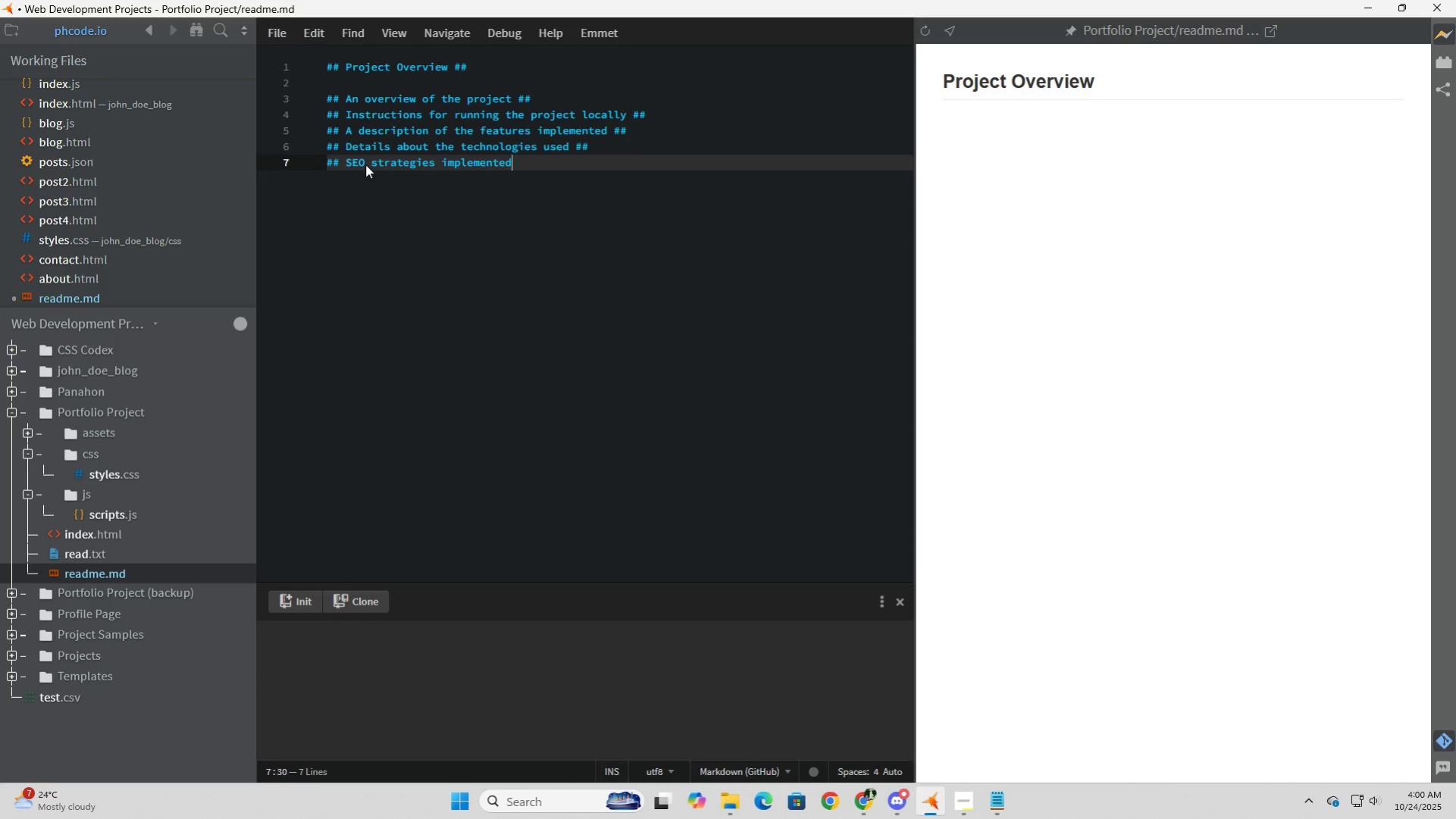 
 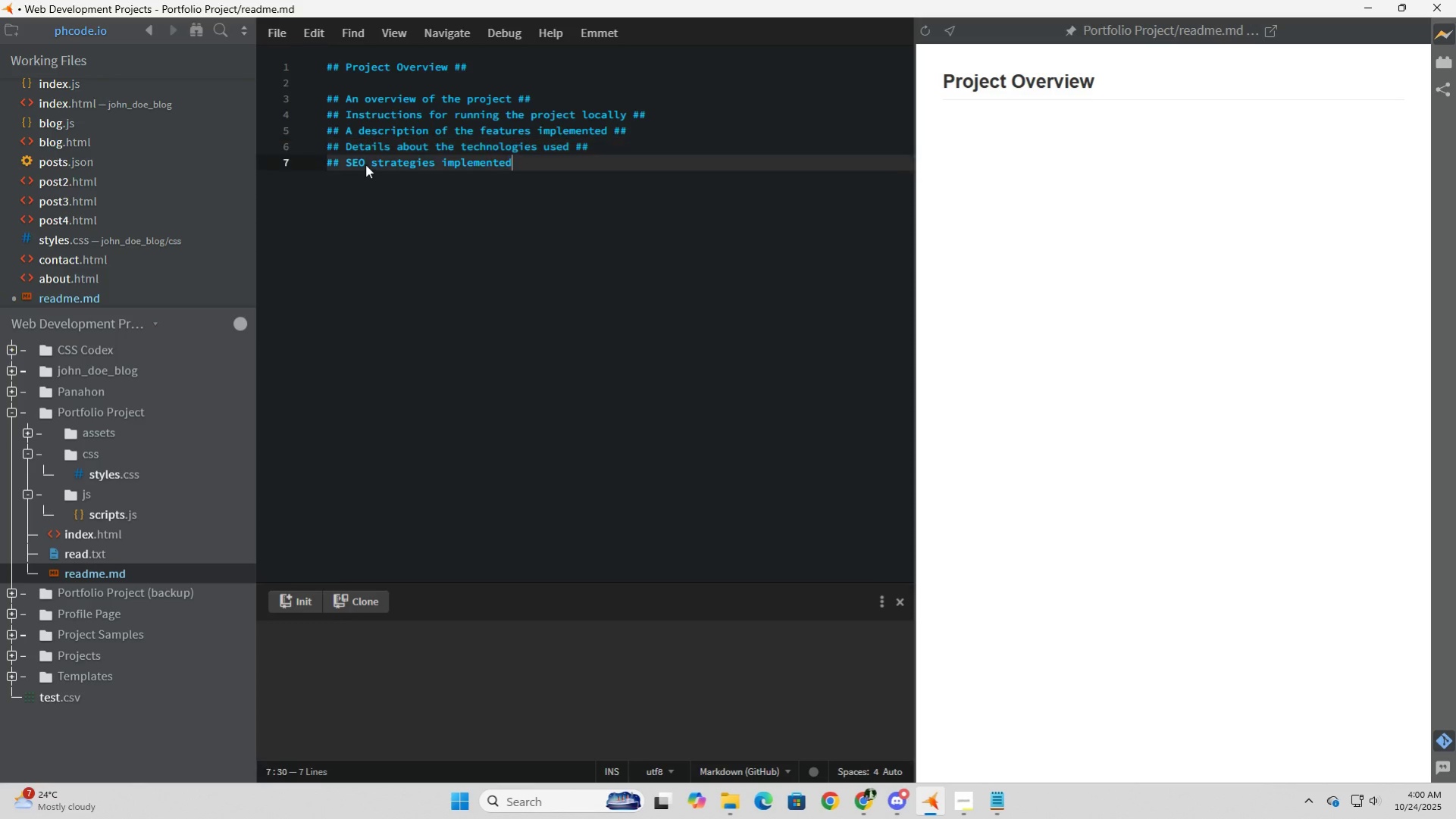 
key(ArrowDown)
 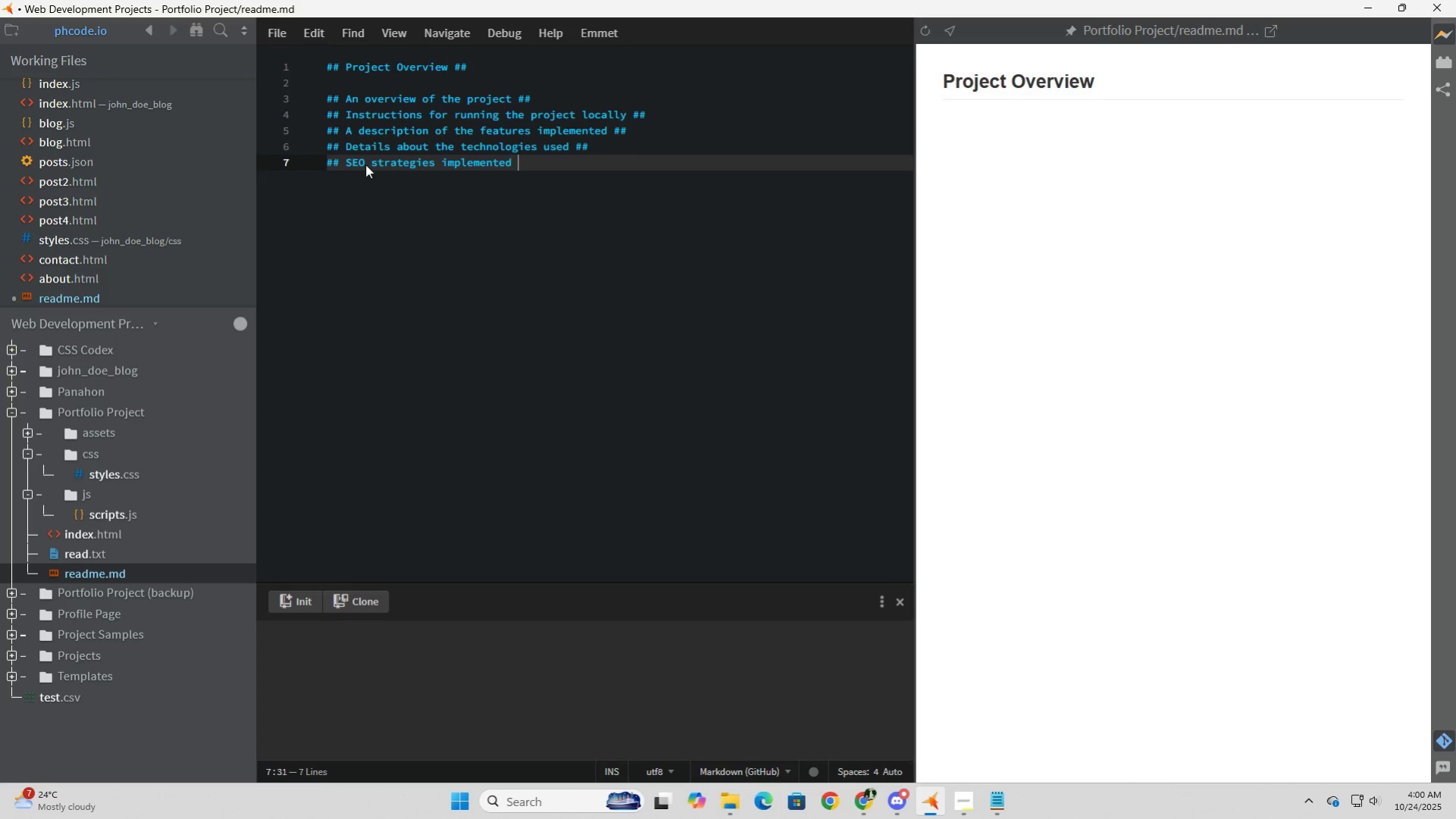 
type( ##)
 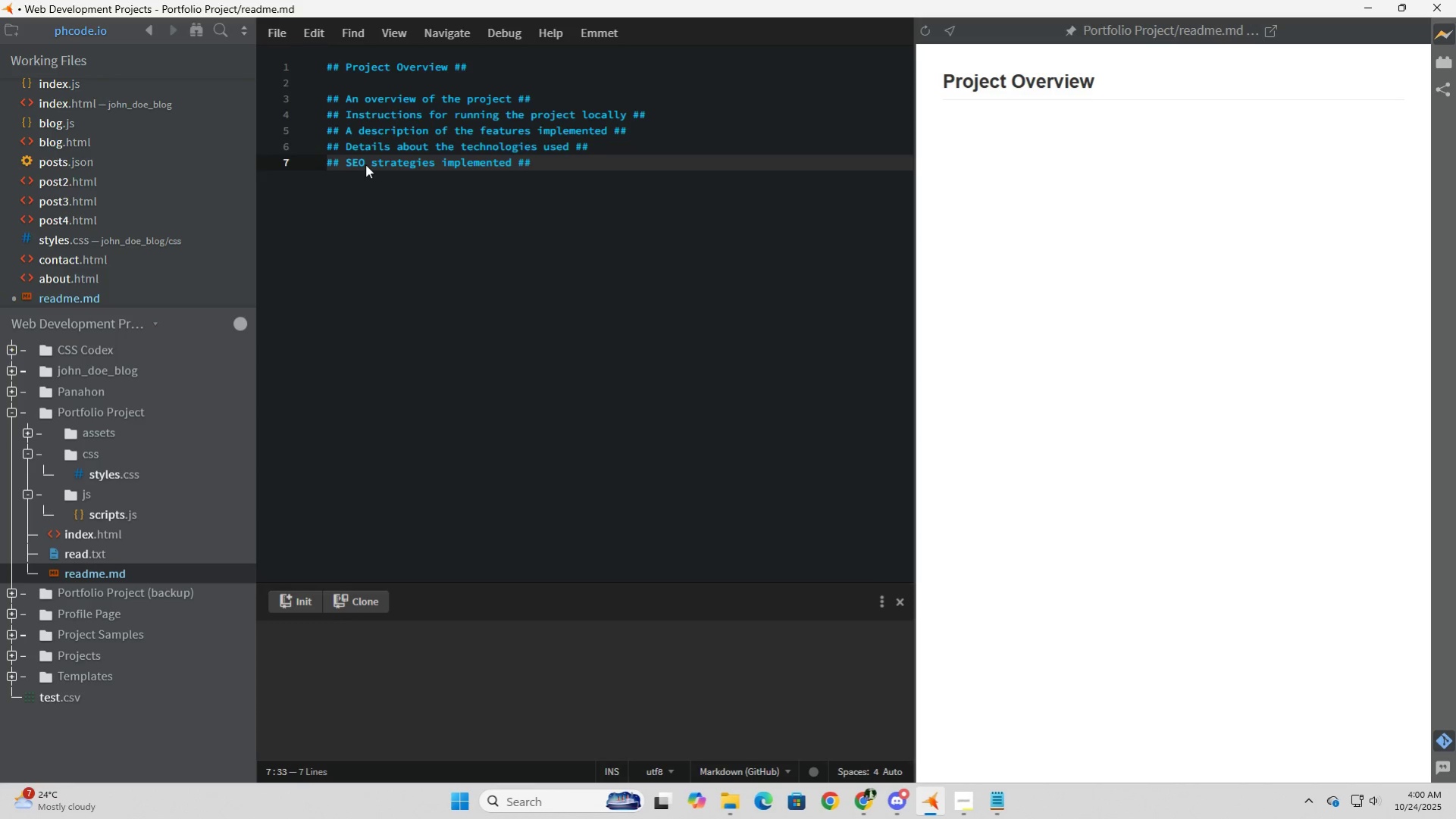 
key(ArrowUp)
 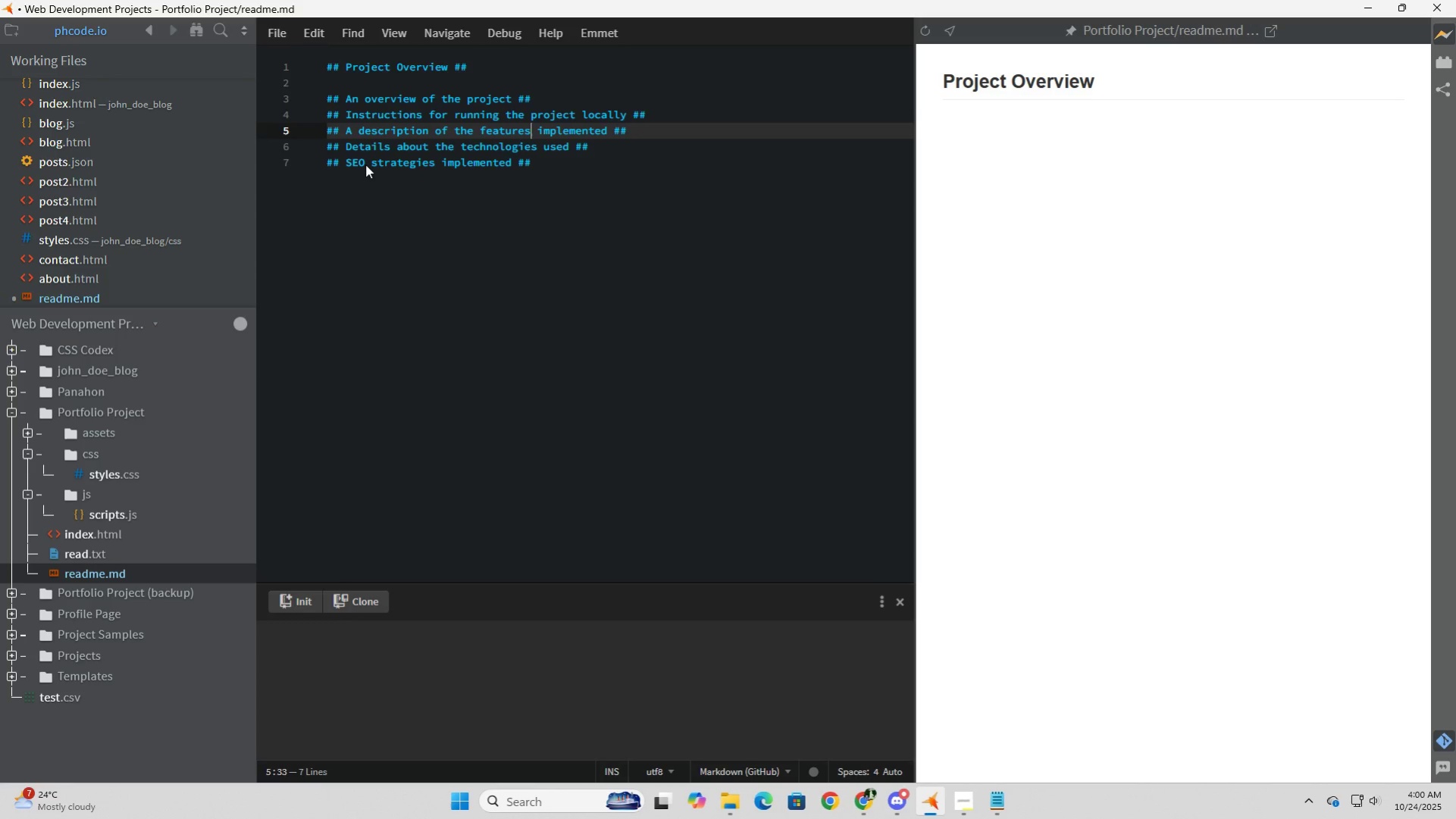 
key(ArrowUp)
 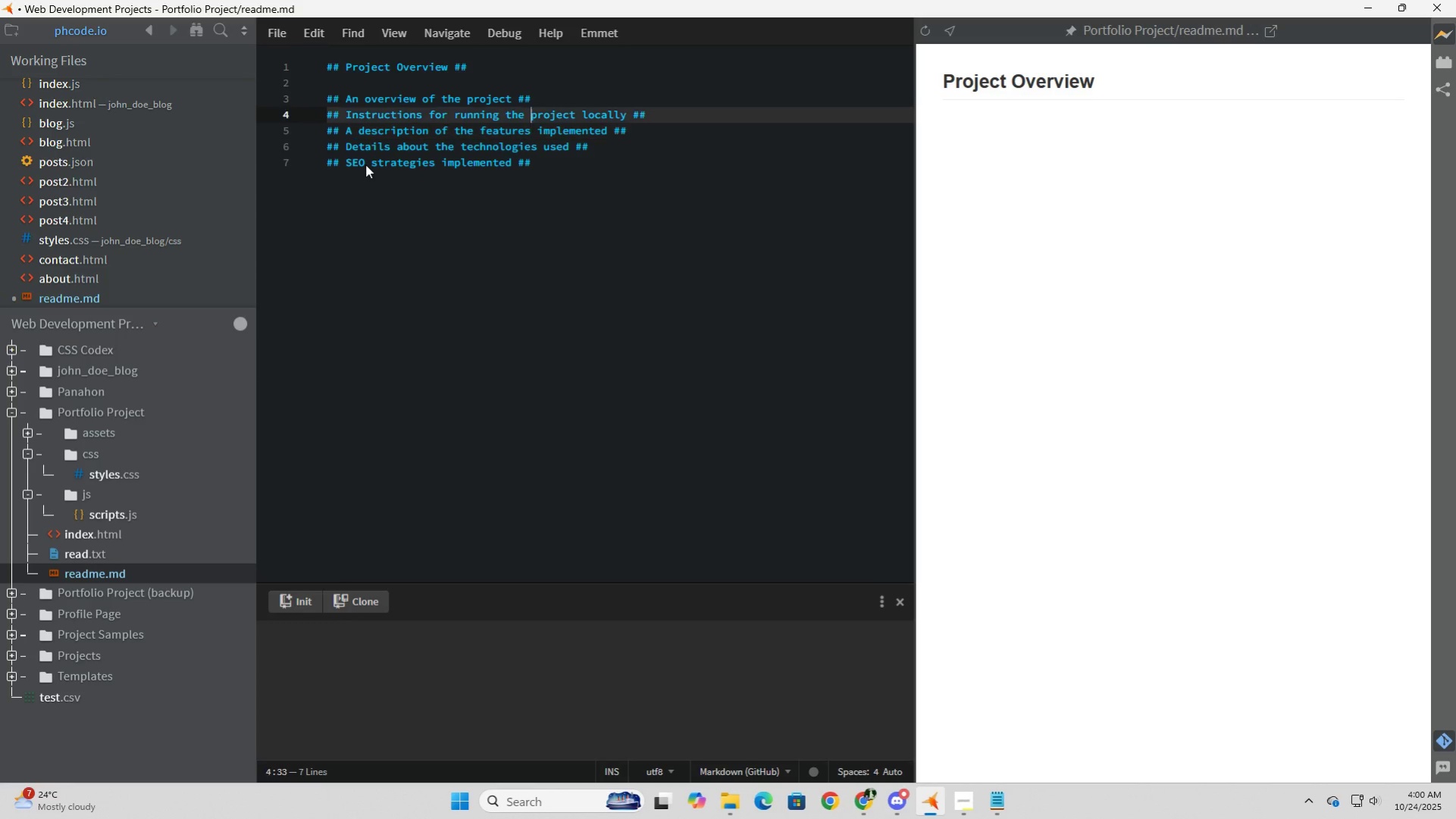 
key(ArrowUp)
 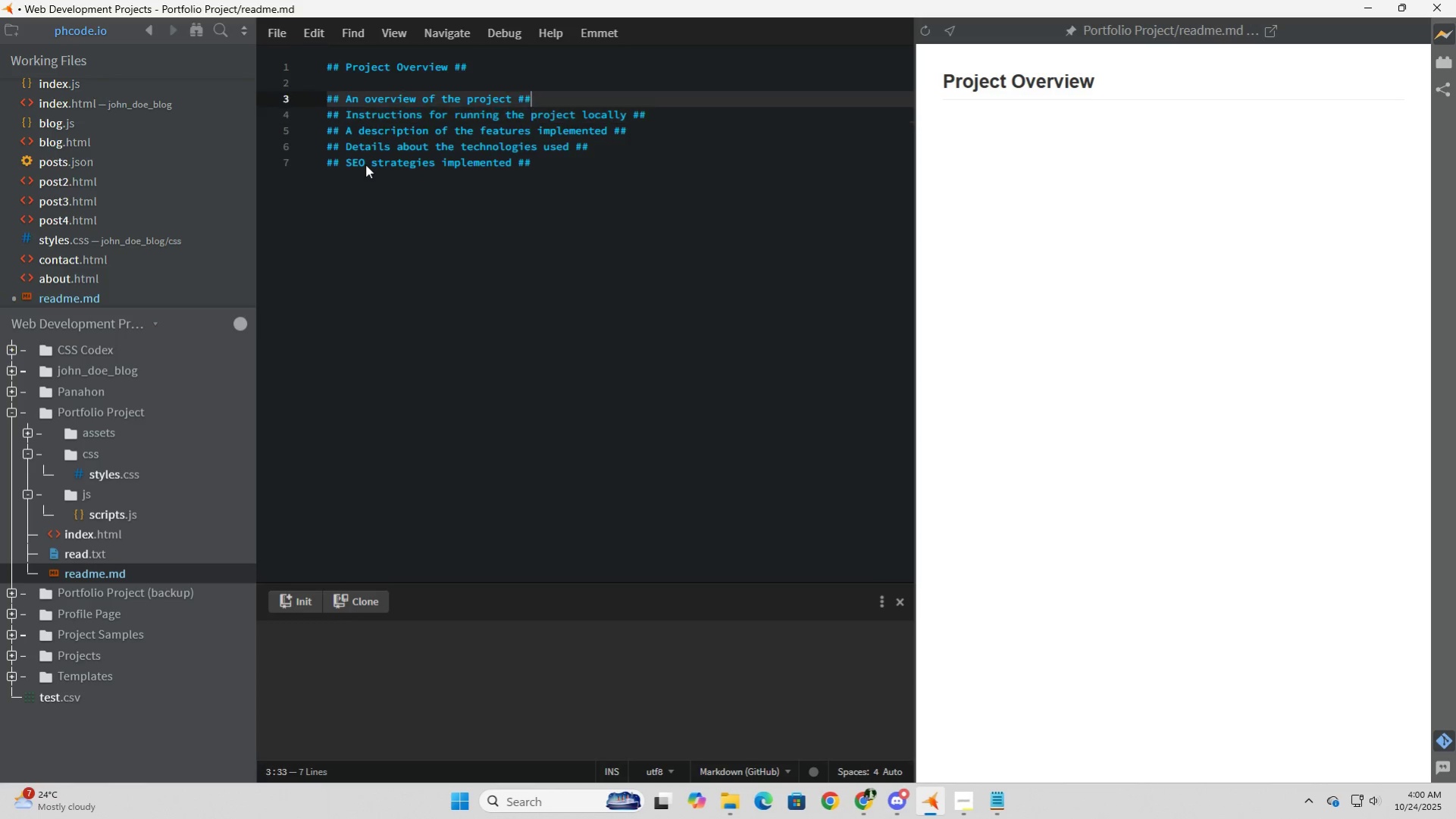 
key(ArrowUp)
 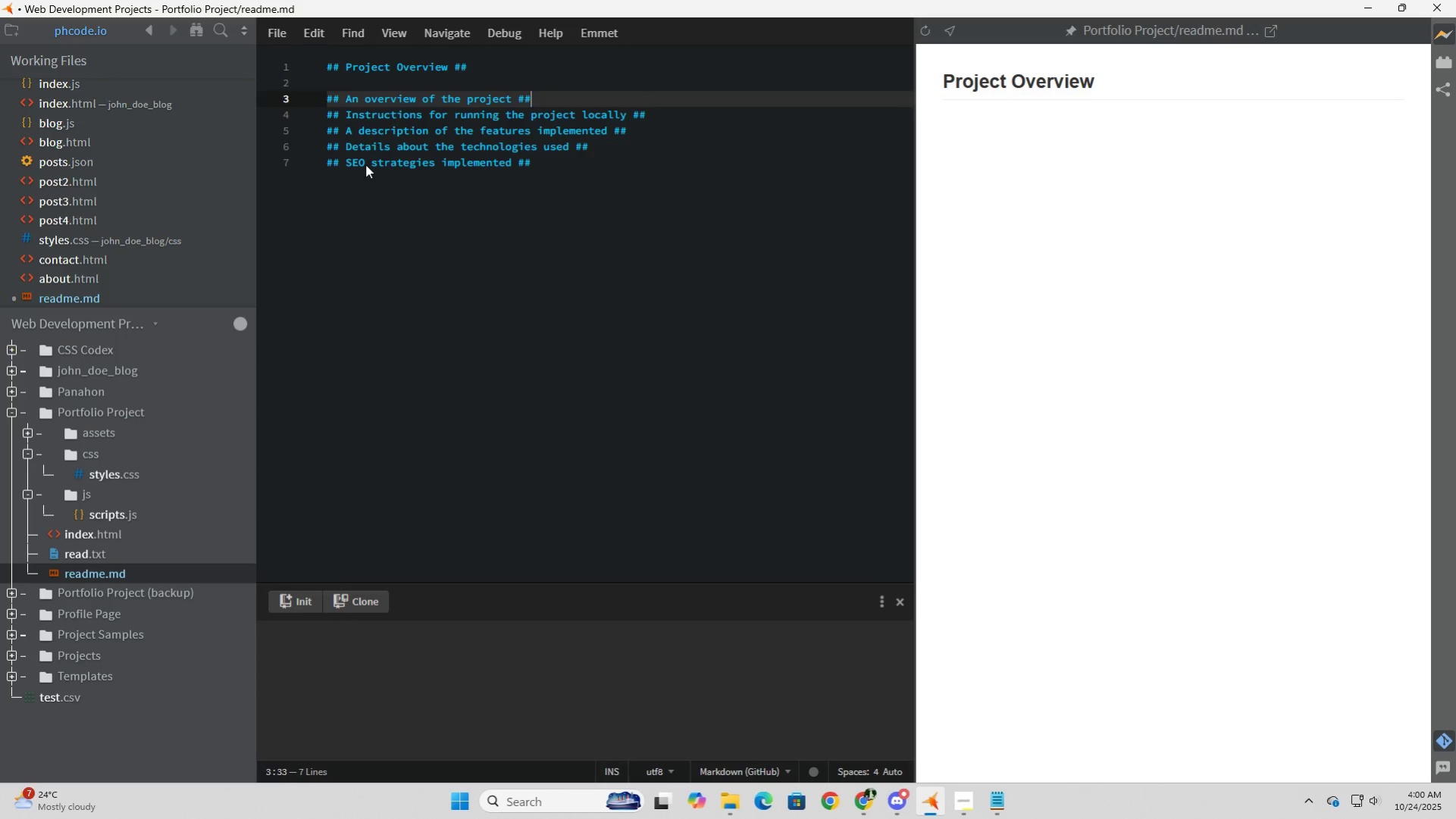 
key(Enter)
 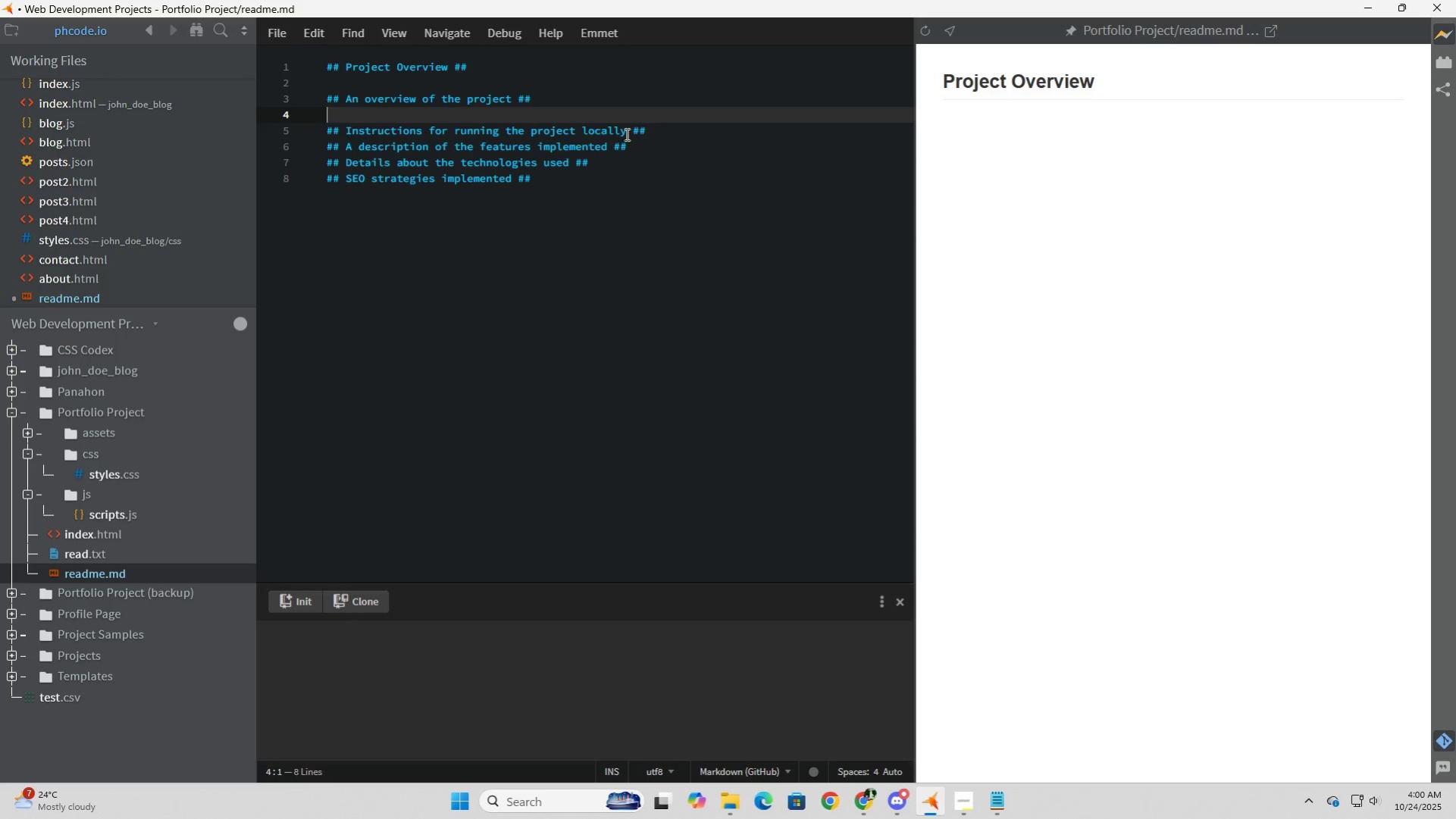 
left_click([690, 134])
 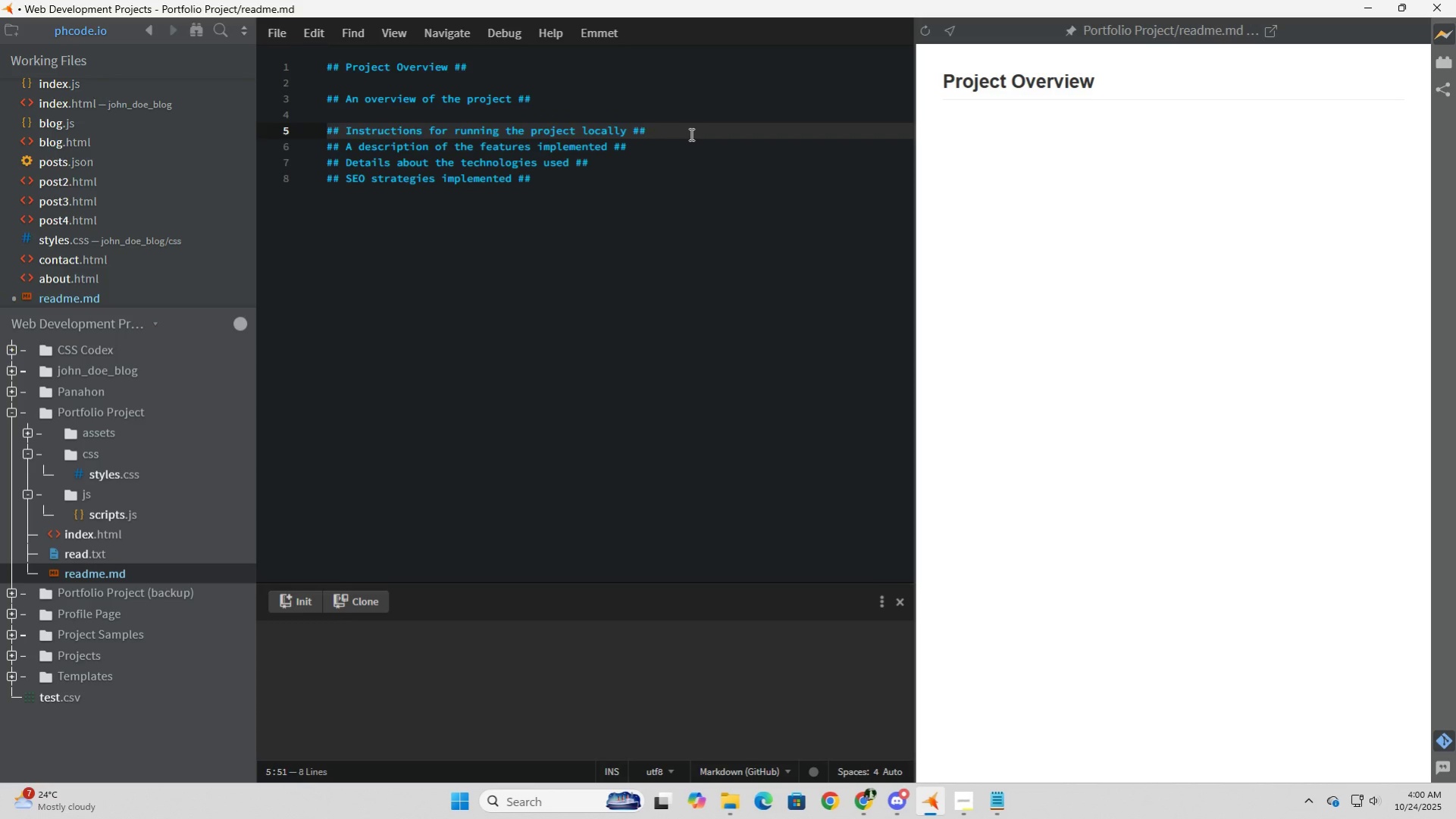 
key(Enter)
 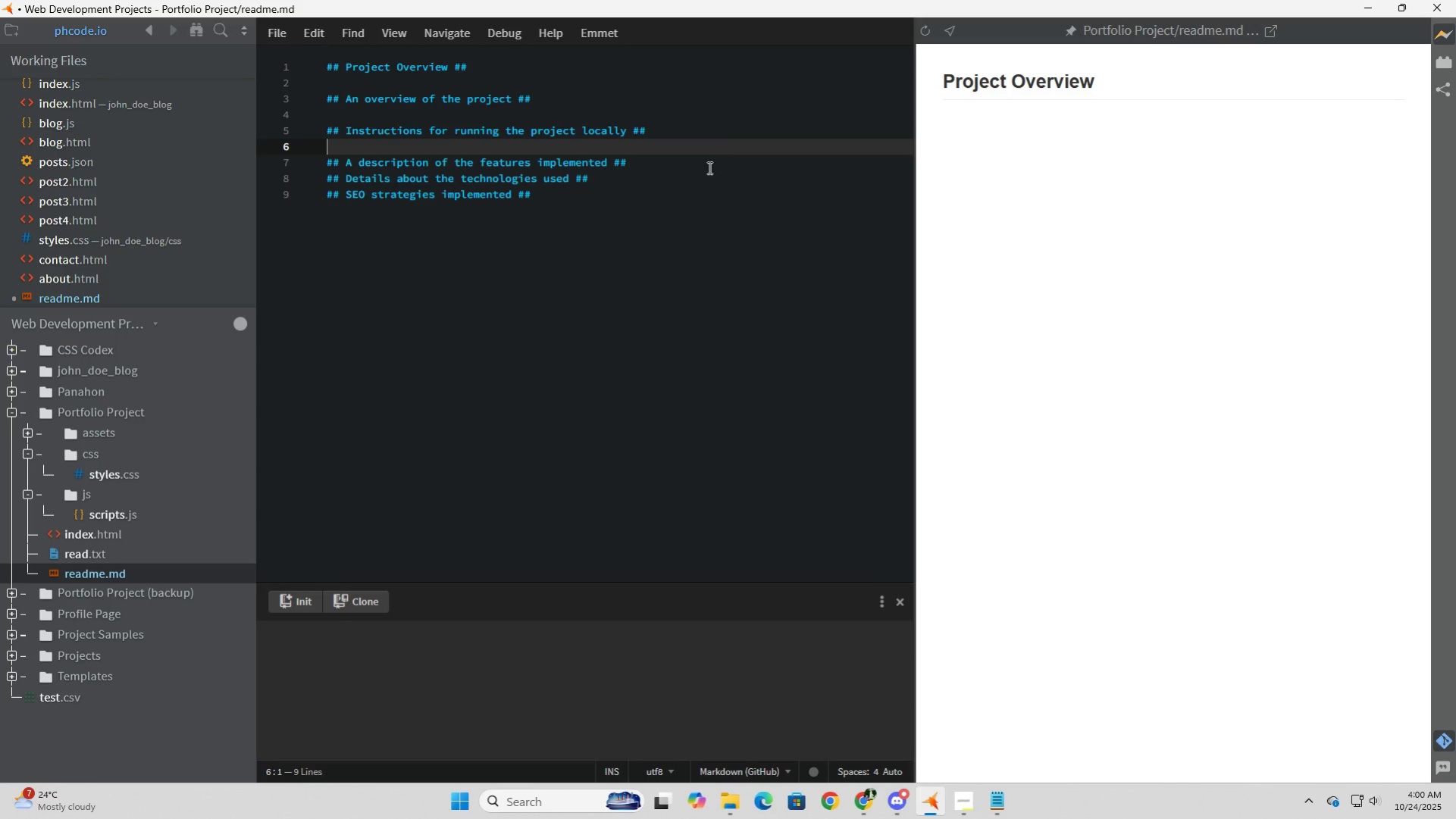 
left_click([707, 167])
 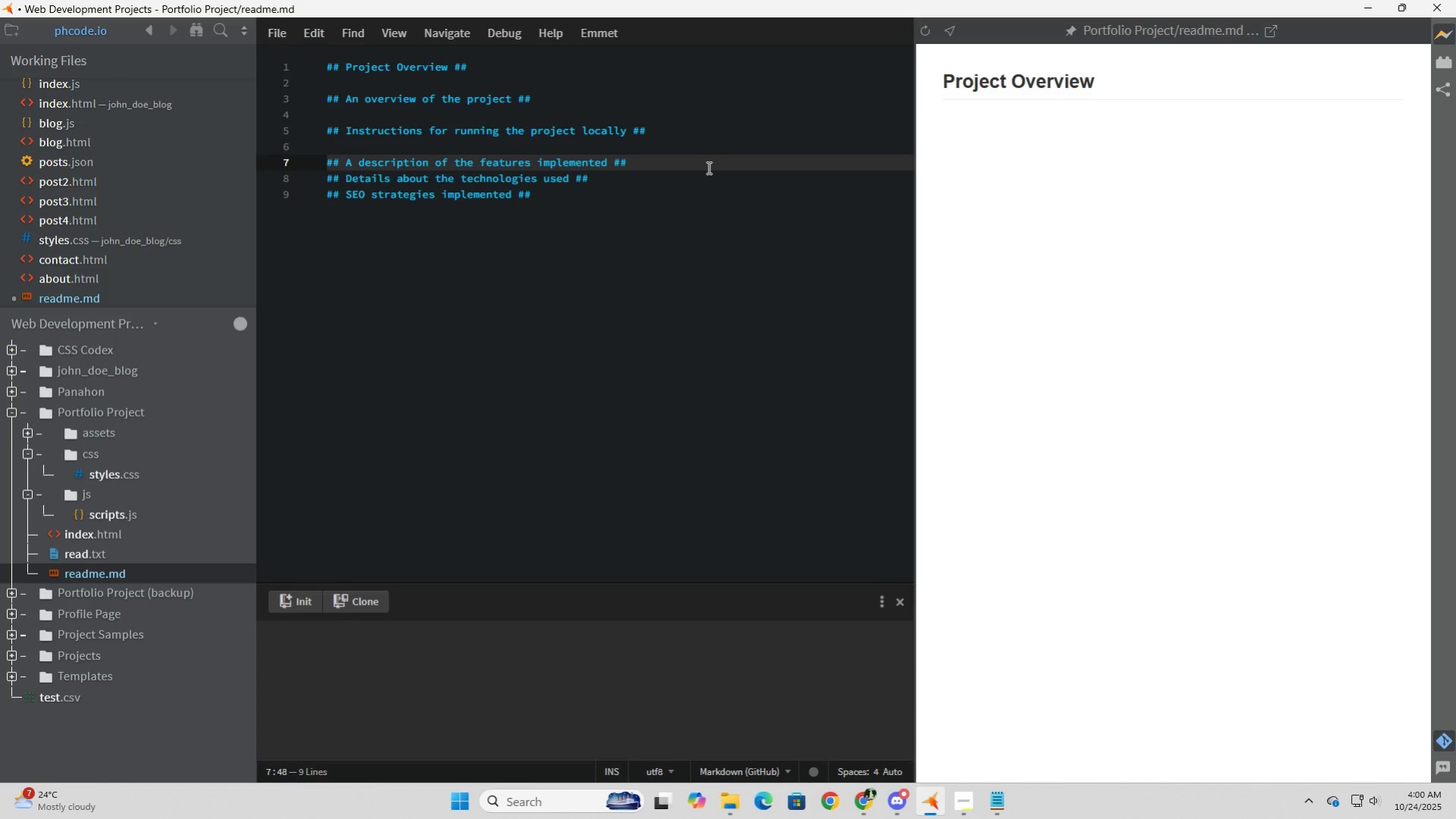 
key(Enter)
 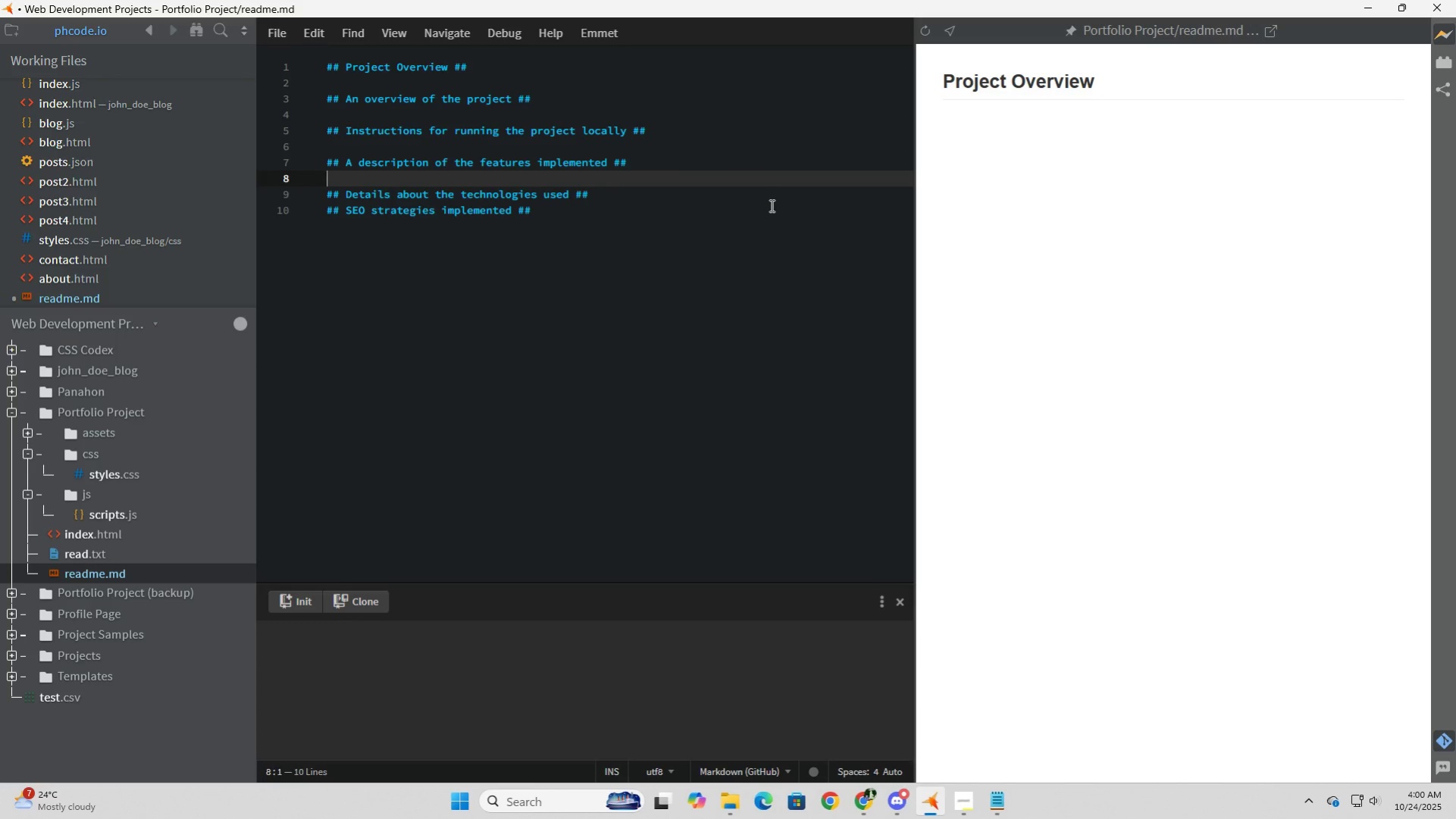 
left_click([759, 177])
 